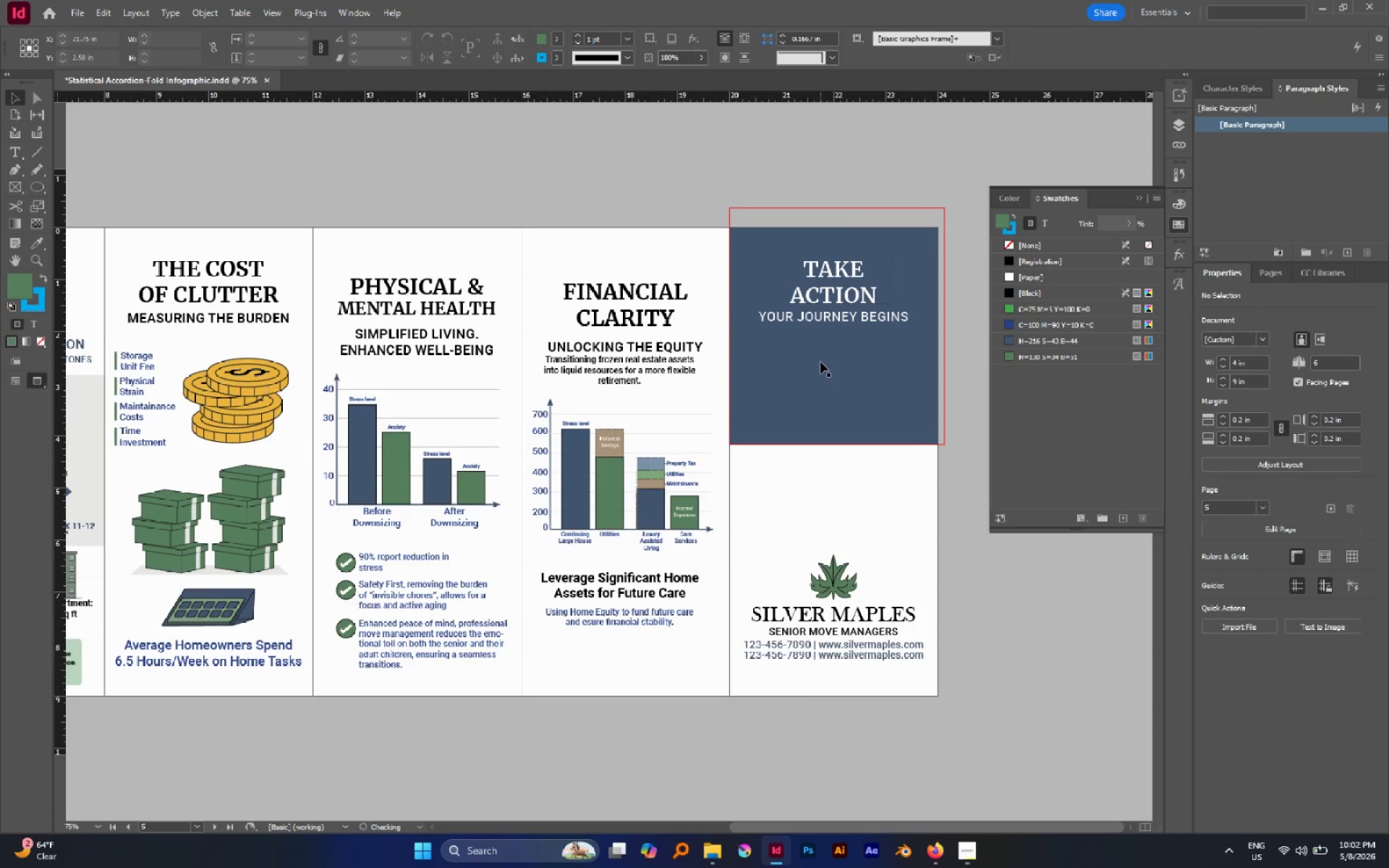 
key(Control+Z)
 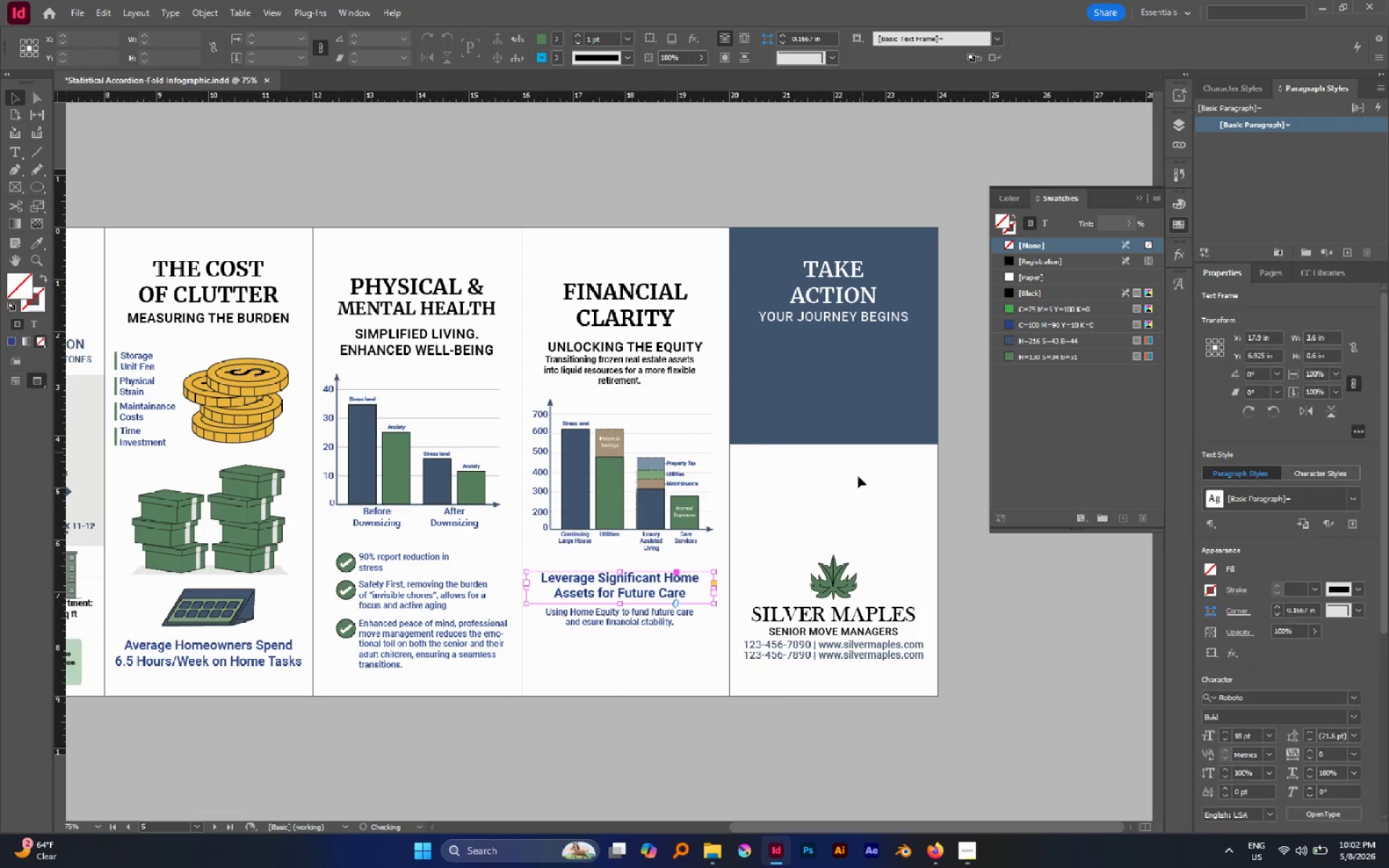 
left_click([858, 477])
 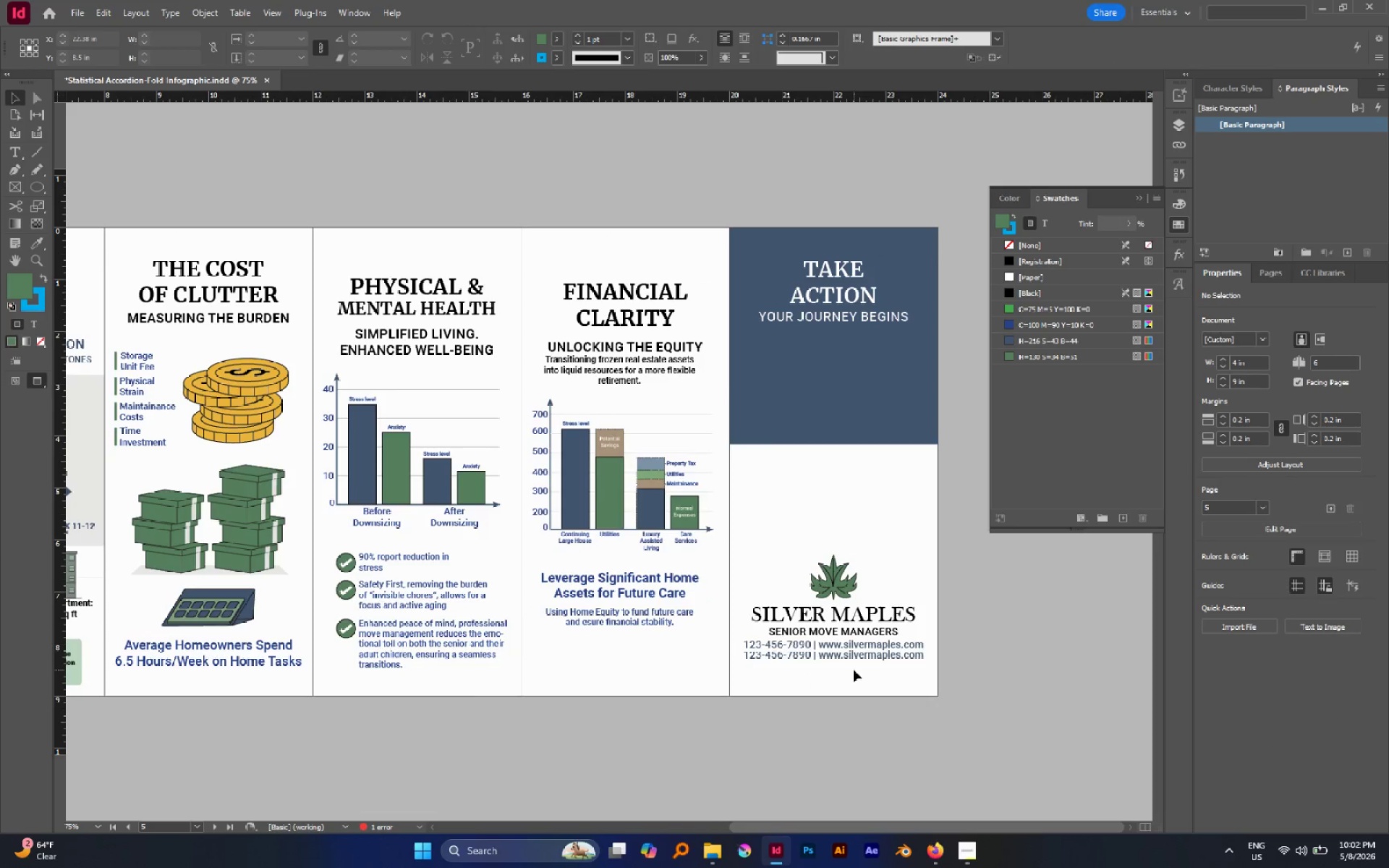 
hold_key(key=AltLeft, duration=0.67)
scroll: coordinate [842, 648], scroll_direction: up, amount: 1.0
 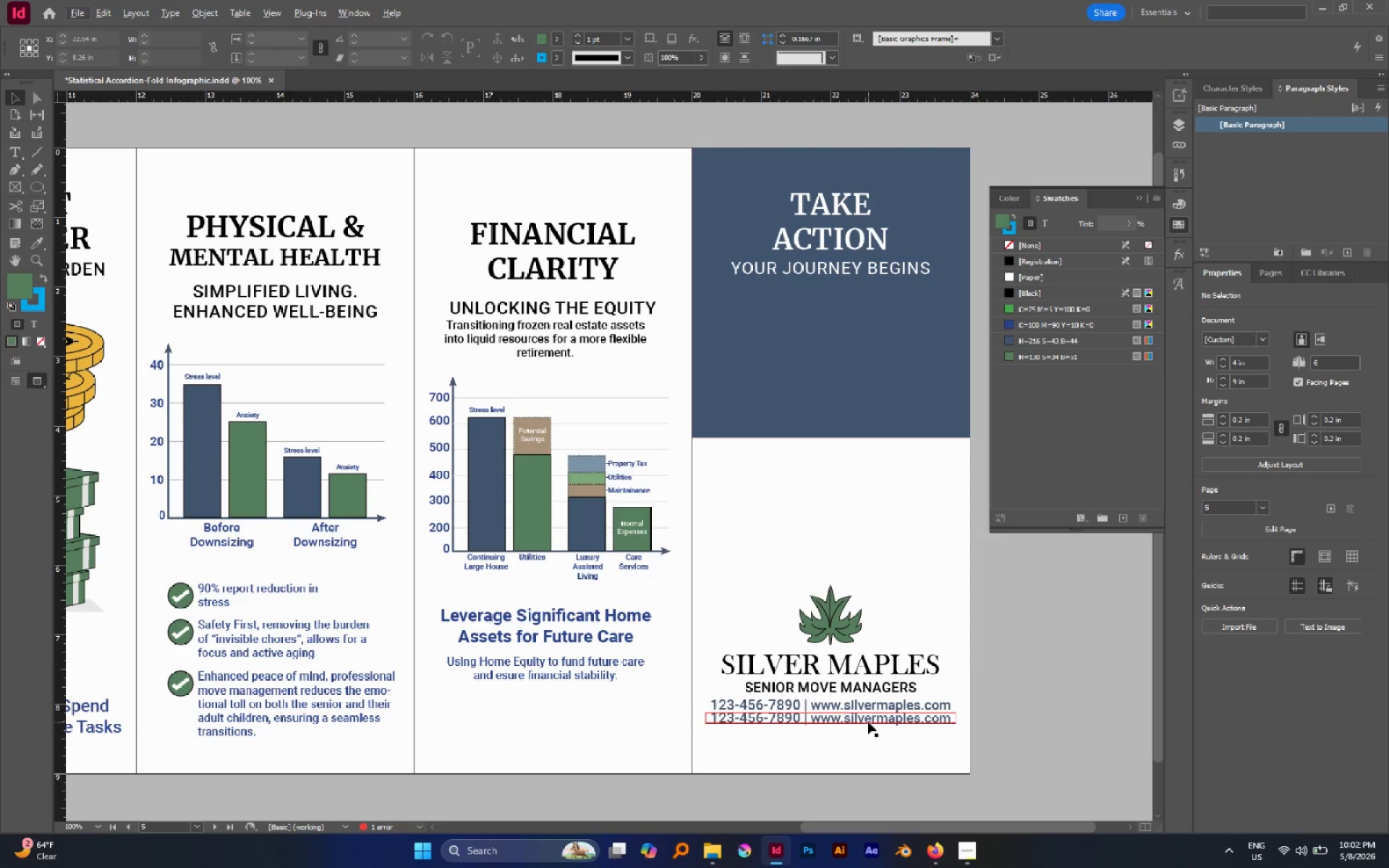 
double_click([868, 722])
 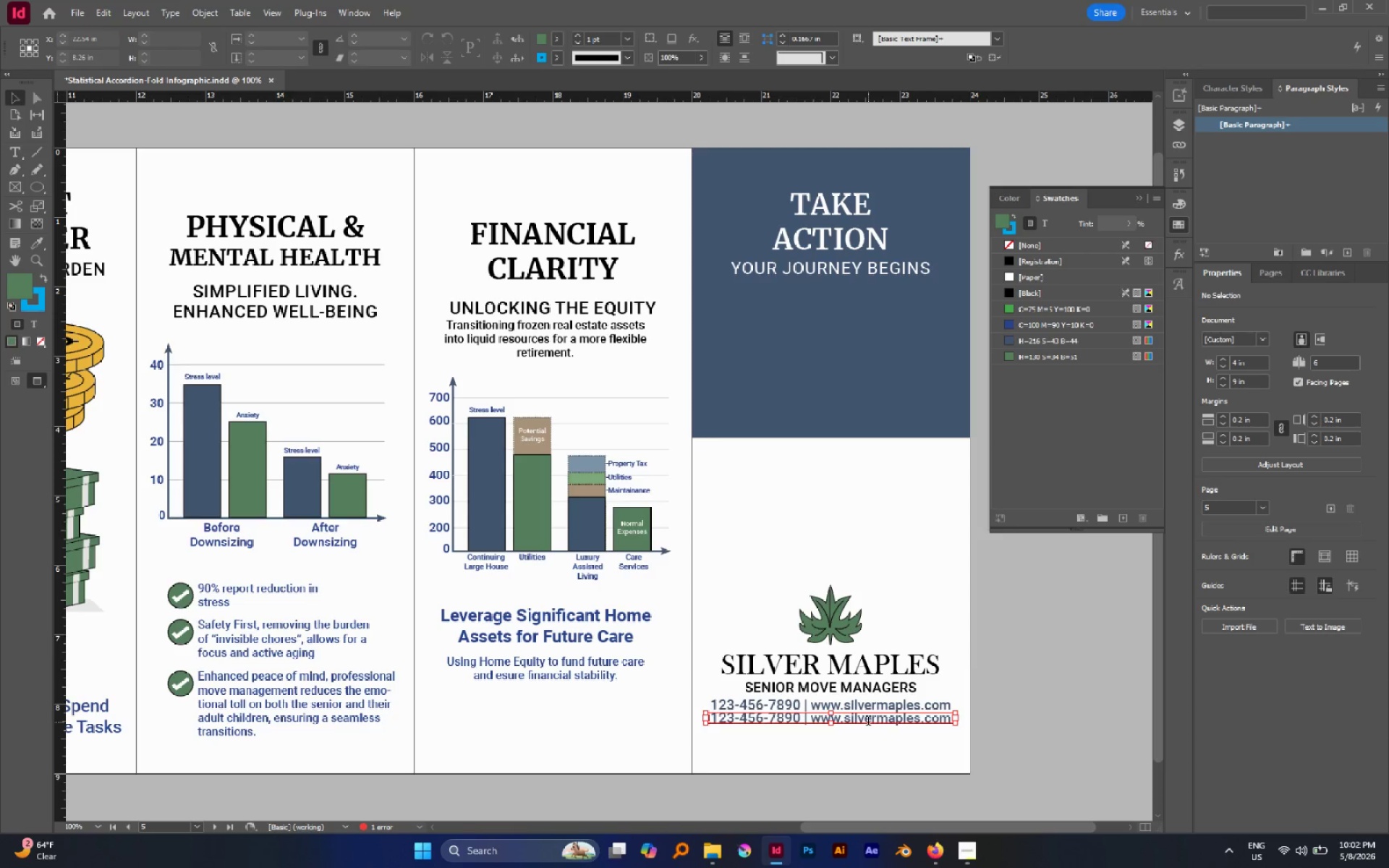 
triple_click([868, 722])
 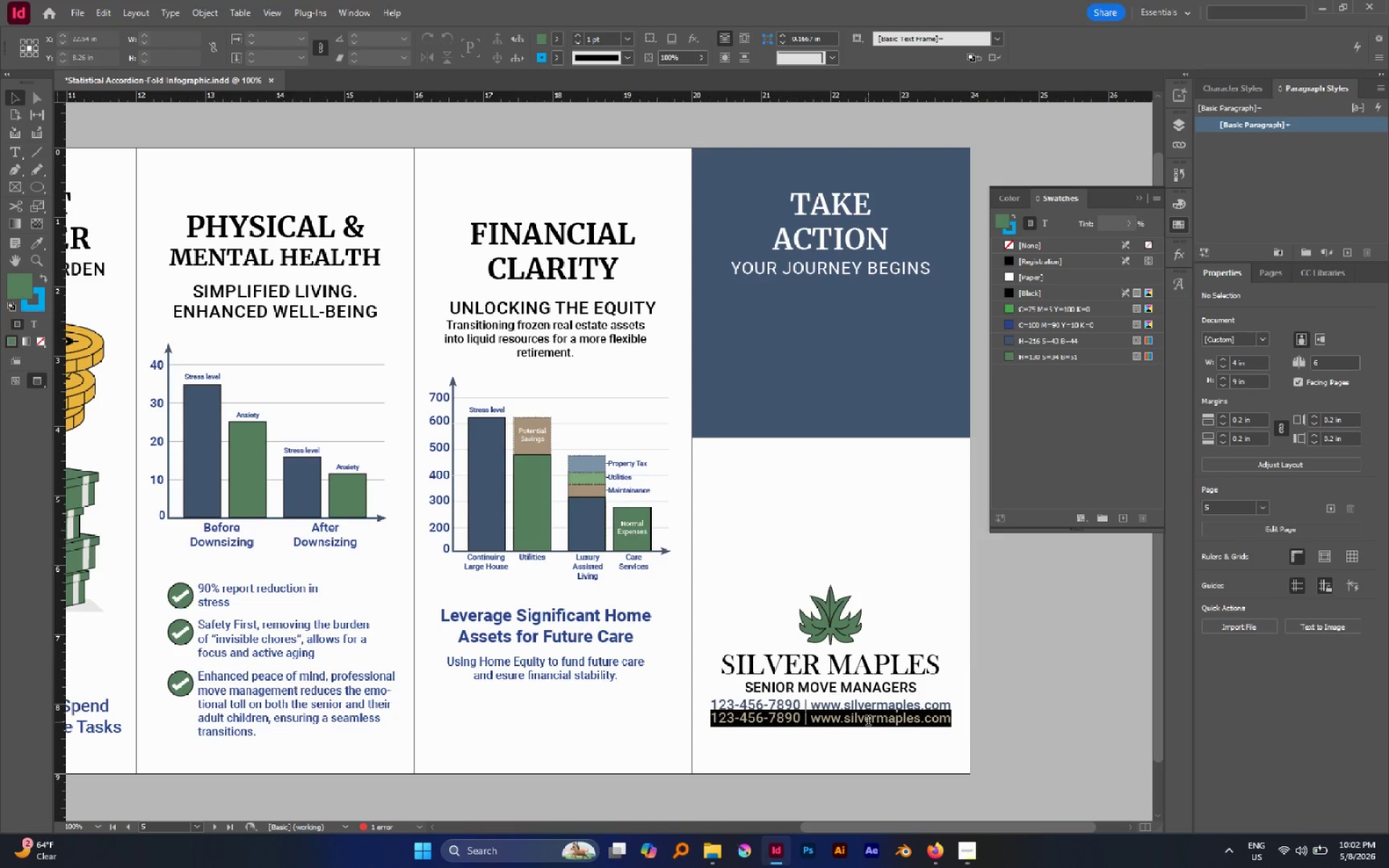 
triple_click([868, 722])
 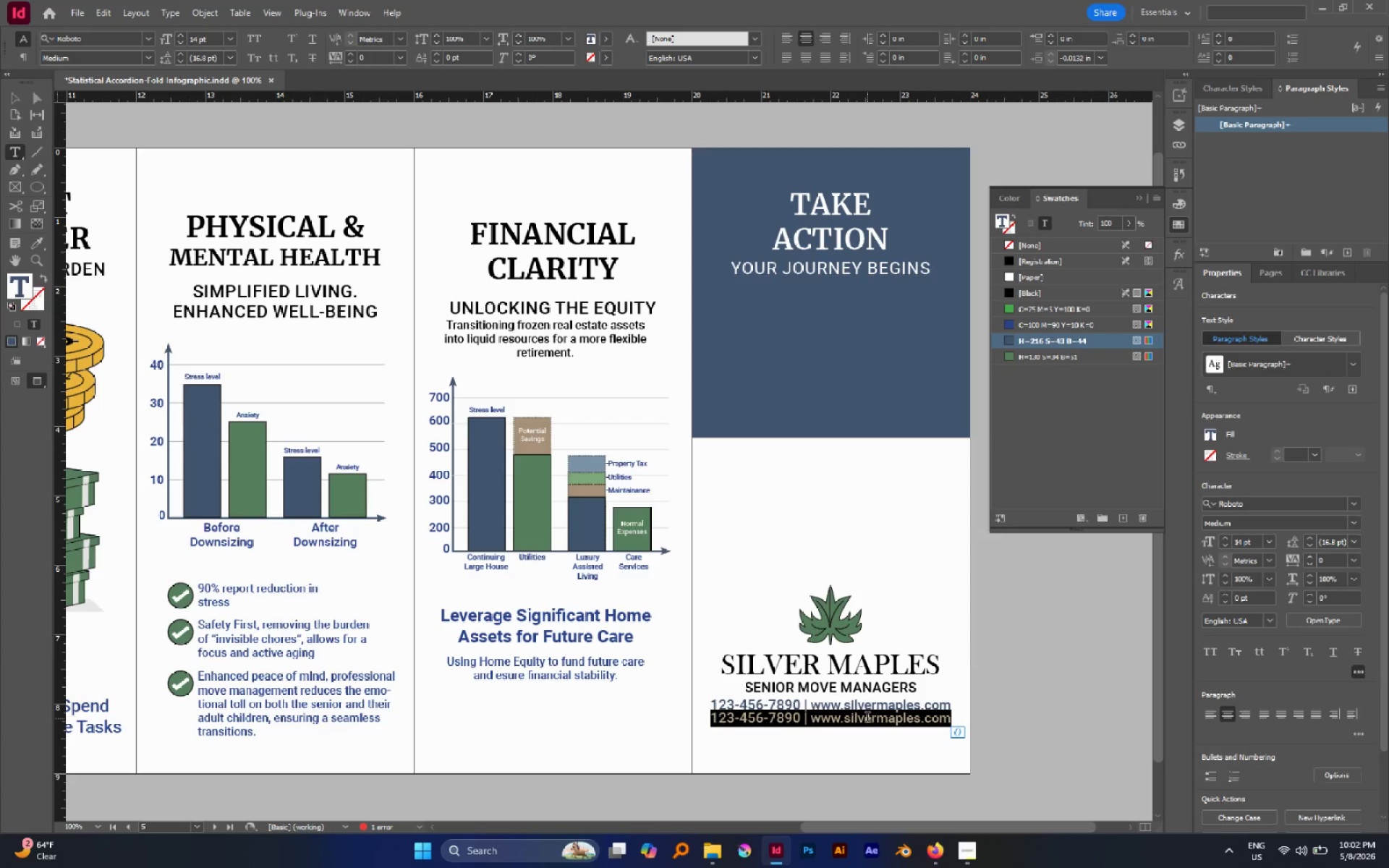 
wait(7.31)
 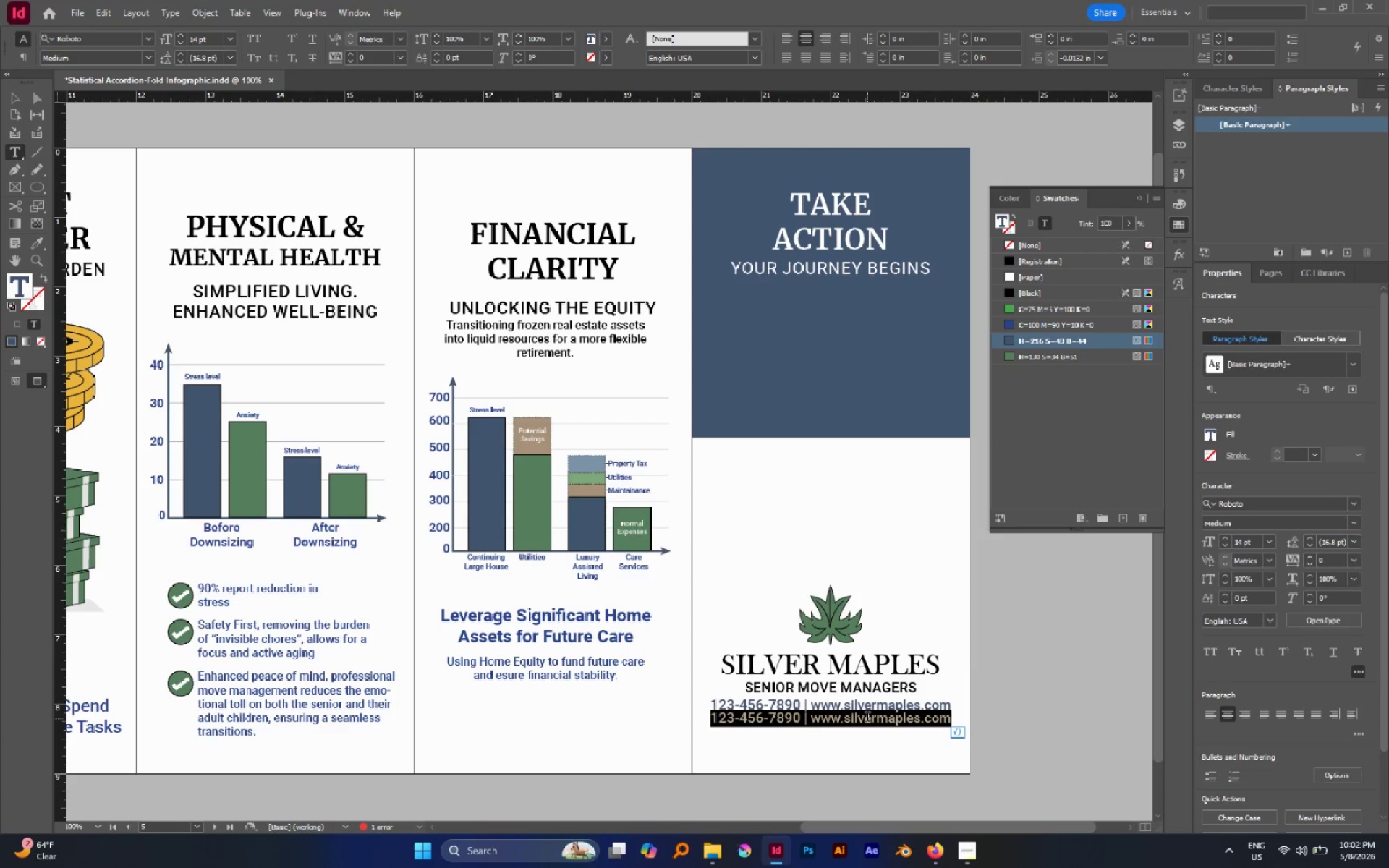 
type(INFO)
key(Backspace)
key(Backspace)
key(Backspace)
key(Backspace)
key(Backspace)
type(Infor)
key(Backspace)
key(Backspace)
key(Backspace)
key(Backspace)
key(Backspace)
type(iNF)
key(Backspace)
key(Backspace)
key(Backspace)
type(I)
 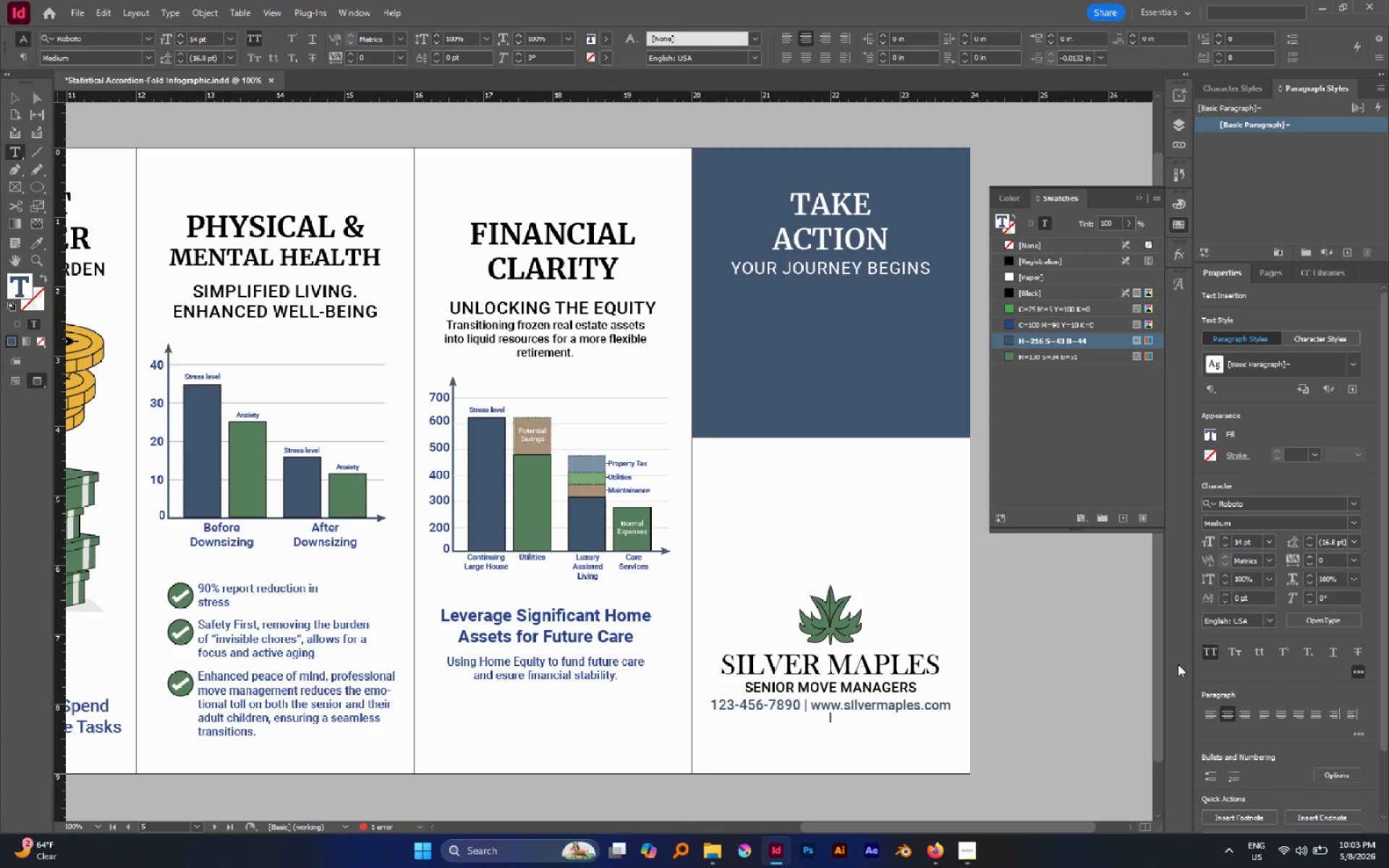 
left_click([1203, 652])
 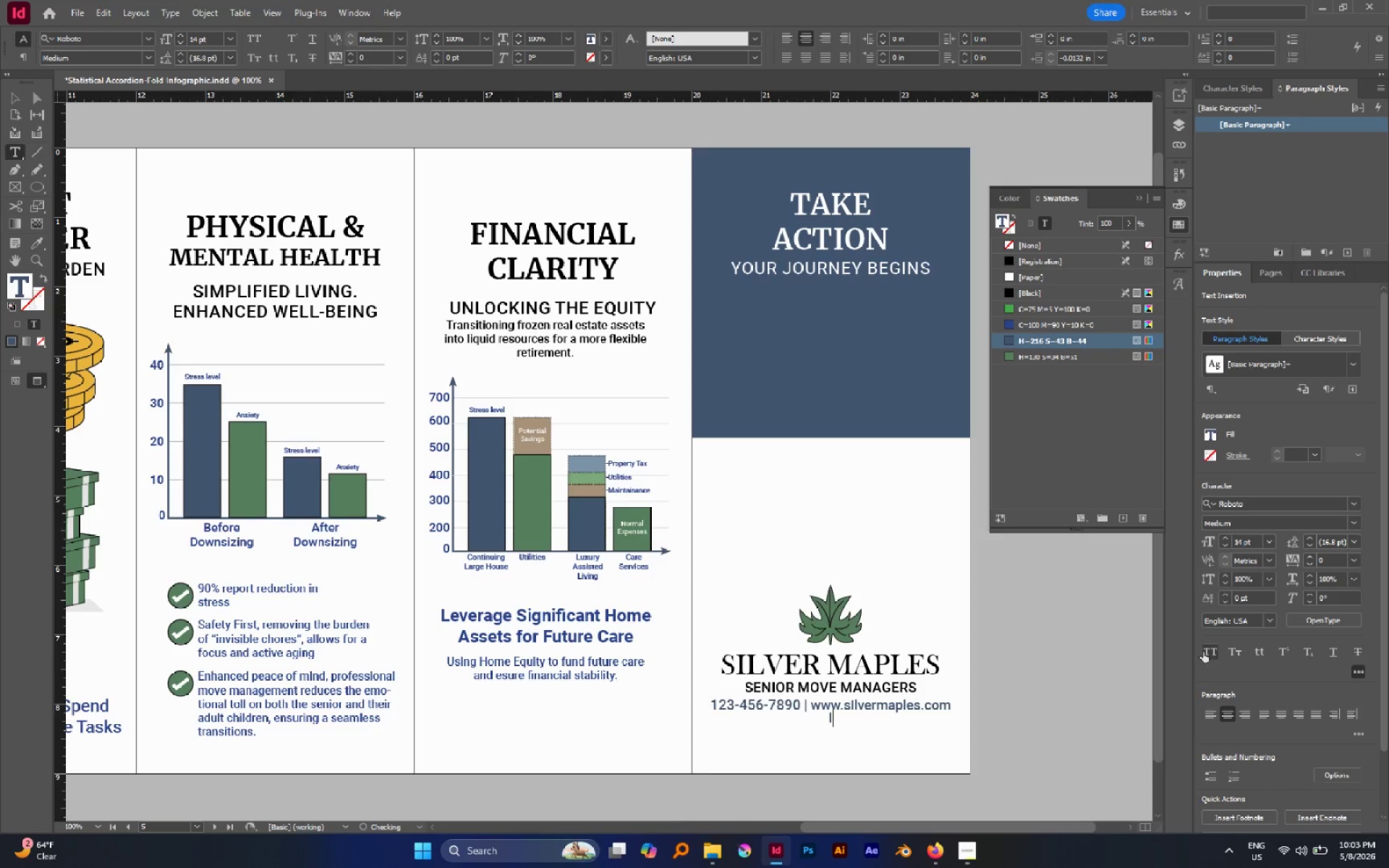 
type(NFO@SILVEMAPLES.COM)
 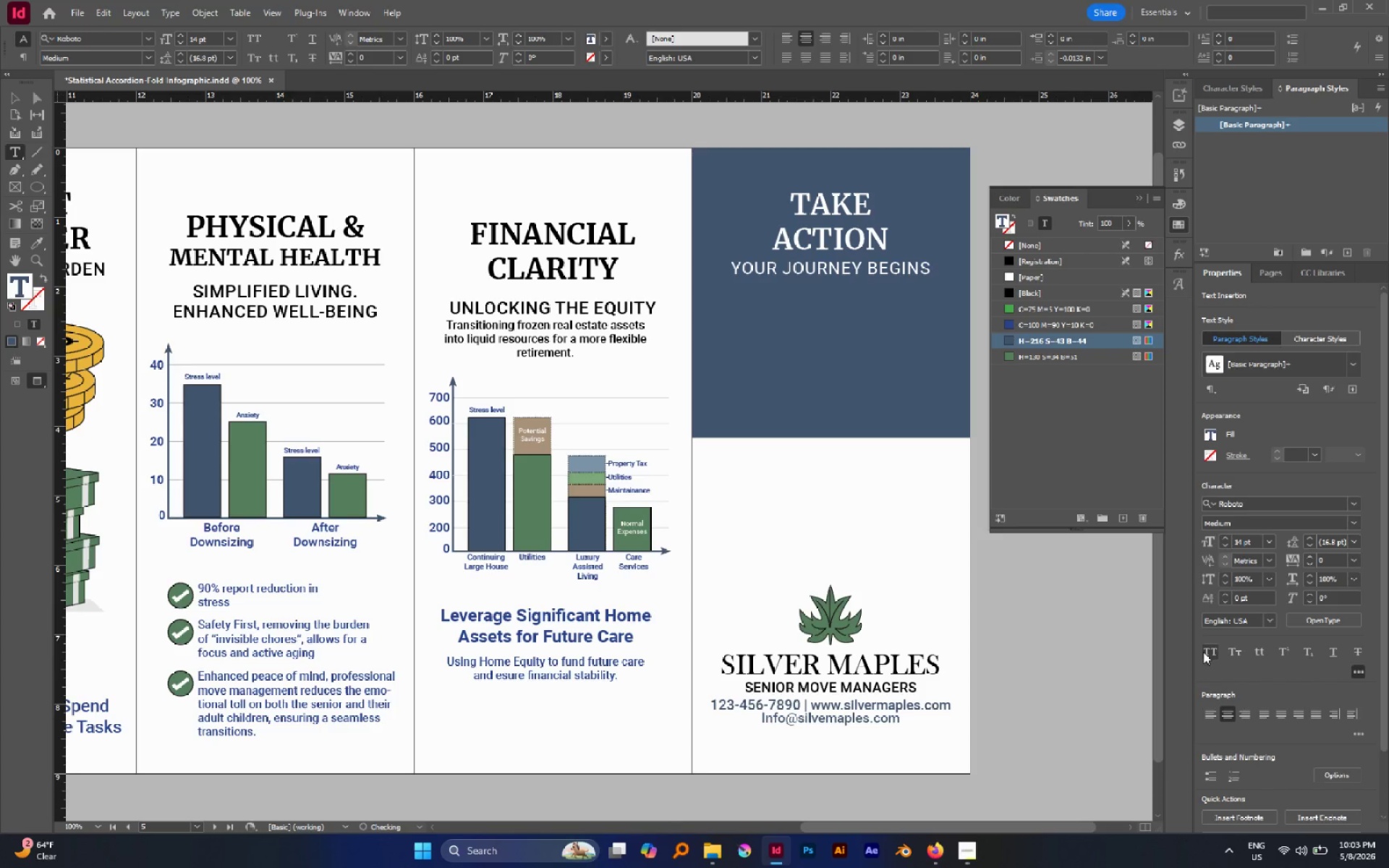 
wait(7.31)
 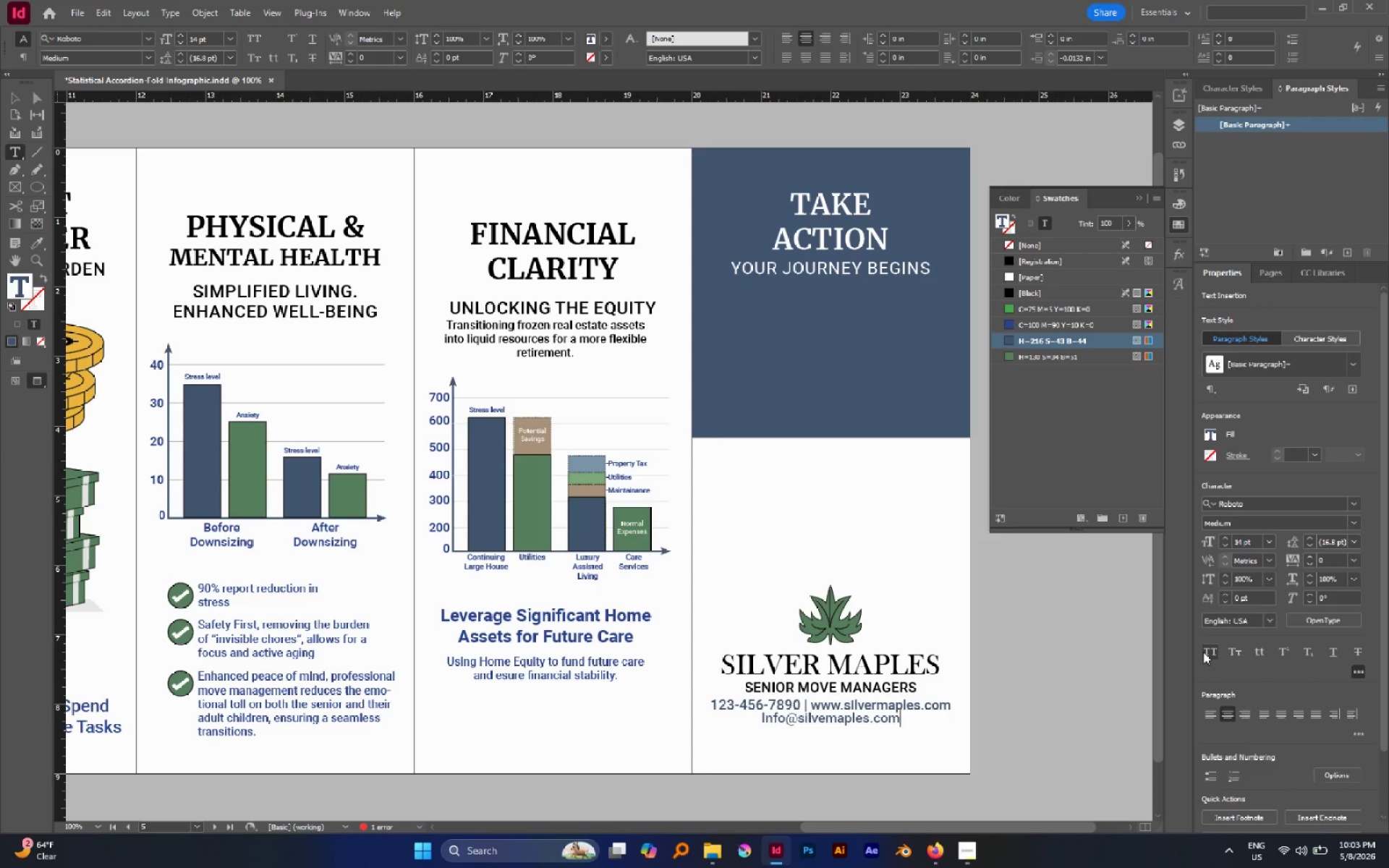 
key(Escape)
 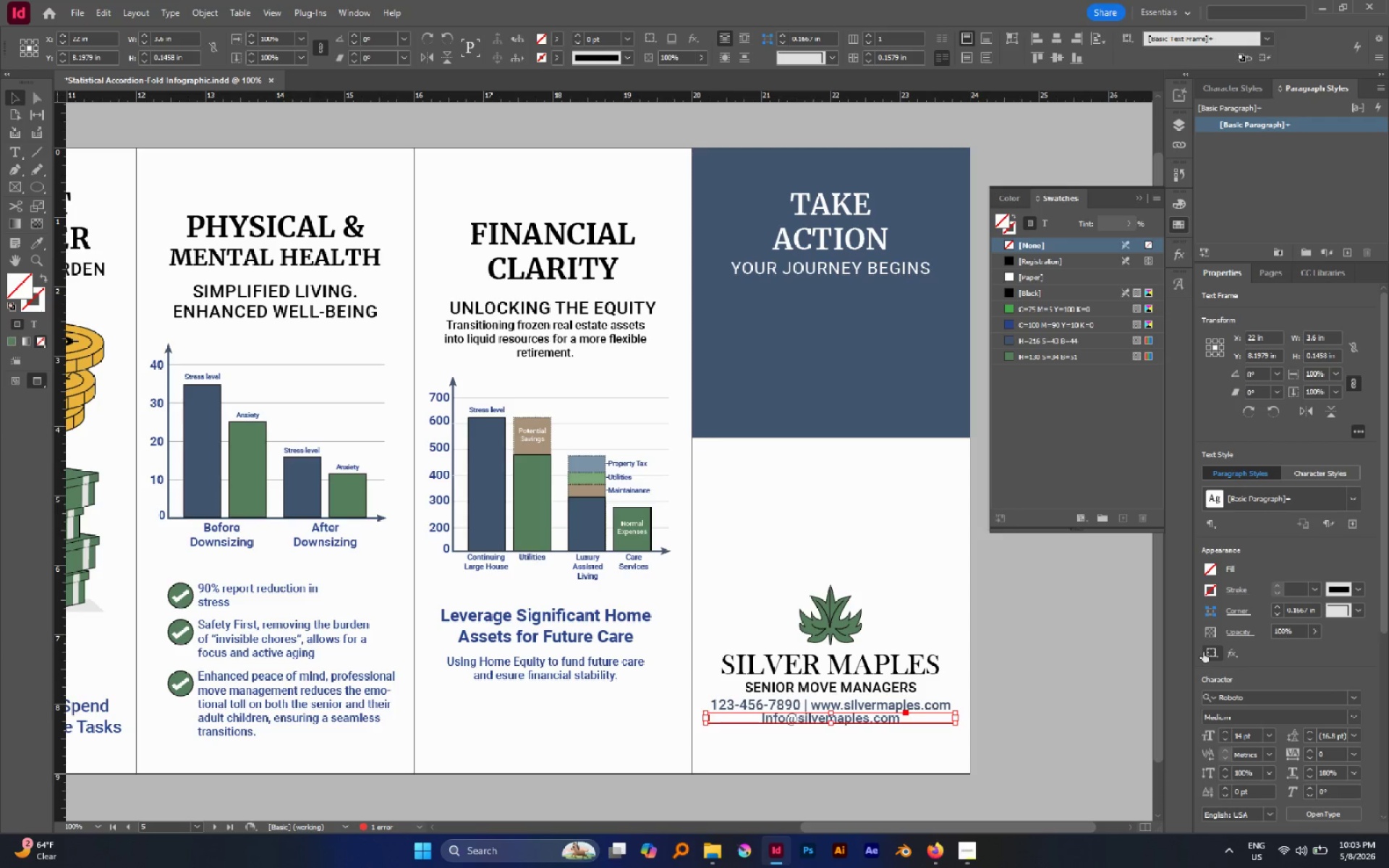 
wait(26.52)
 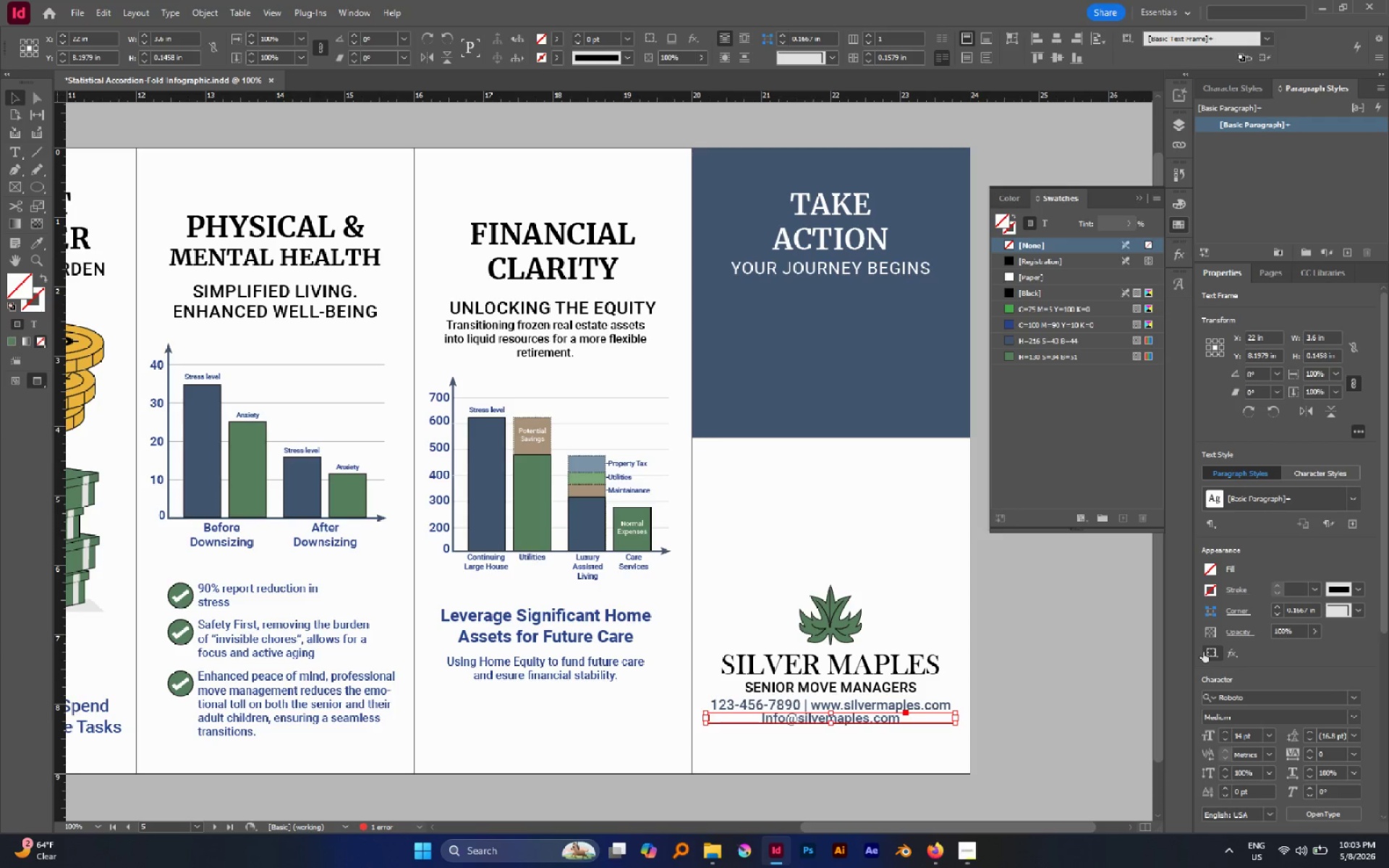 
left_click([862, 378])
 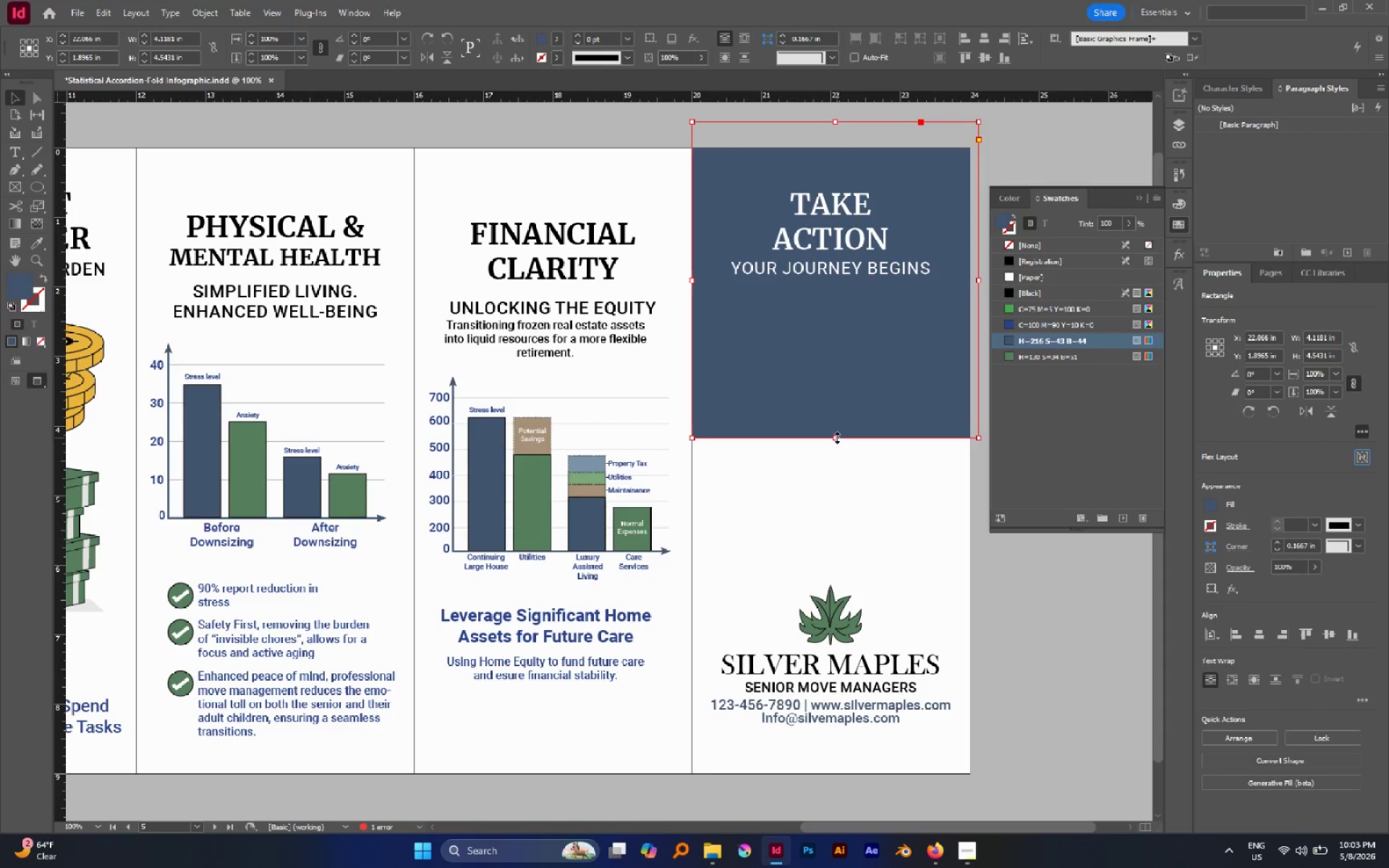 
left_click_drag(start_coordinate=[837, 438], to_coordinate=[817, 549])
 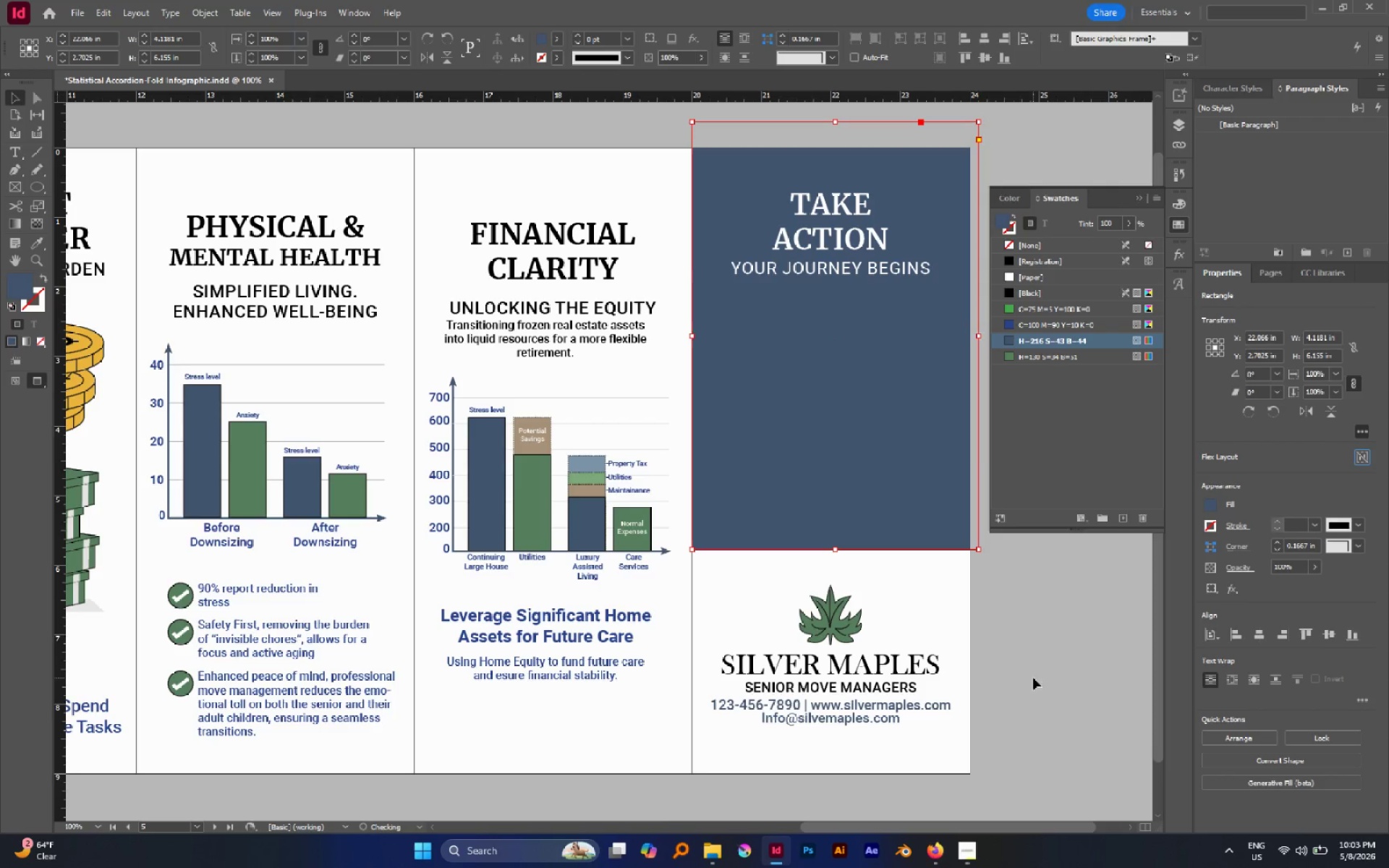 
left_click([1033, 678])
 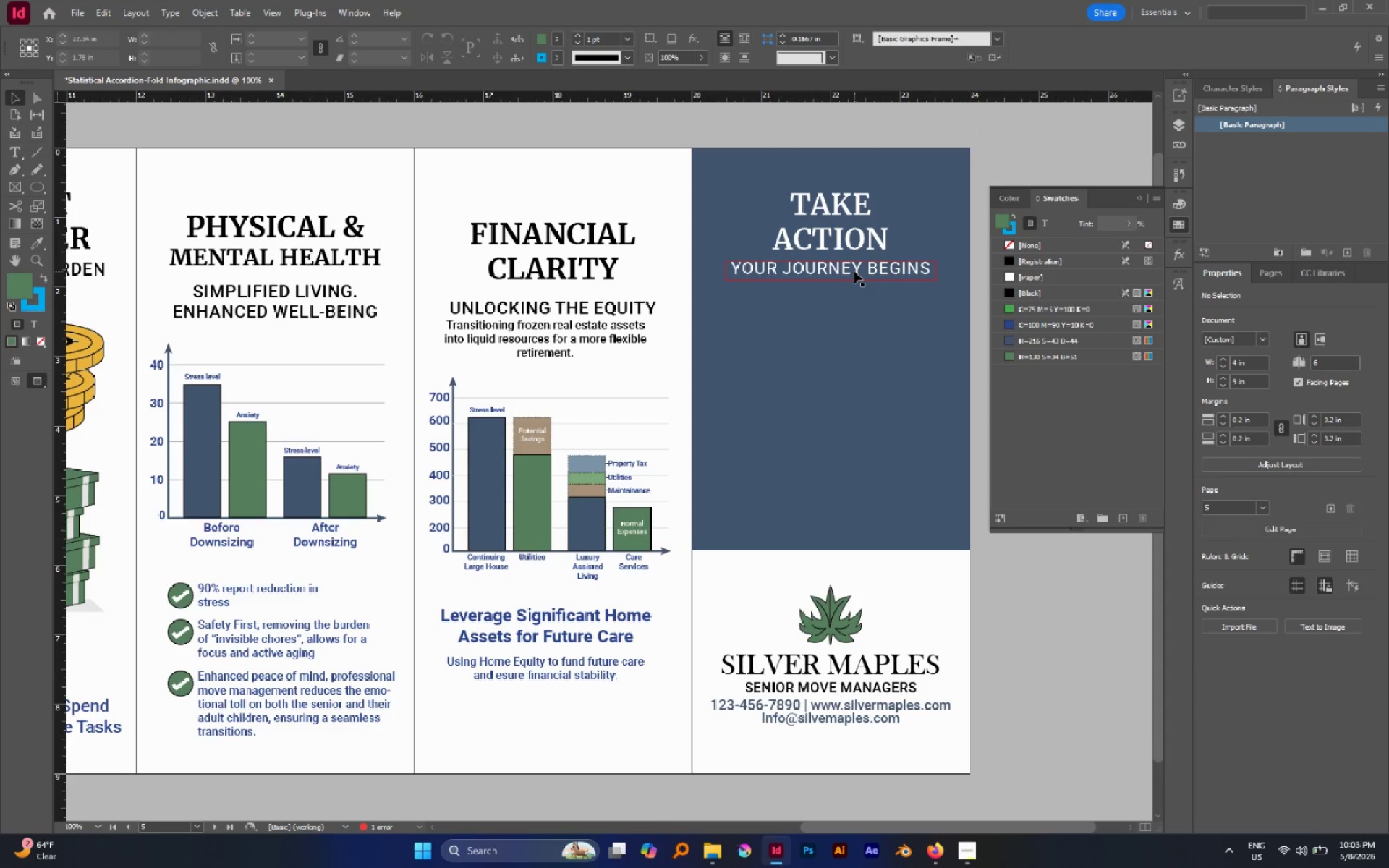 
hold_key(key=AltLeft, duration=4.02)
left_click_drag(start_coordinate=[854, 271], to_coordinate=[851, 325])
 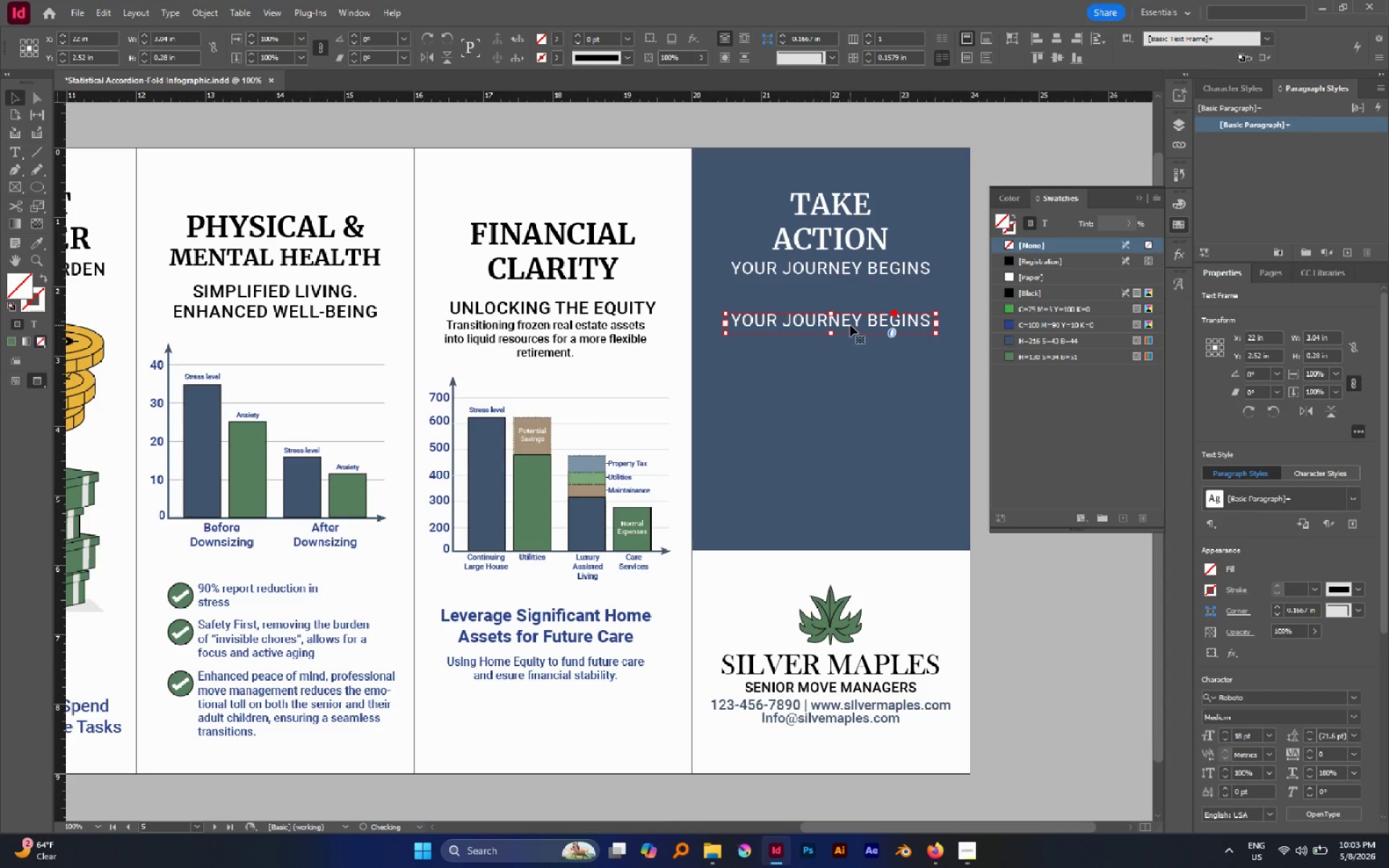 
hold_key(key=ShiftLeft, duration=1.5)
 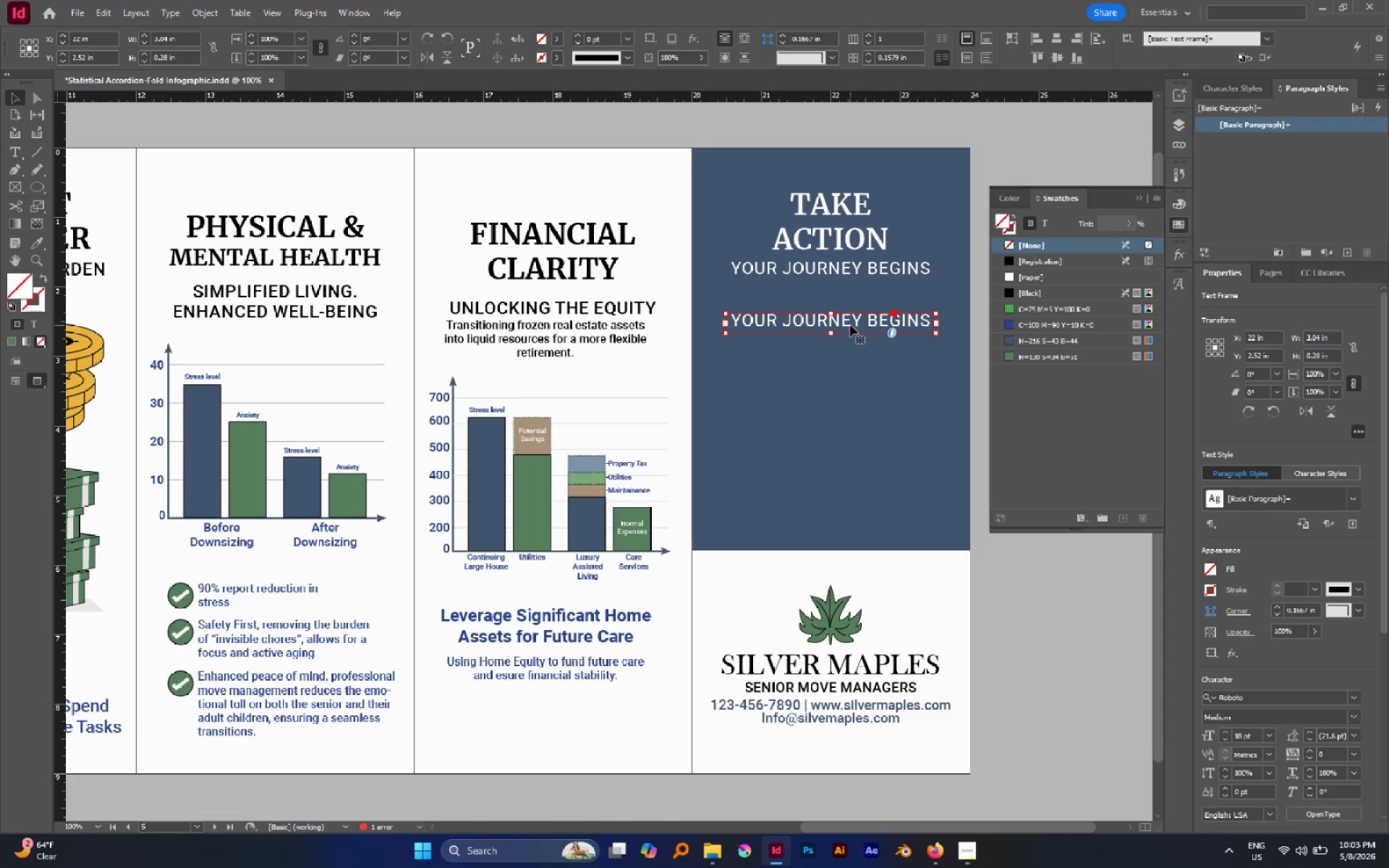 
double_click([849, 323])
 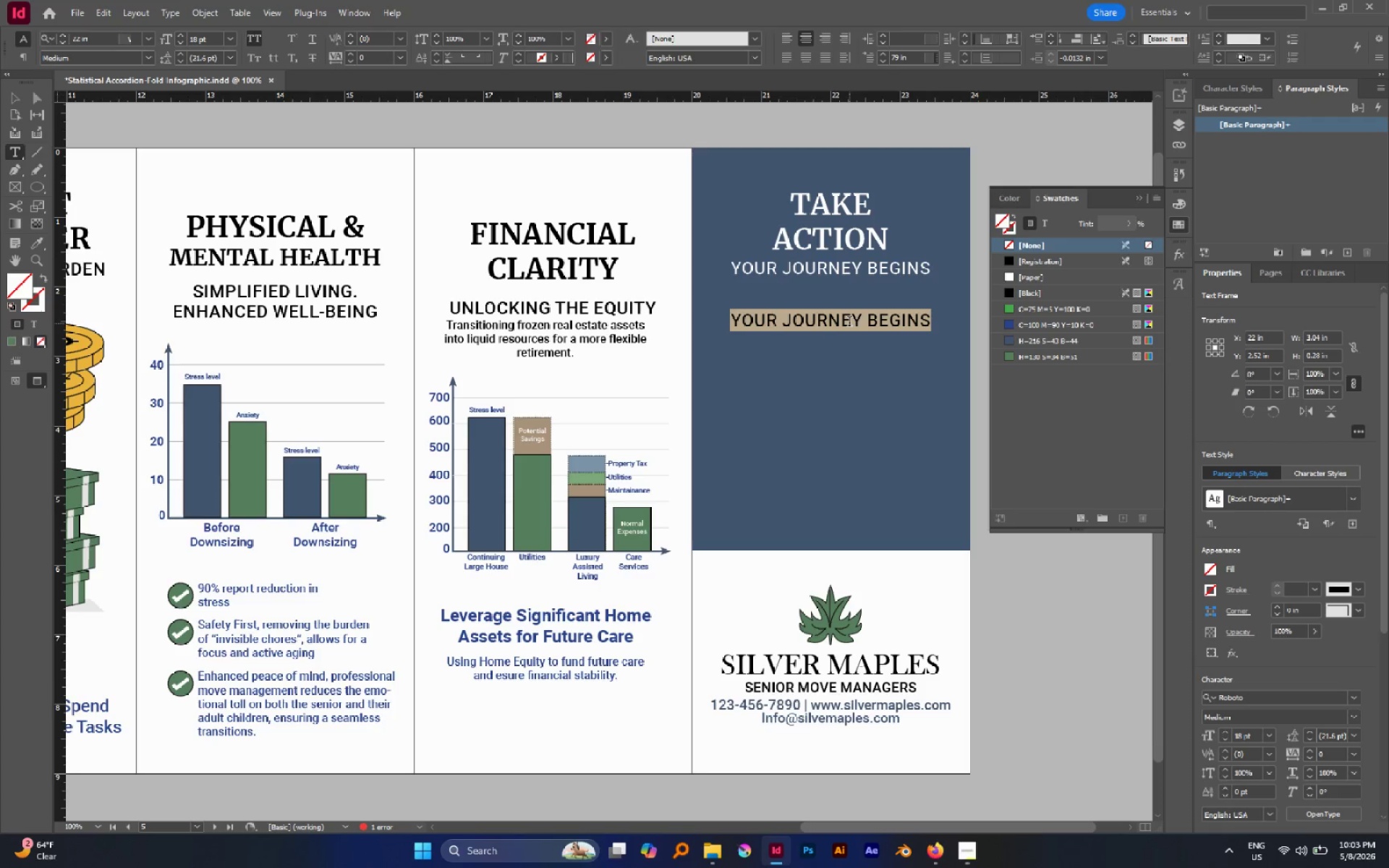 
triple_click([849, 323])
 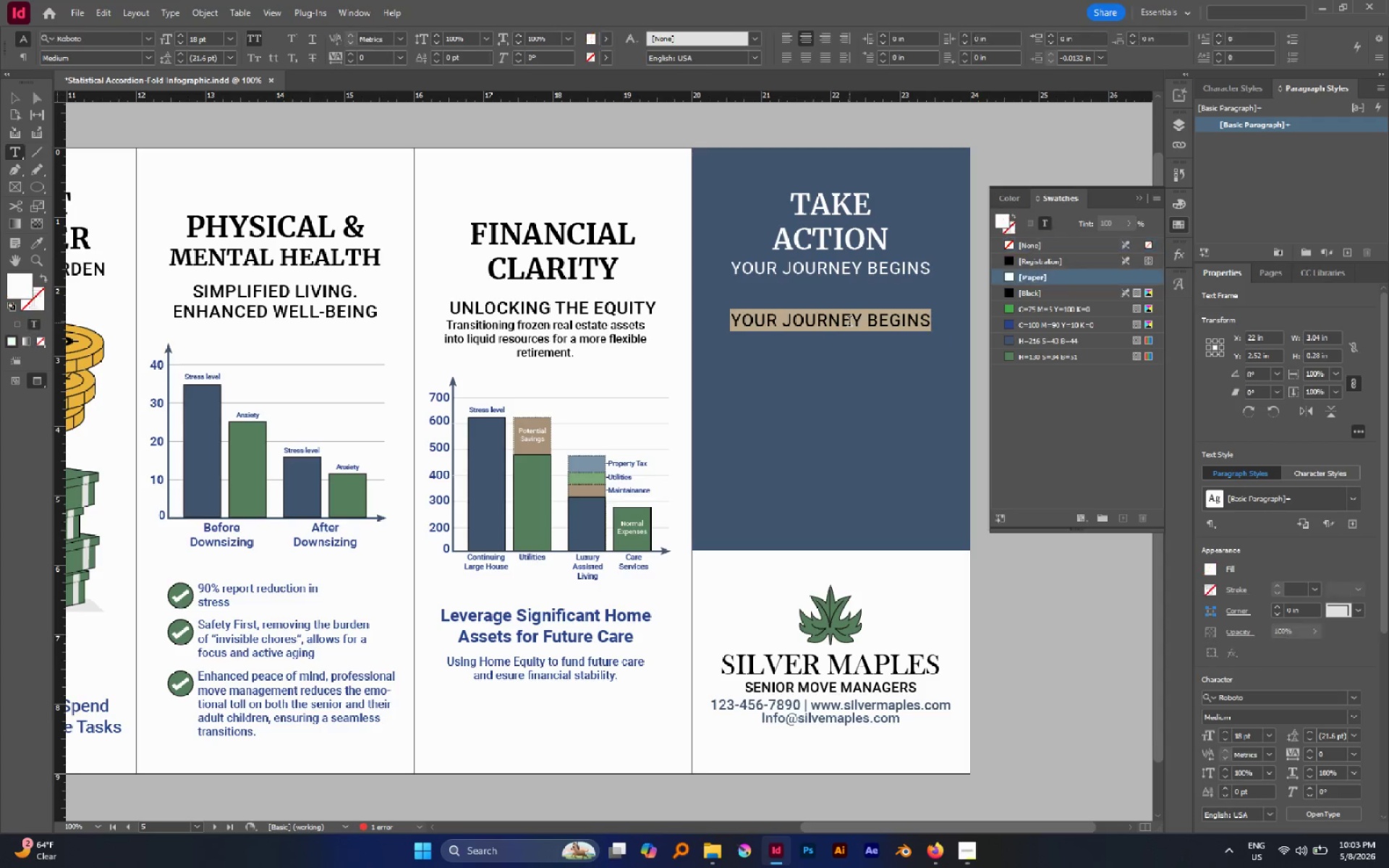 
key(Shift+S)
 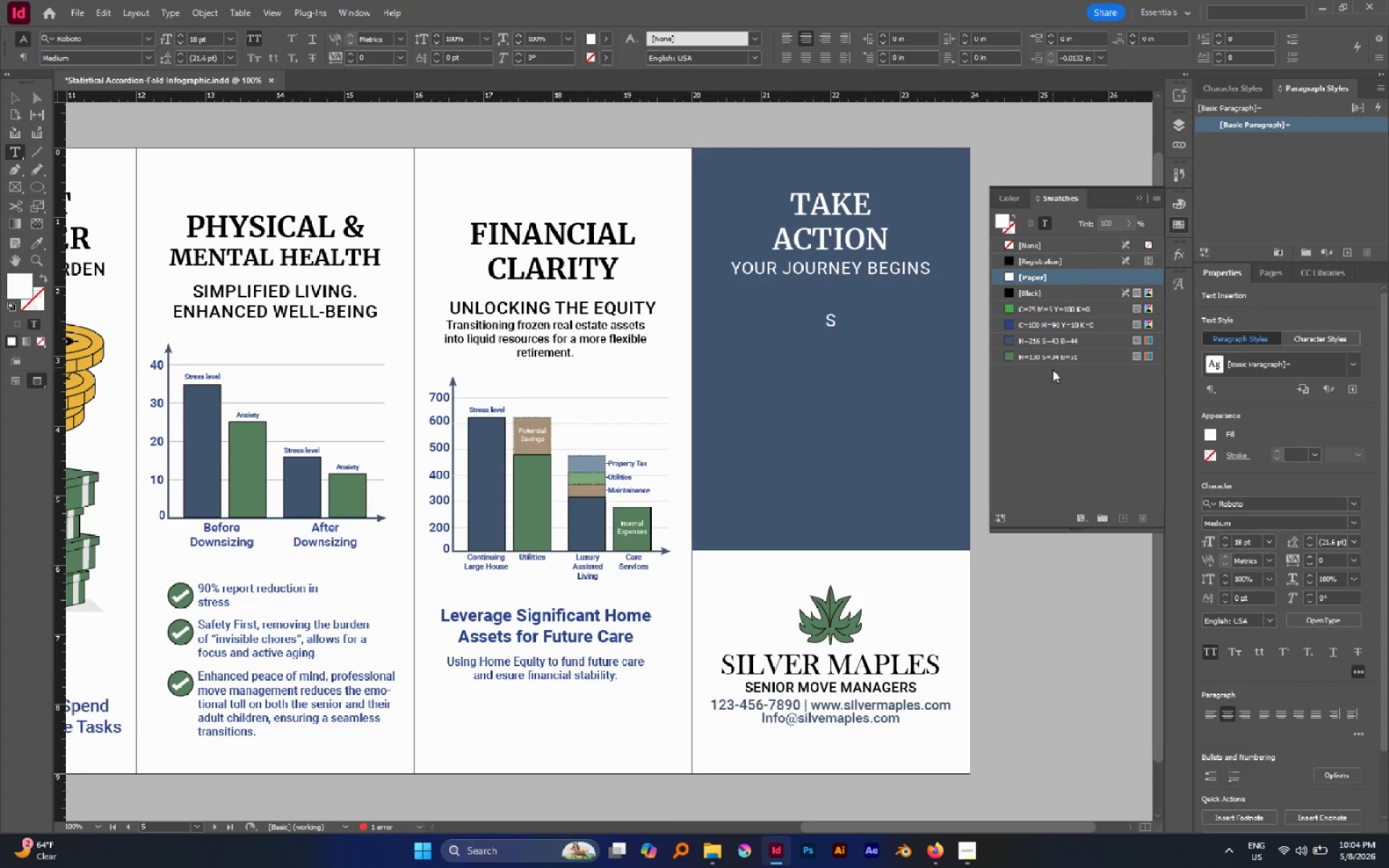 
left_click([1211, 655])
 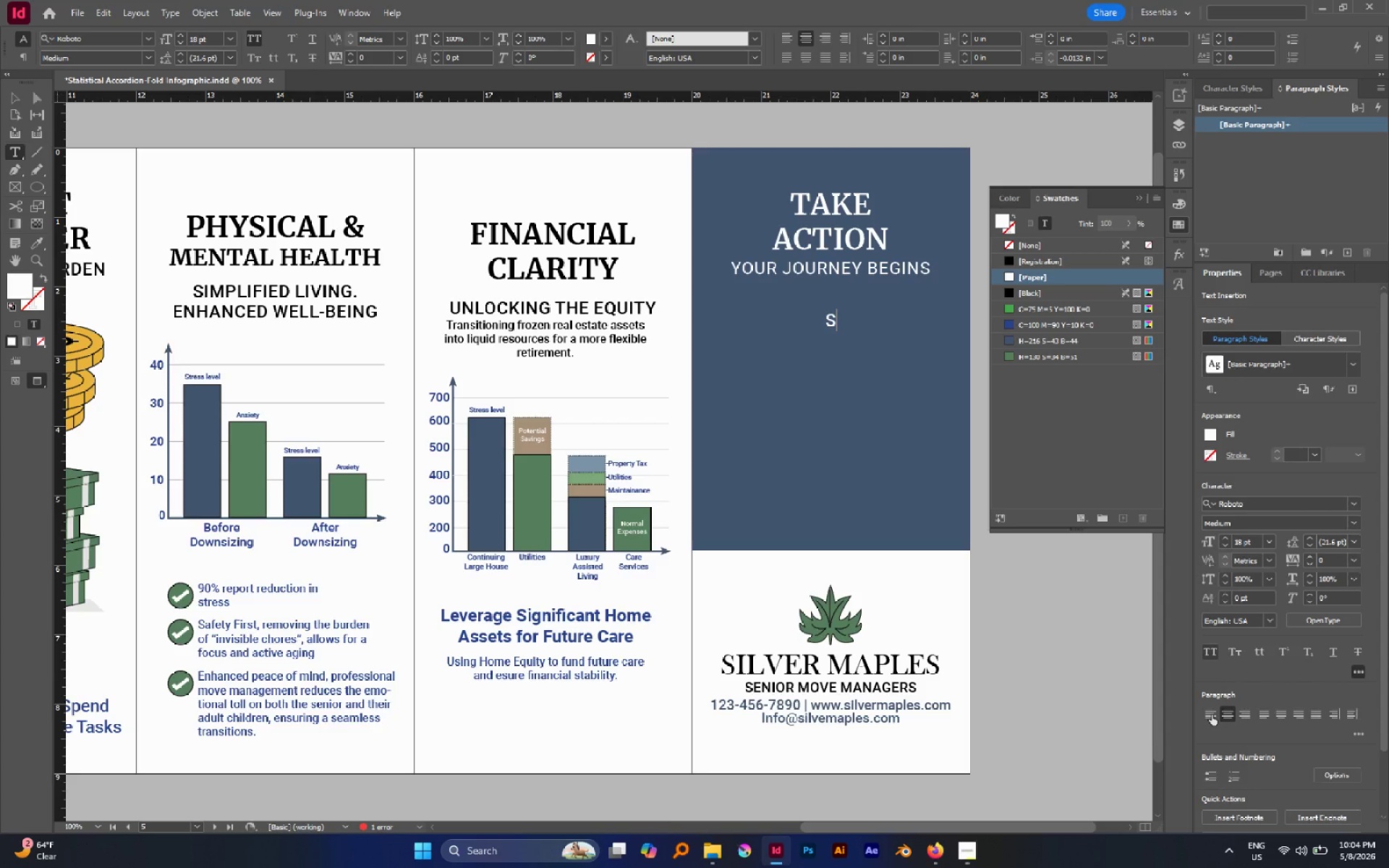 
left_click([1212, 715])
 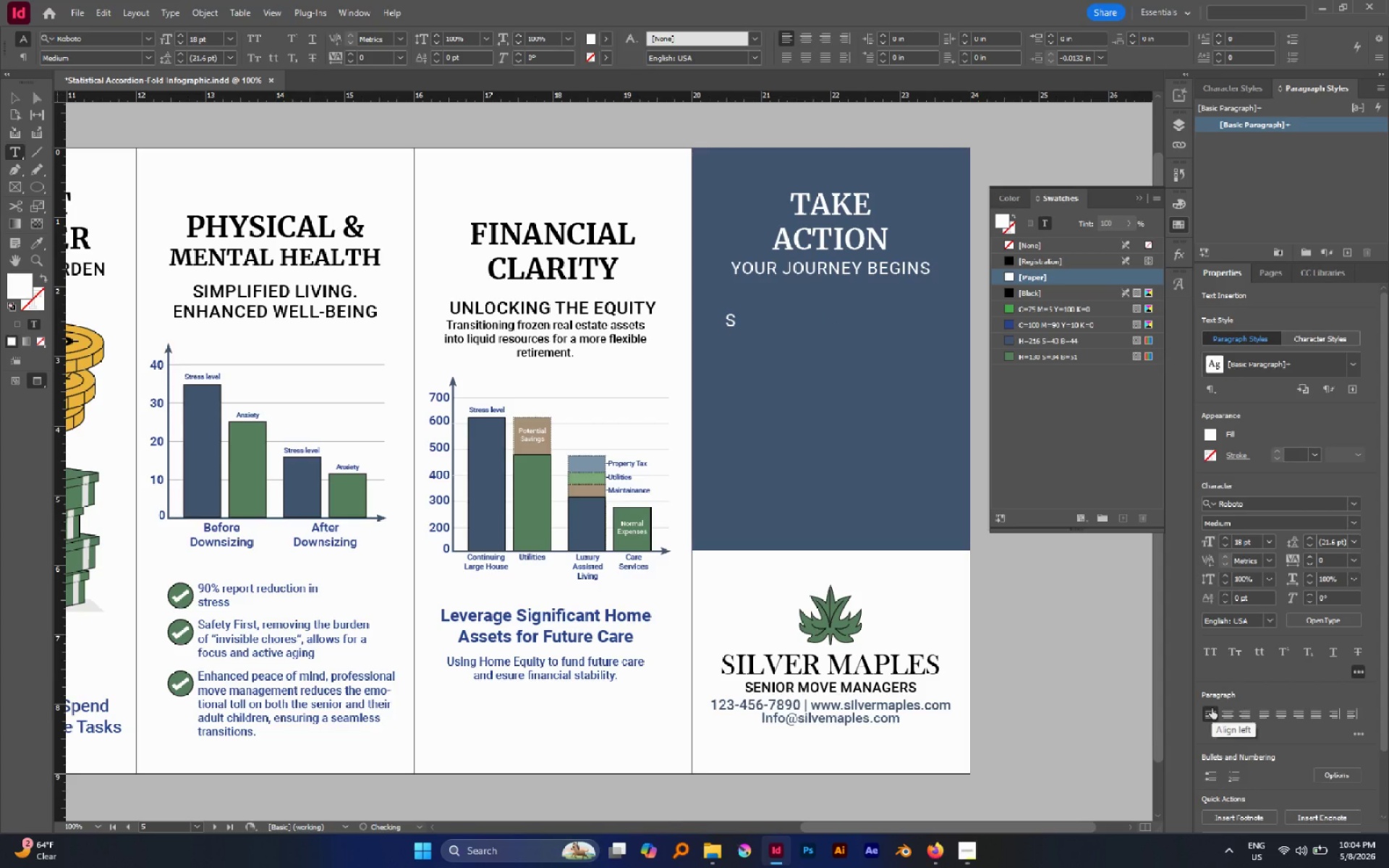 
key(Control+A)
 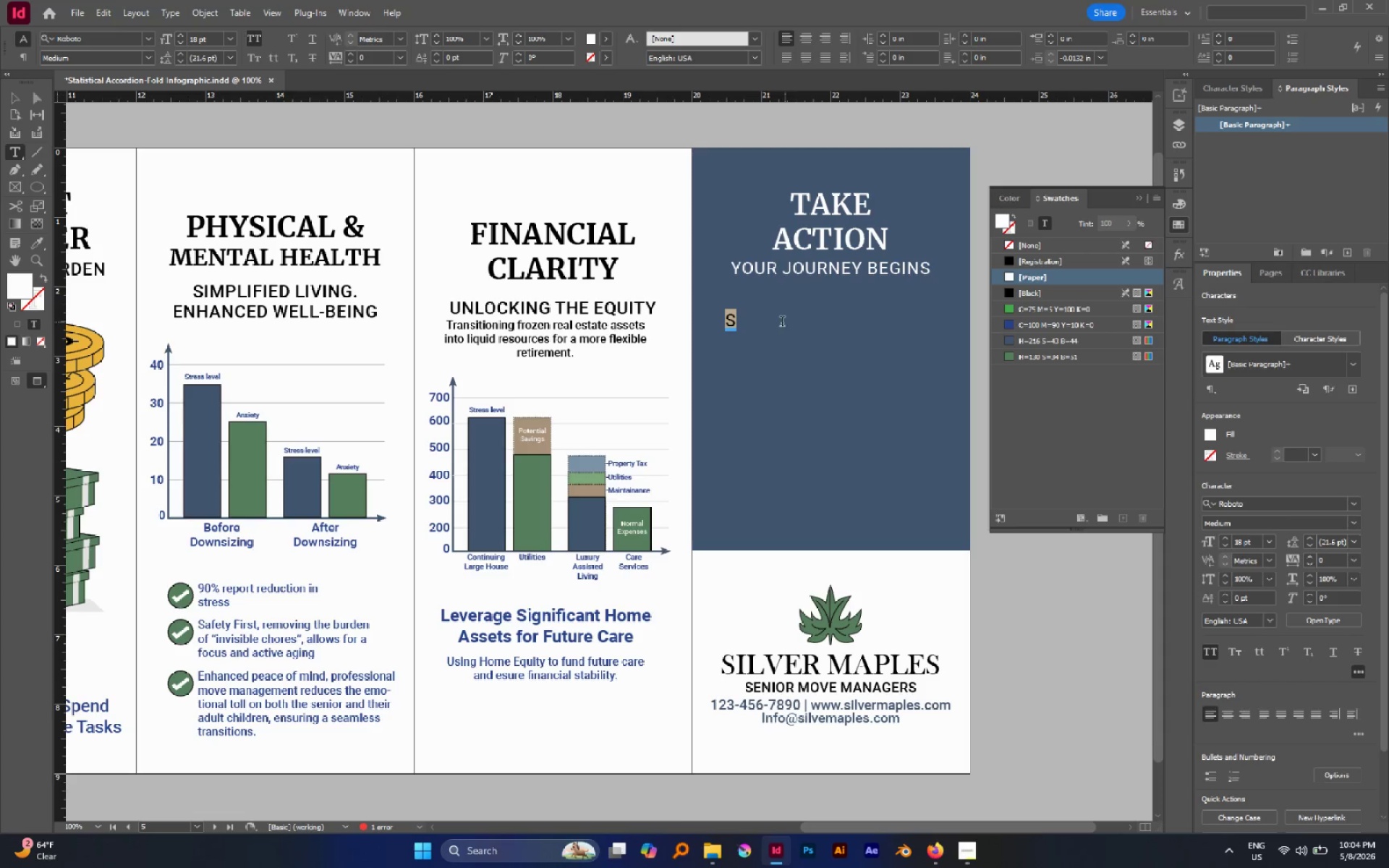 
left_click([751, 323])
 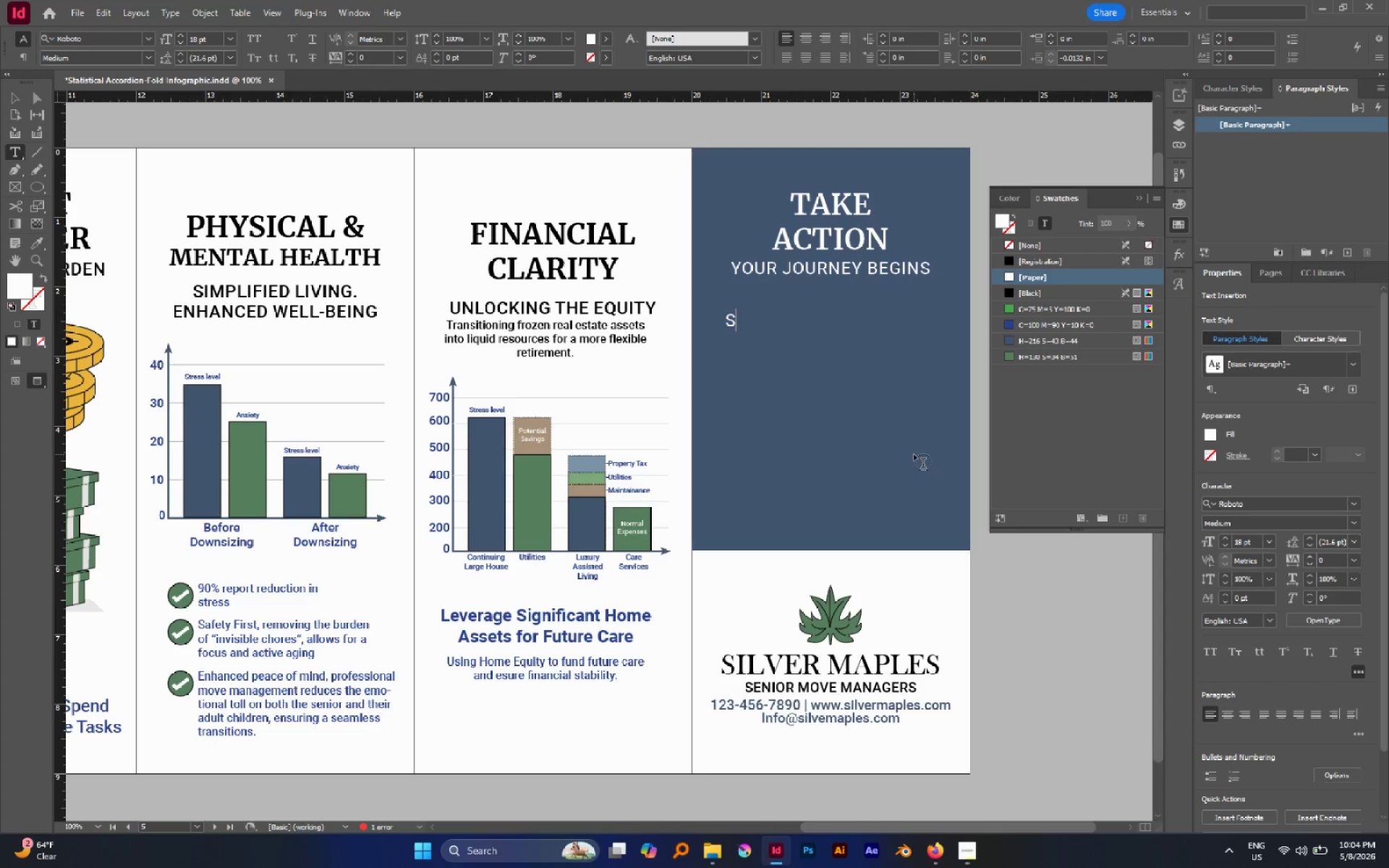 
type(chedule a Consultation)
key(Escape)
 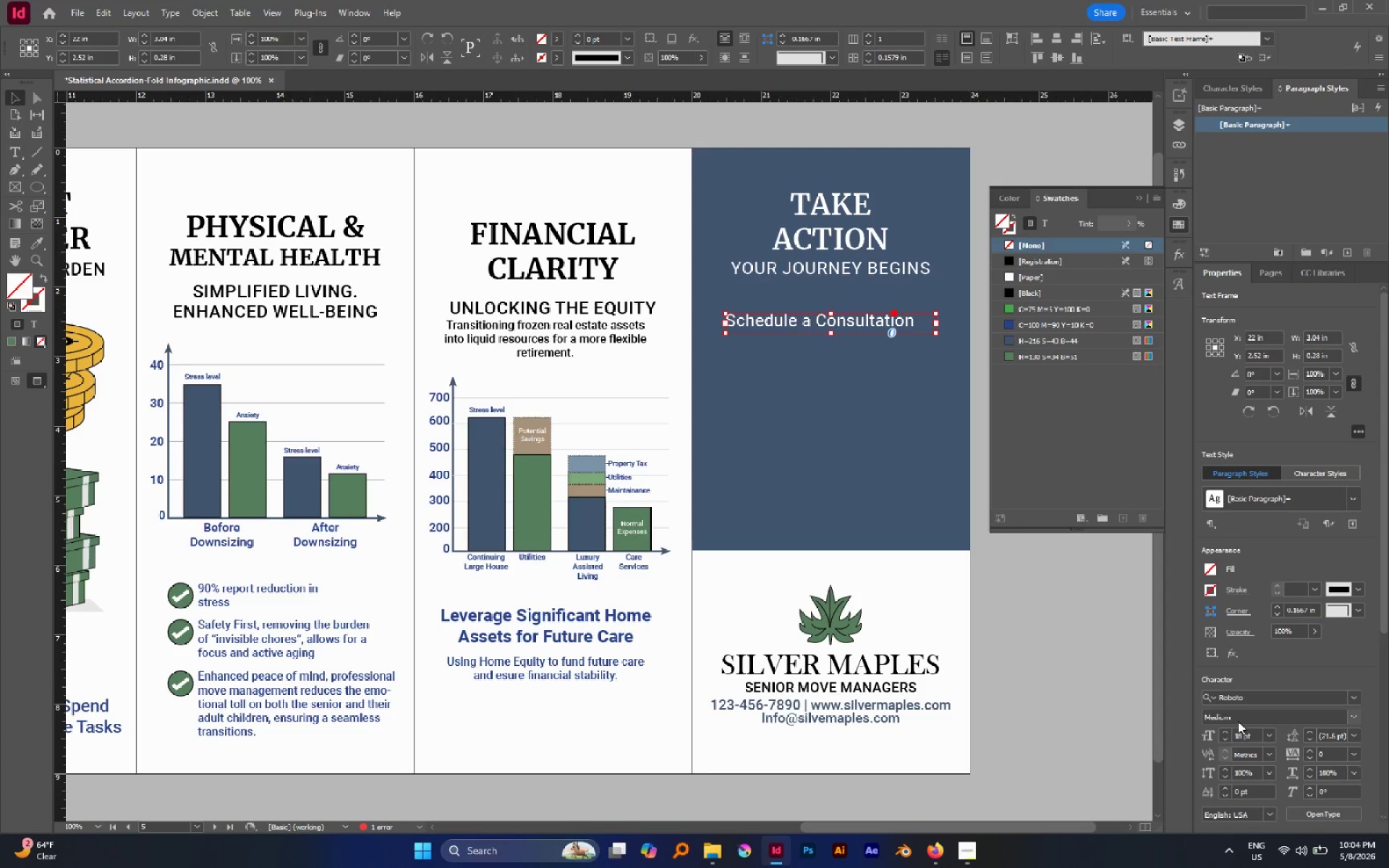 
left_click([1354, 718])
 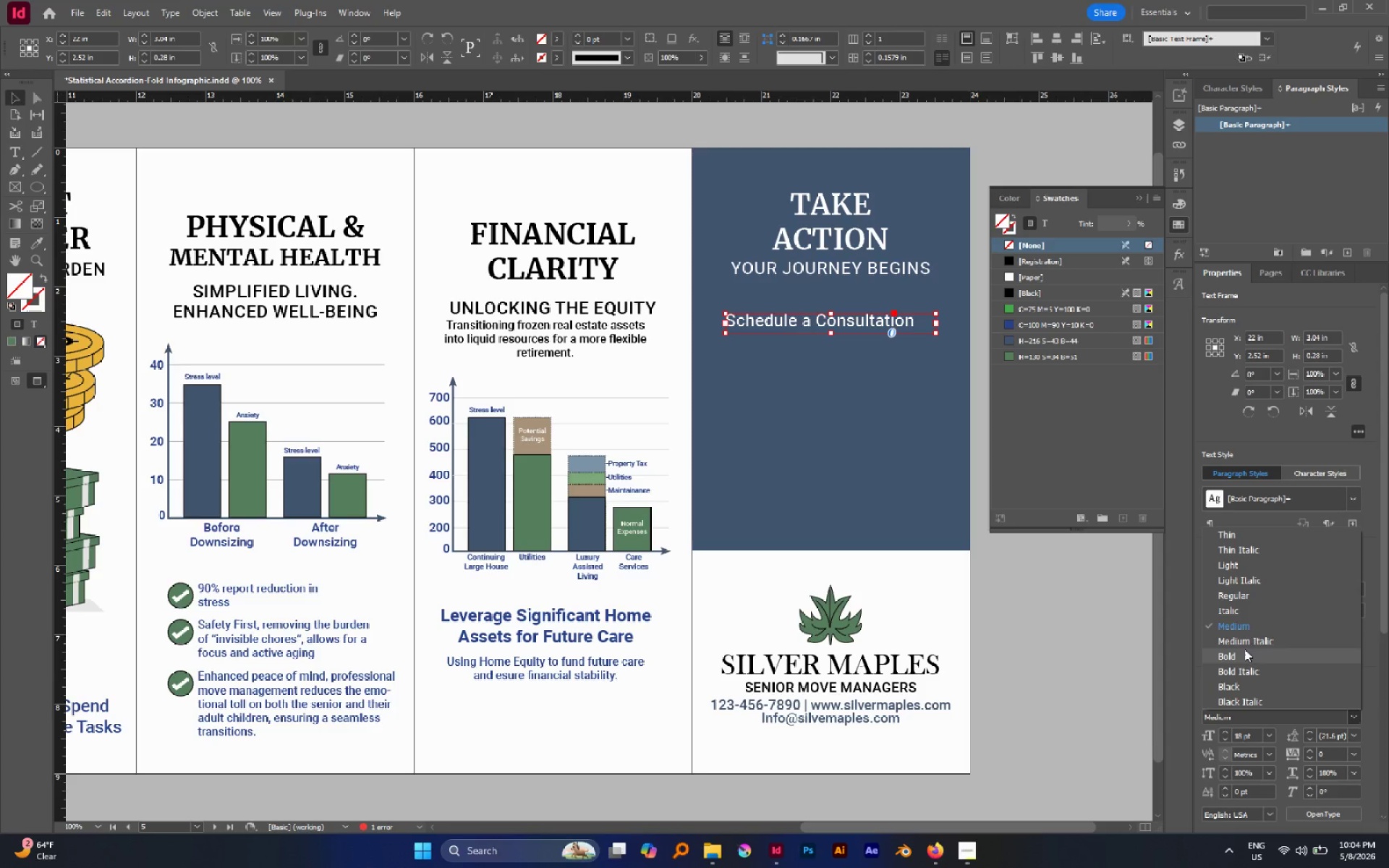 
left_click([1244, 650])
 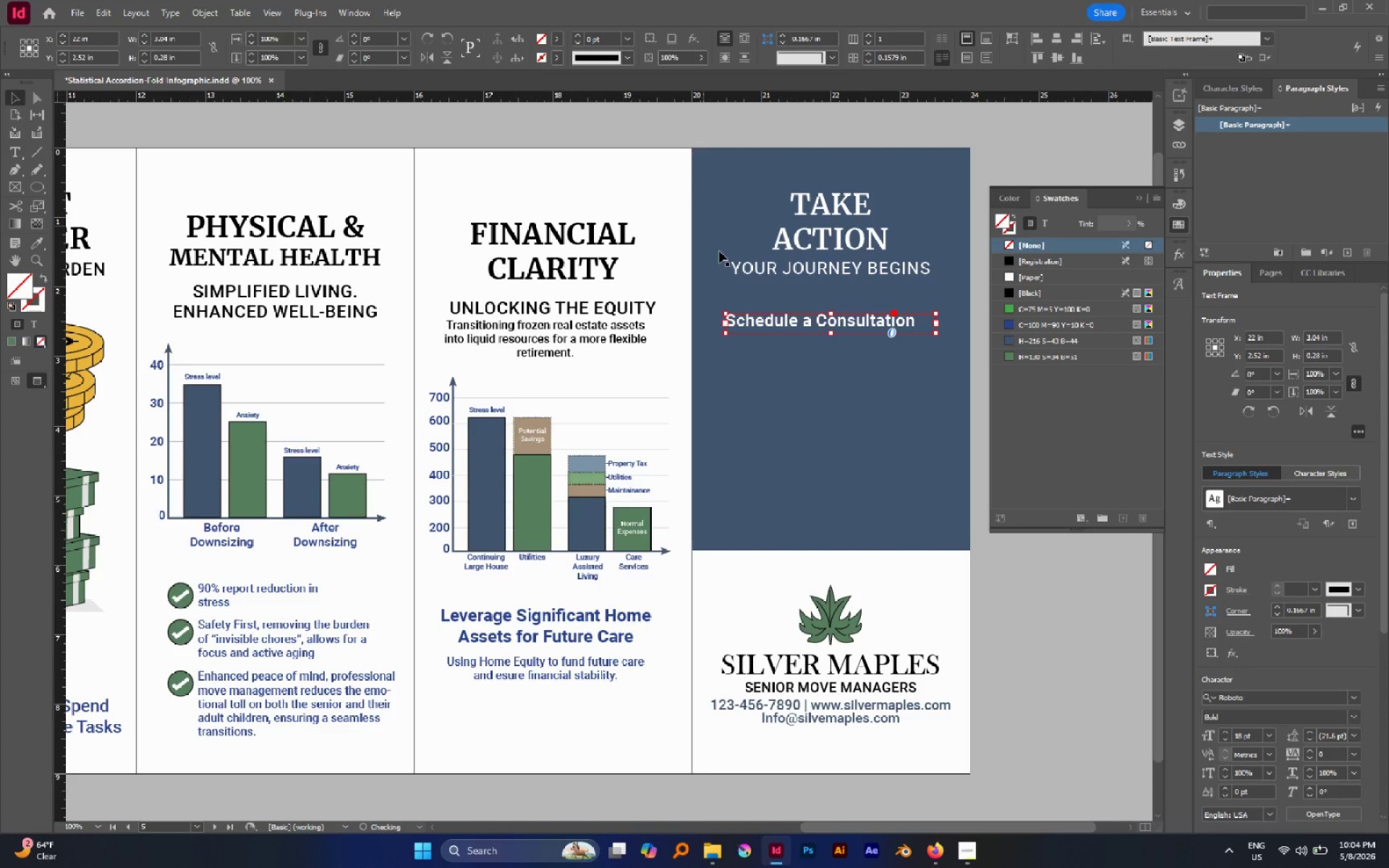 
hold_key(key=AltLeft, duration=2.69)
left_click_drag(start_coordinate=[749, 320], to_coordinate=[749, 335])
 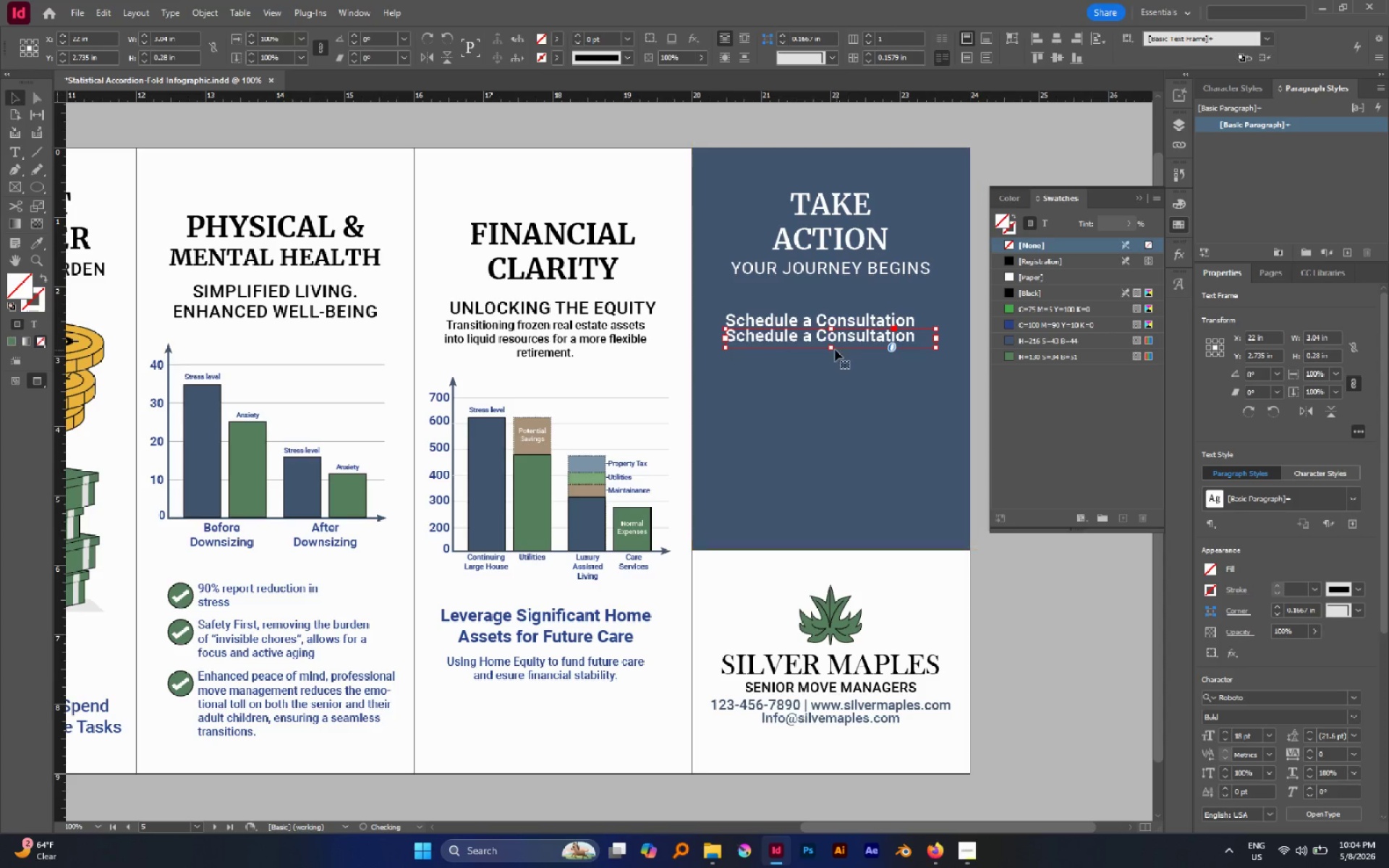 
hold_key(key=ShiftLeft, duration=1.47)
 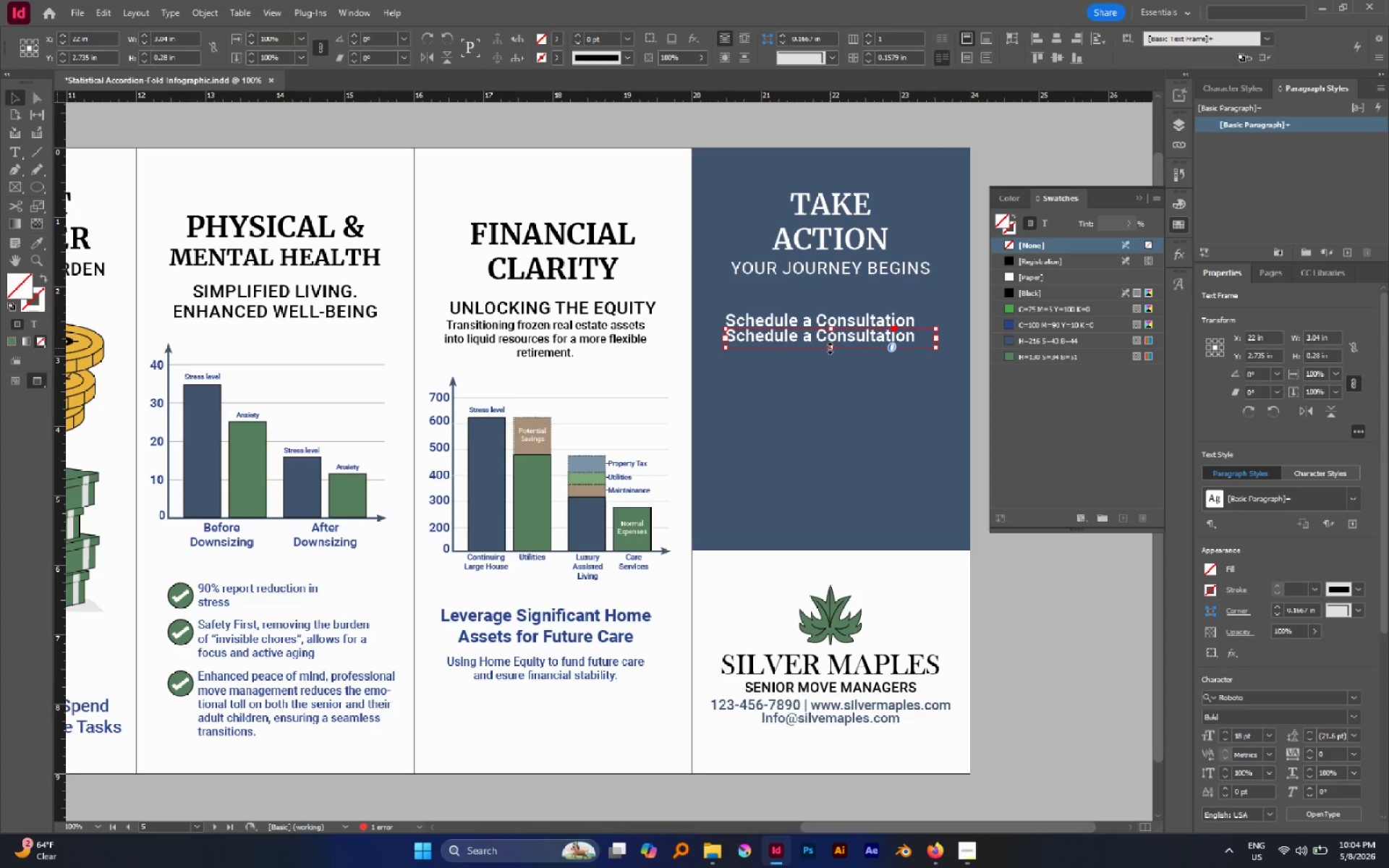 
left_click_drag(start_coordinate=[830, 348], to_coordinate=[830, 357])
 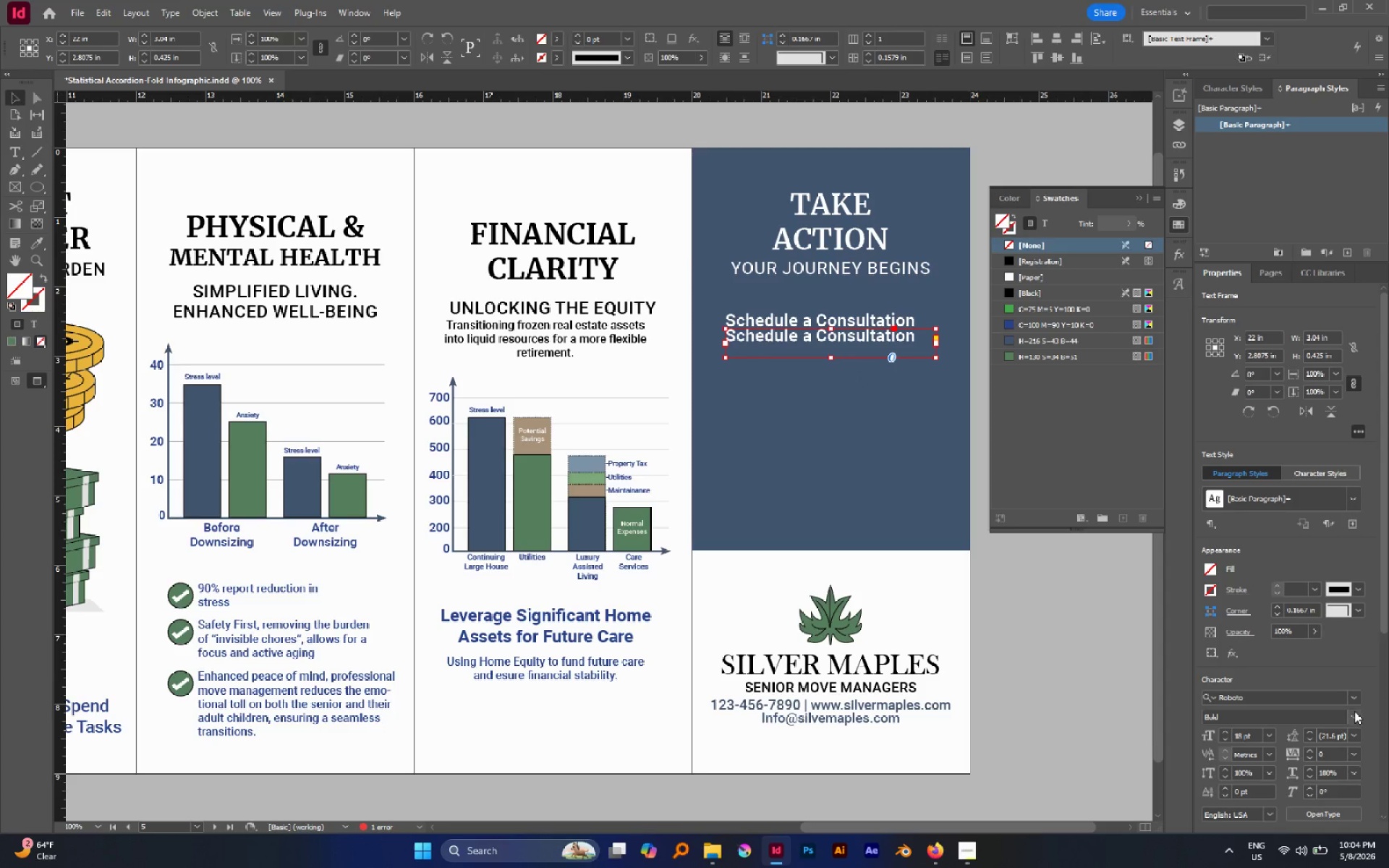 
left_click([1354, 712])
 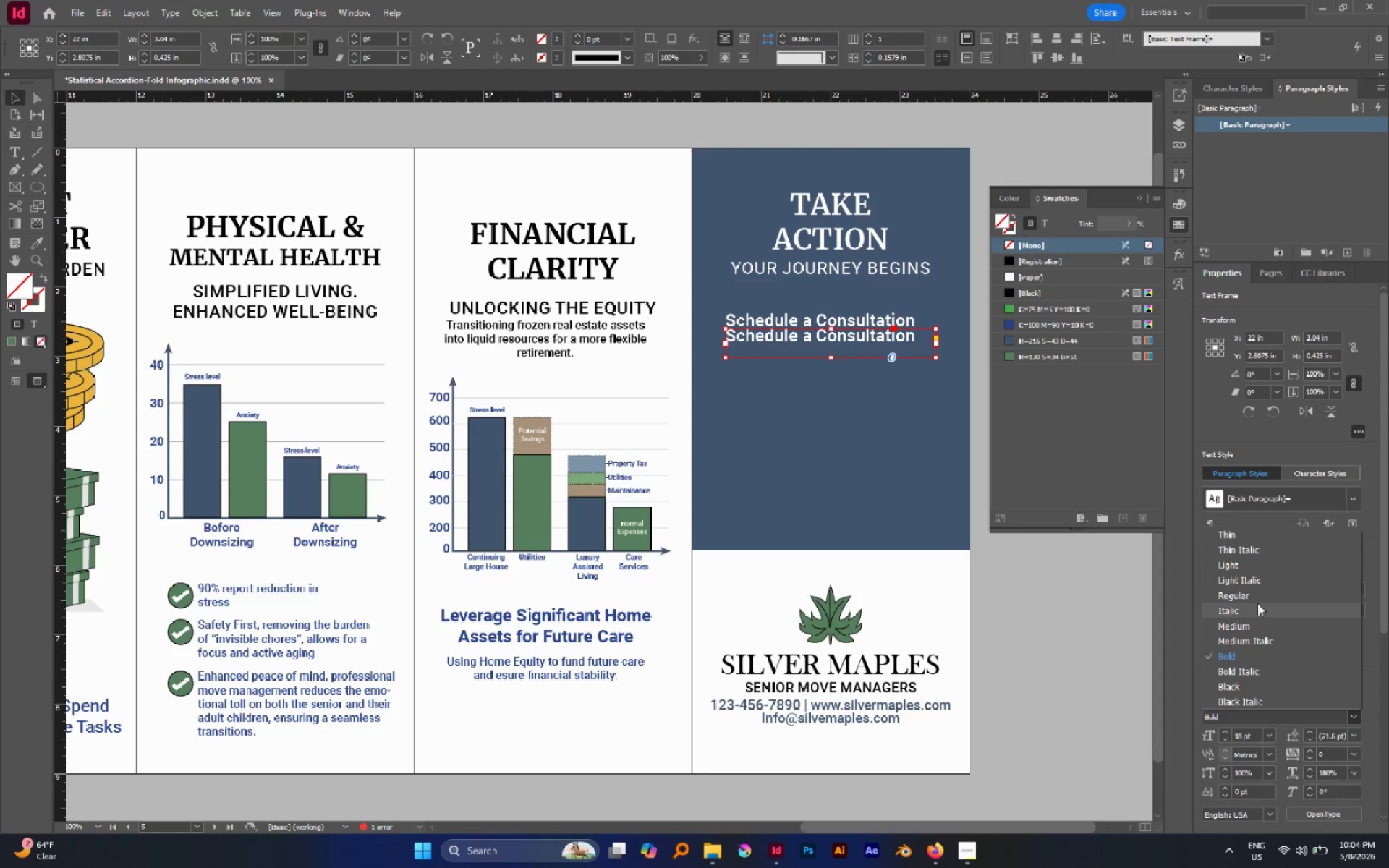 
left_click([1251, 596])
 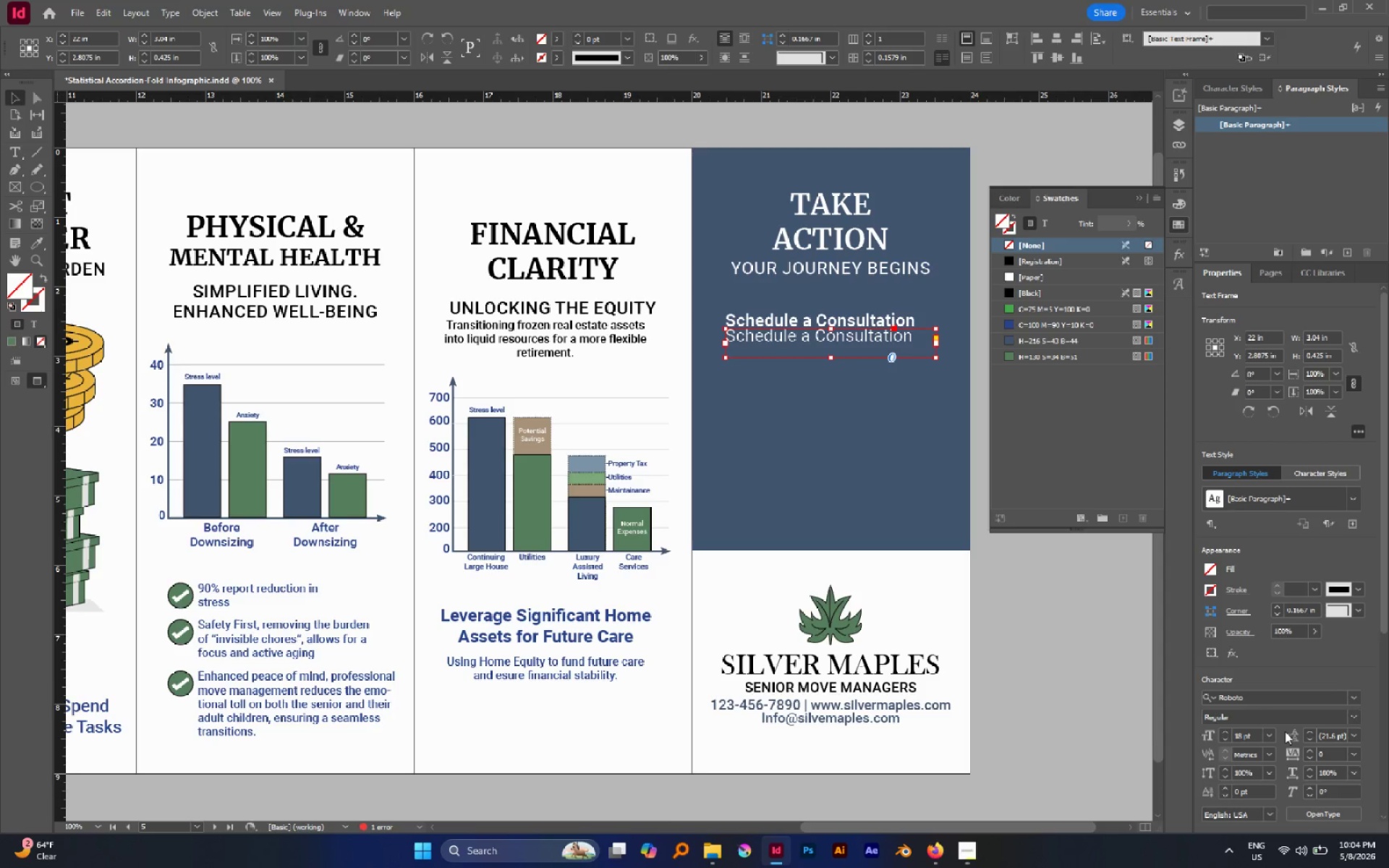 
left_click([1269, 733])
 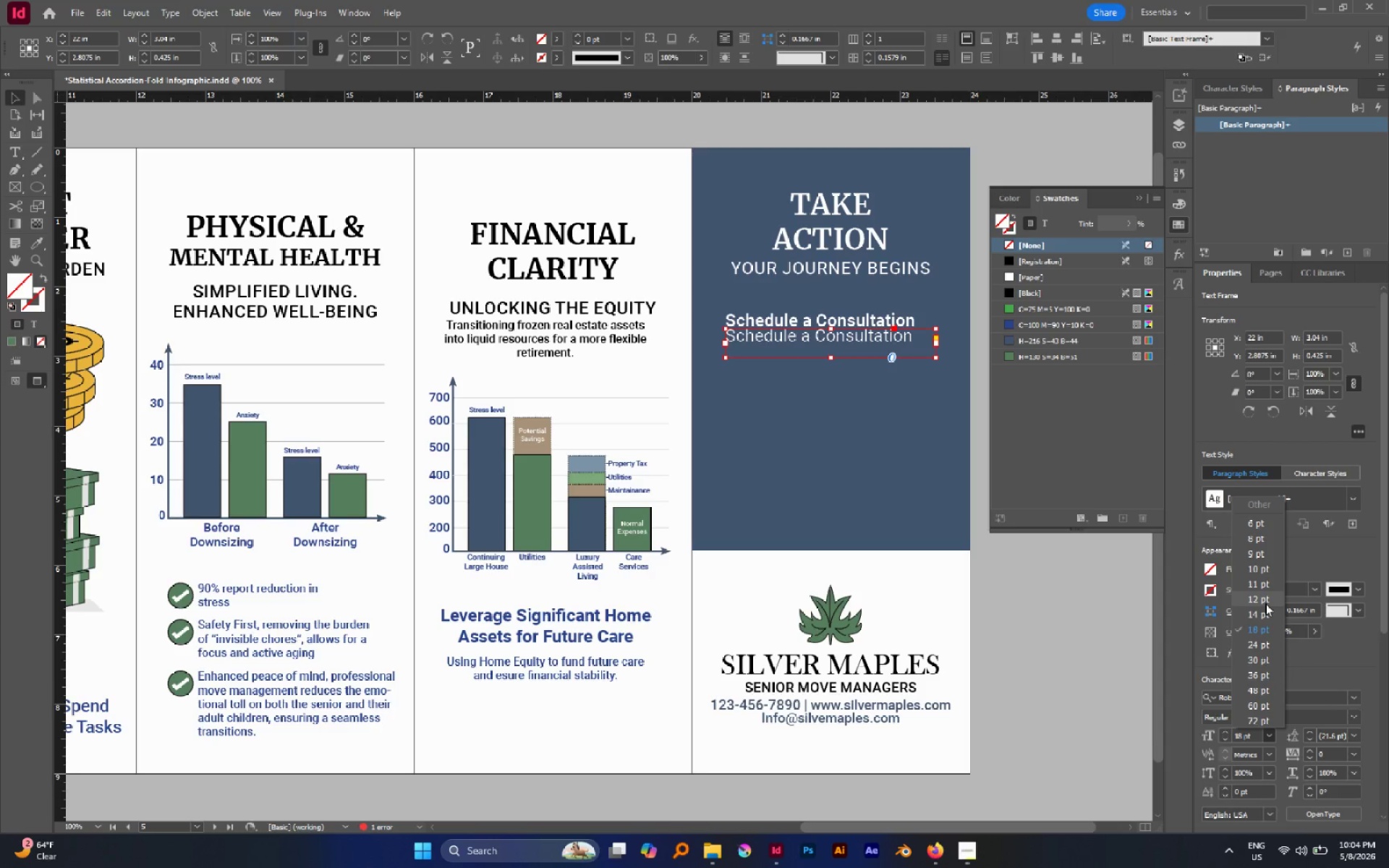 
left_click([1265, 603])
 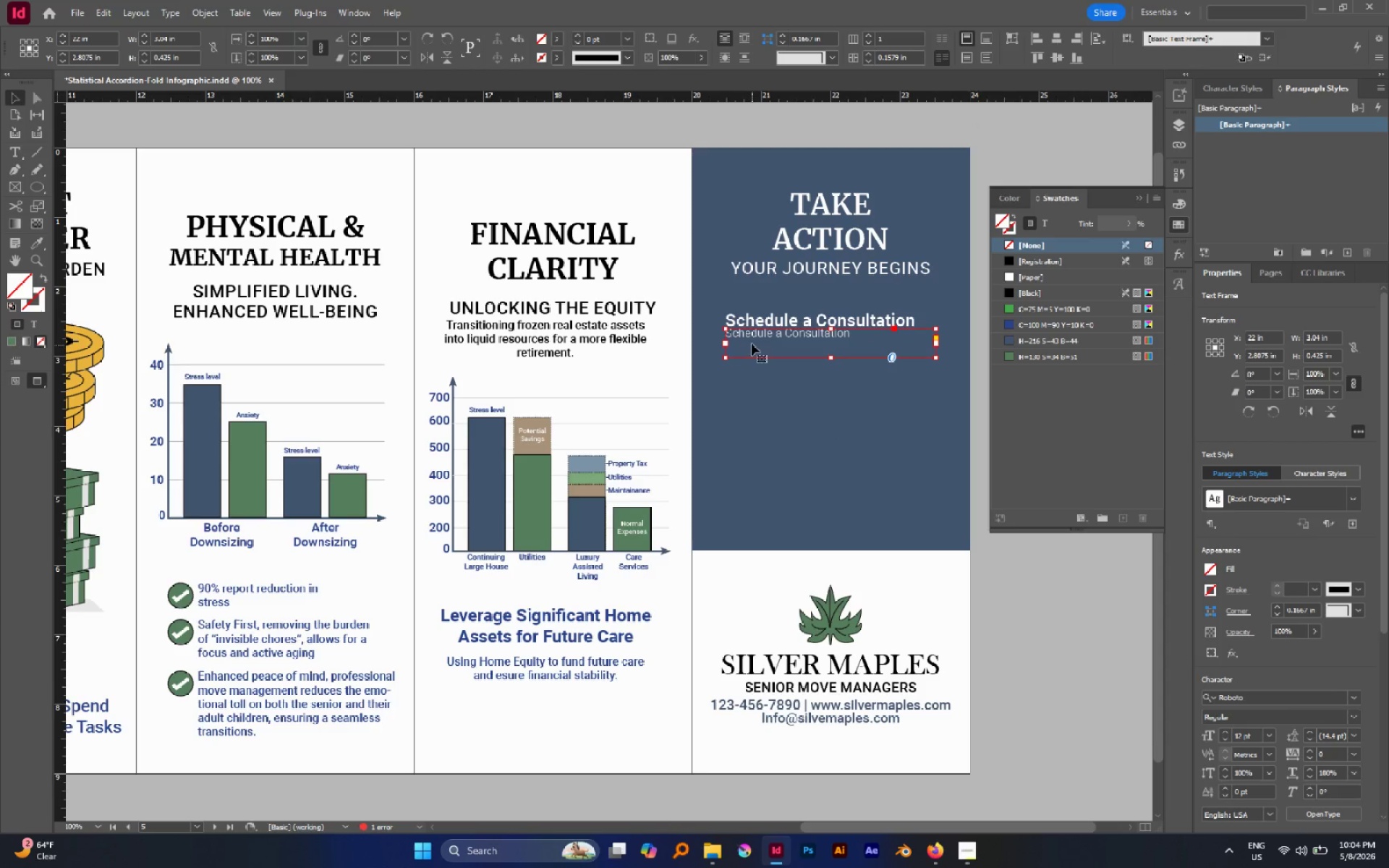 
hold_key(key=AltLeft, duration=1.0)
scroll: coordinate [789, 331], scroll_direction: up, amount: 5.0
 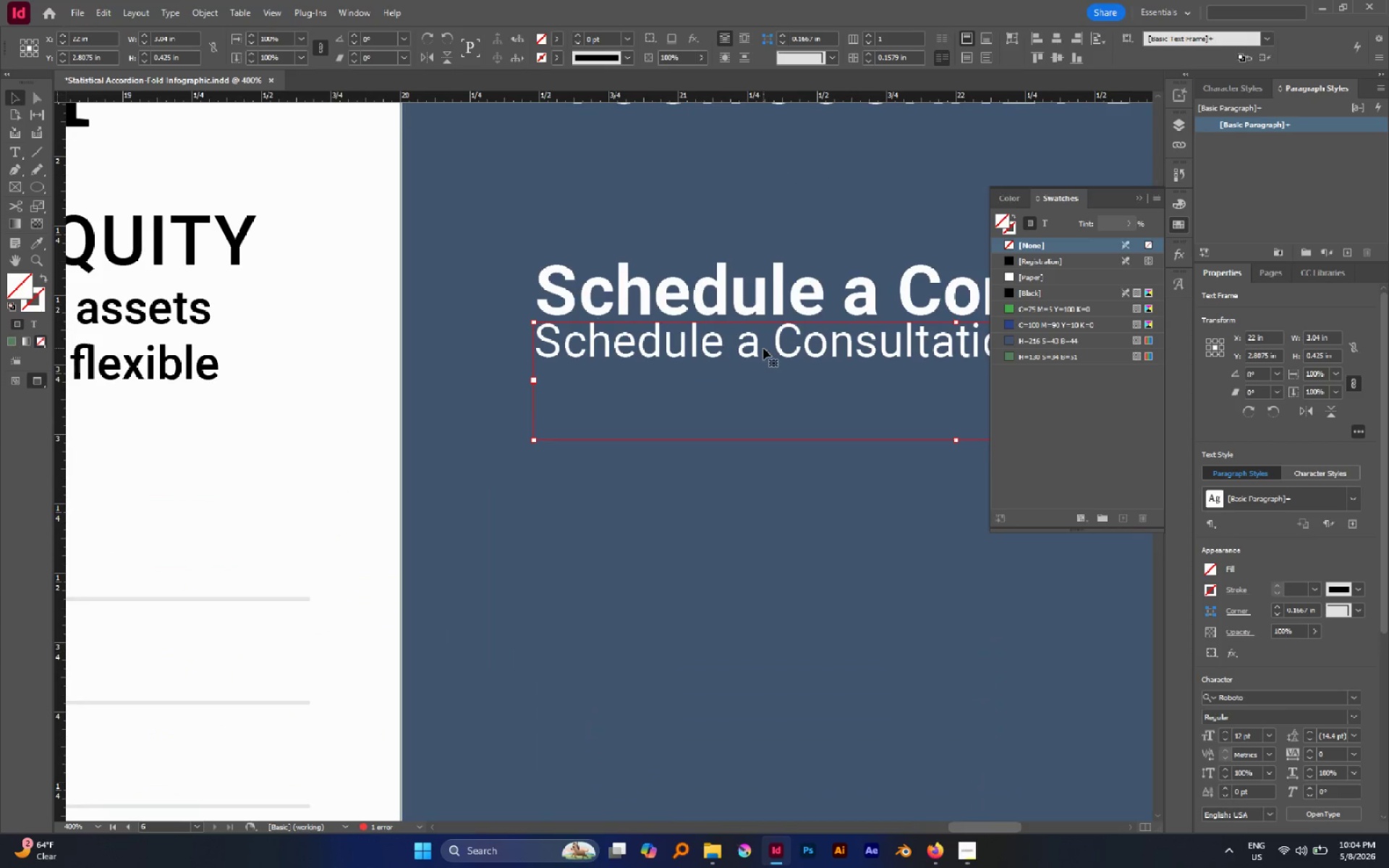 
double_click([763, 348])
 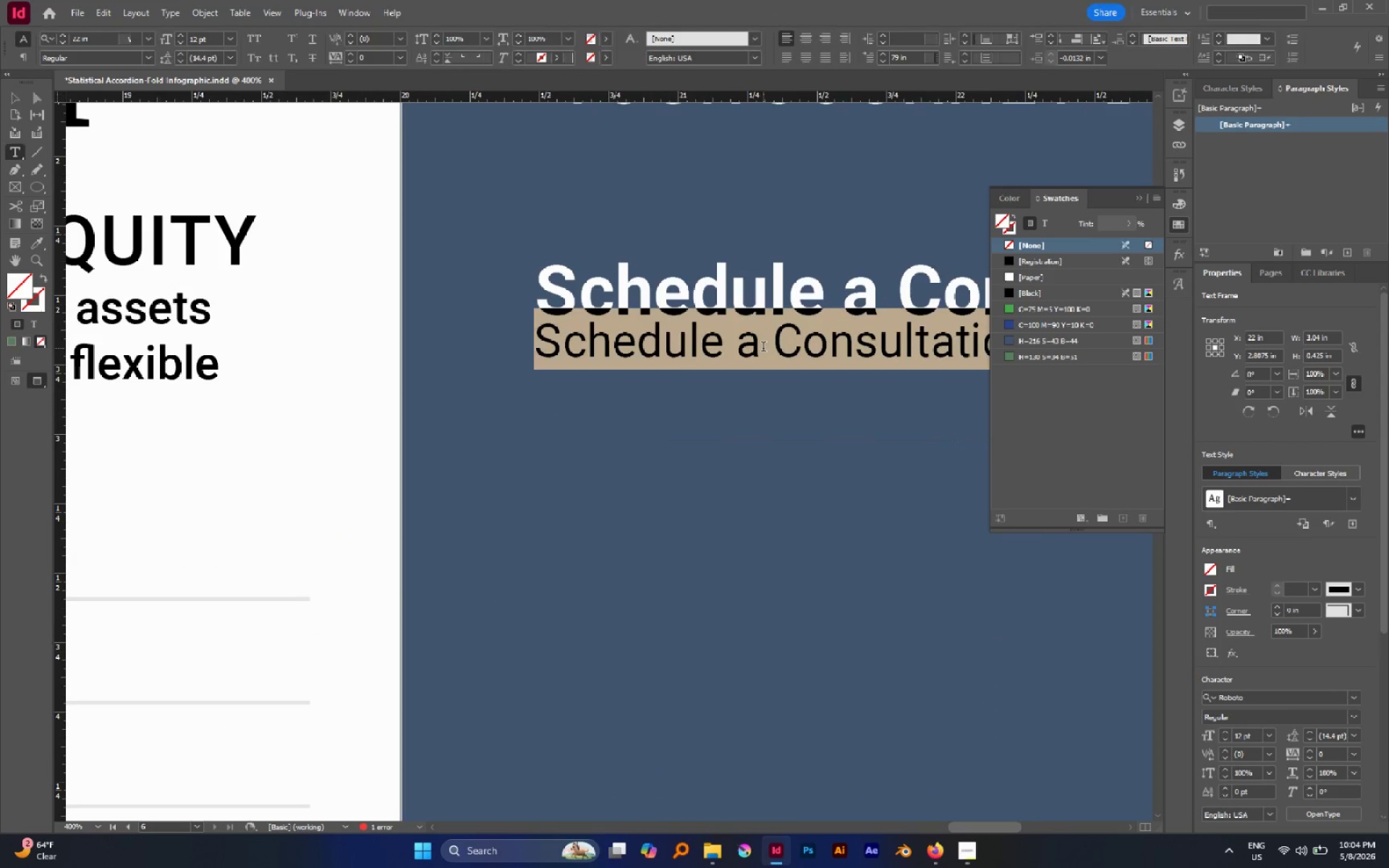 
triple_click([763, 348])
 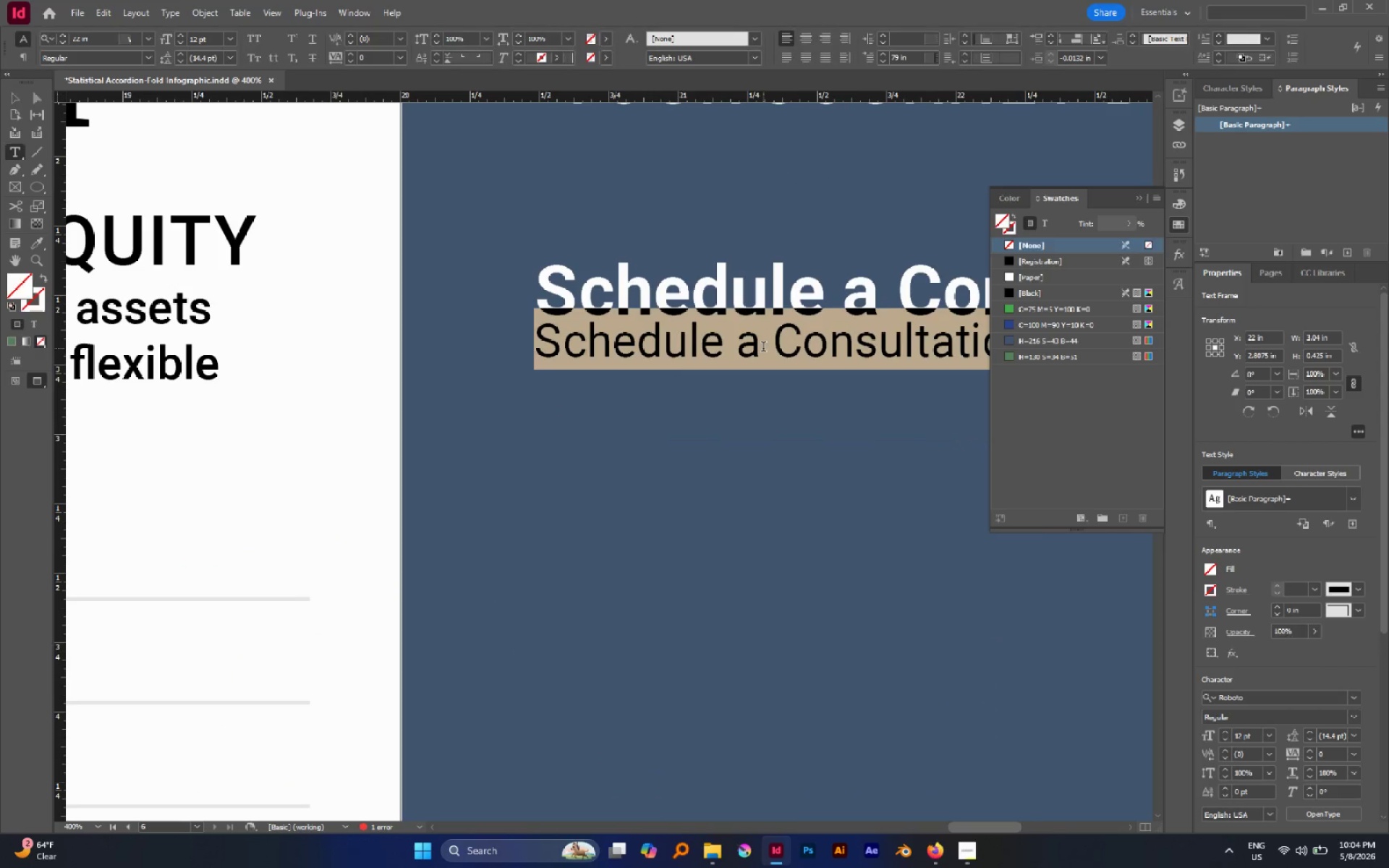 
triple_click([763, 348])
 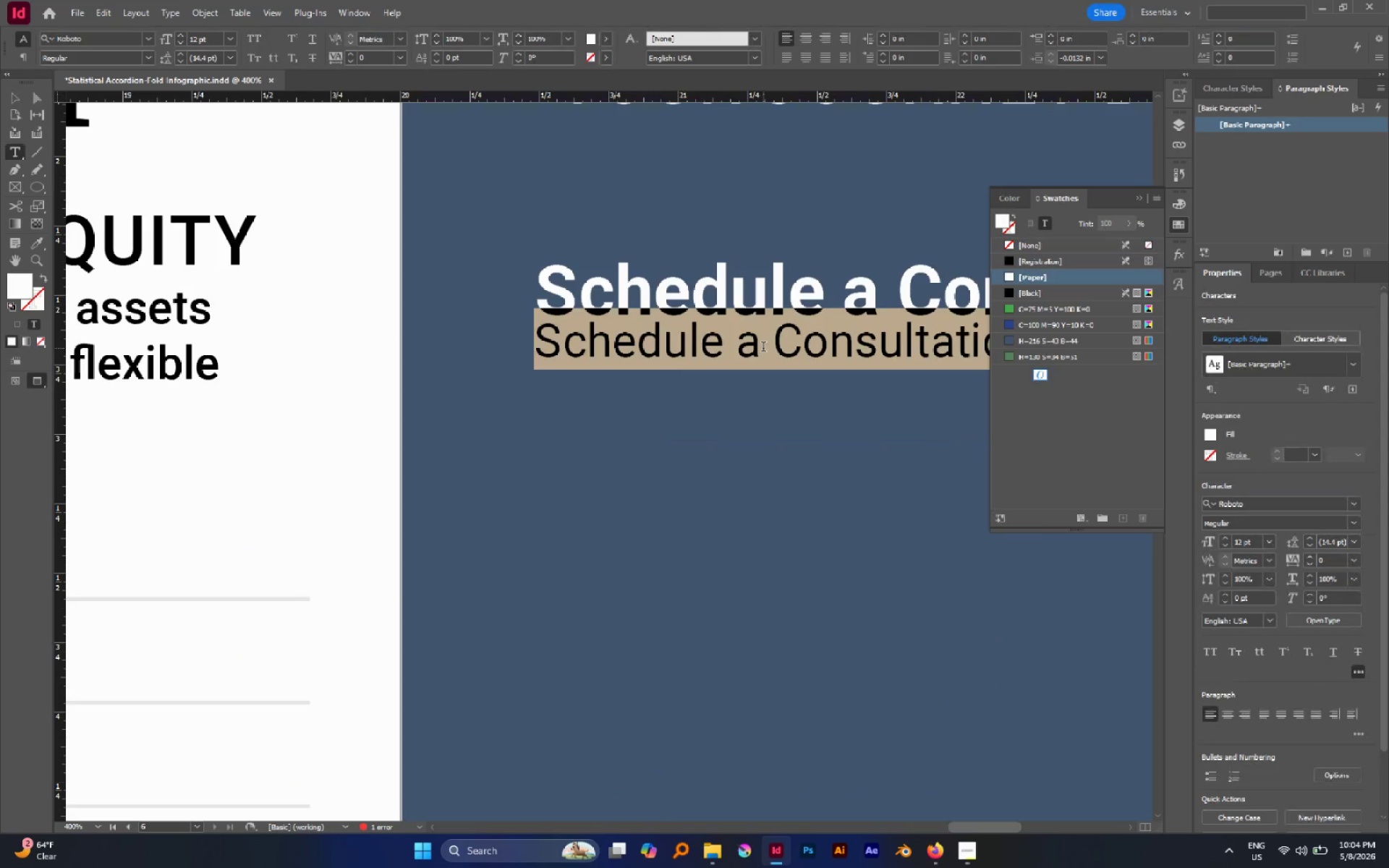 
type(Consu)
key(Backspace)
key(Backspace)
key(Backspace)
key(Backspace)
 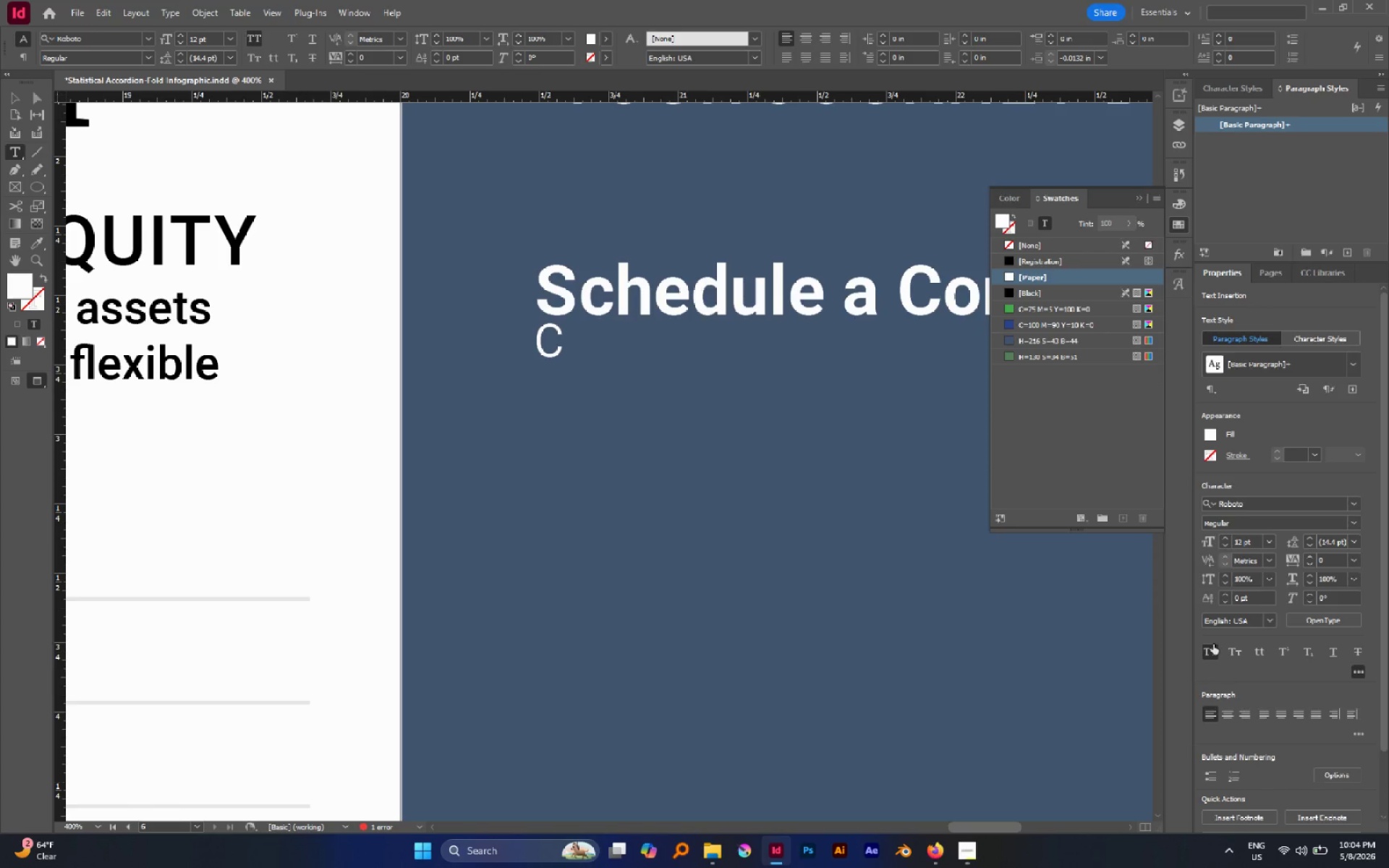 
left_click([1214, 650])
 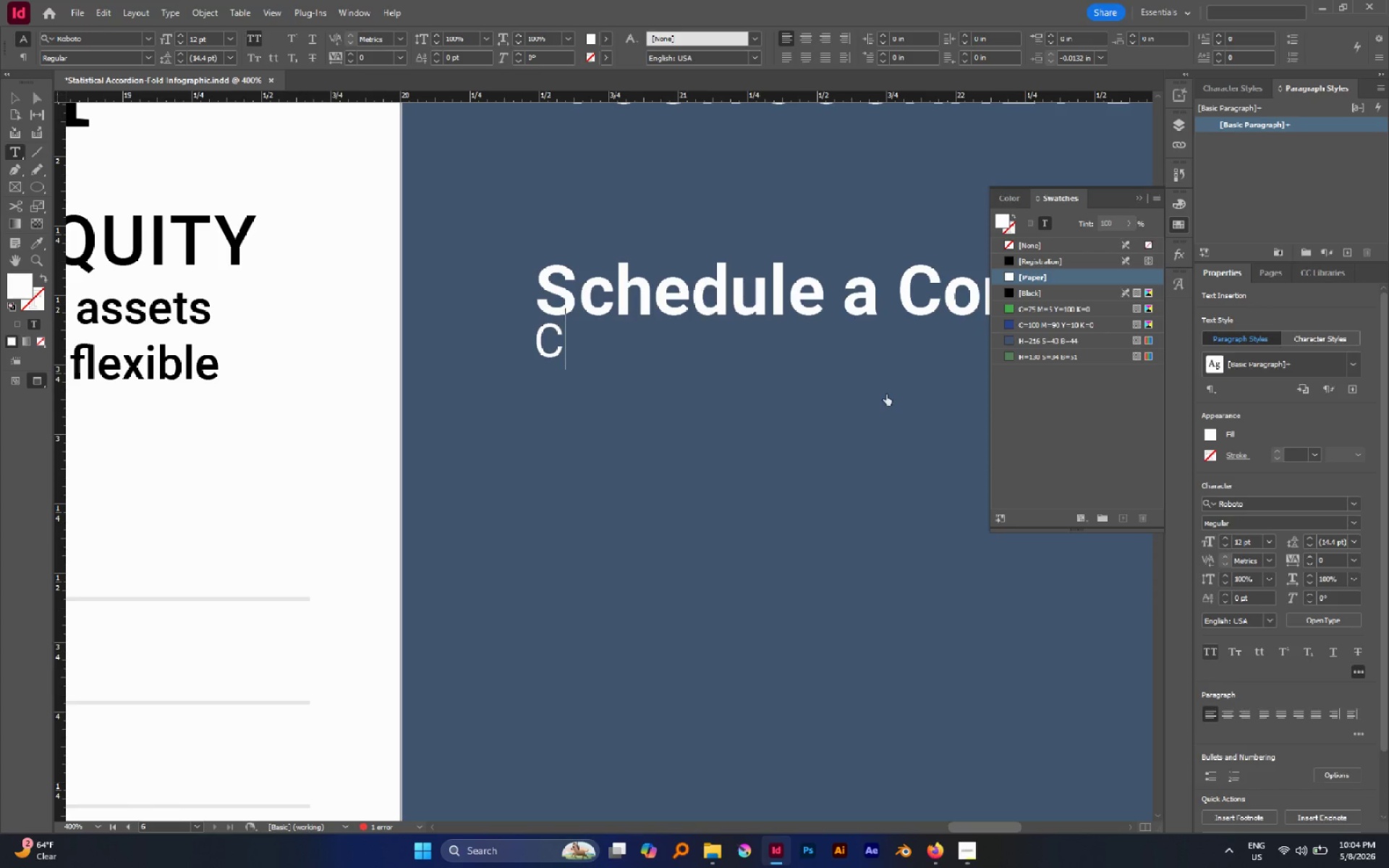 
type(onsult with our move and grou)
key(Backspace)
type(wth)
 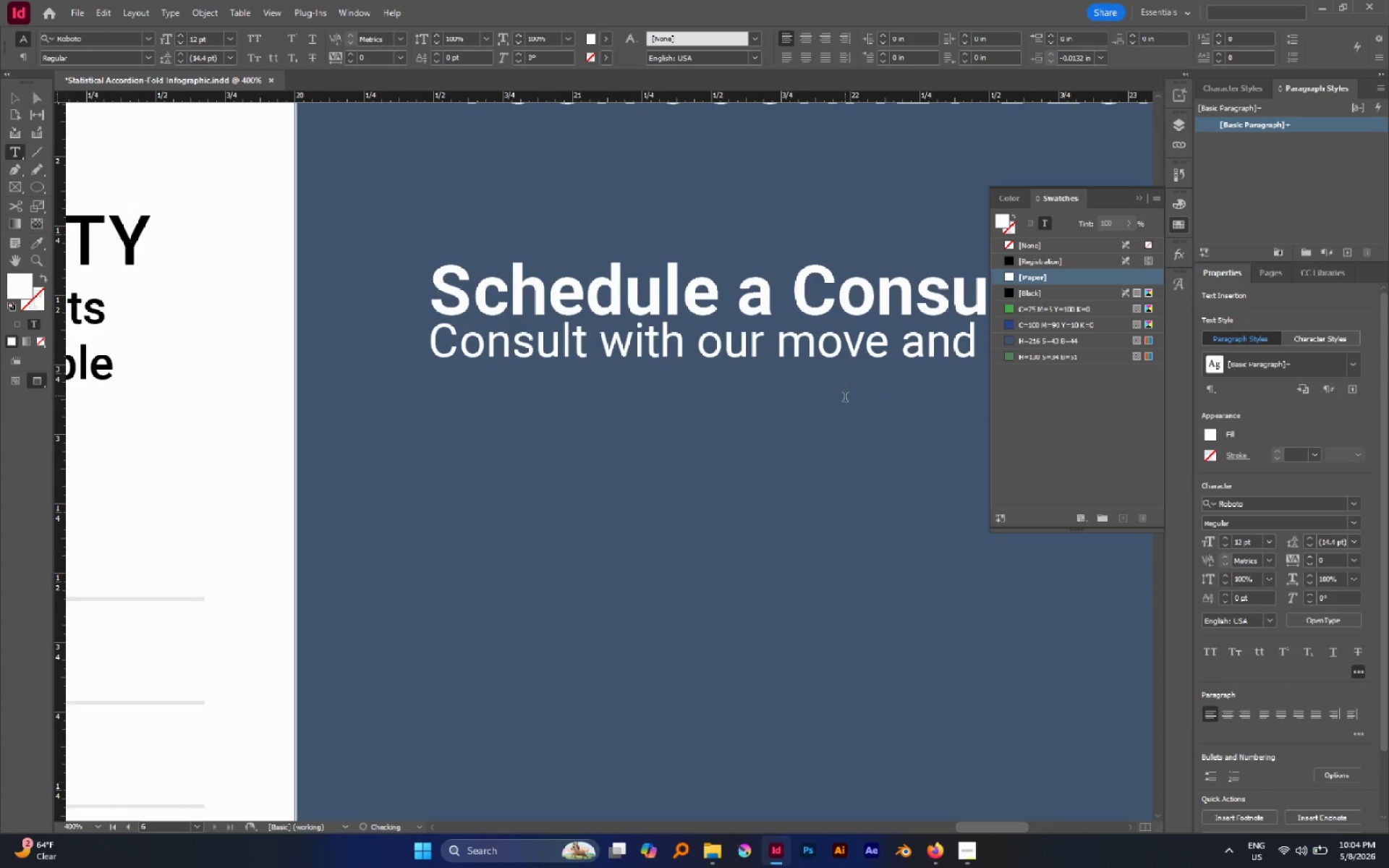 
hold_key(key=AltLeft, duration=1.02)
scroll: coordinate [837, 407], scroll_direction: down, amount: 4.0
 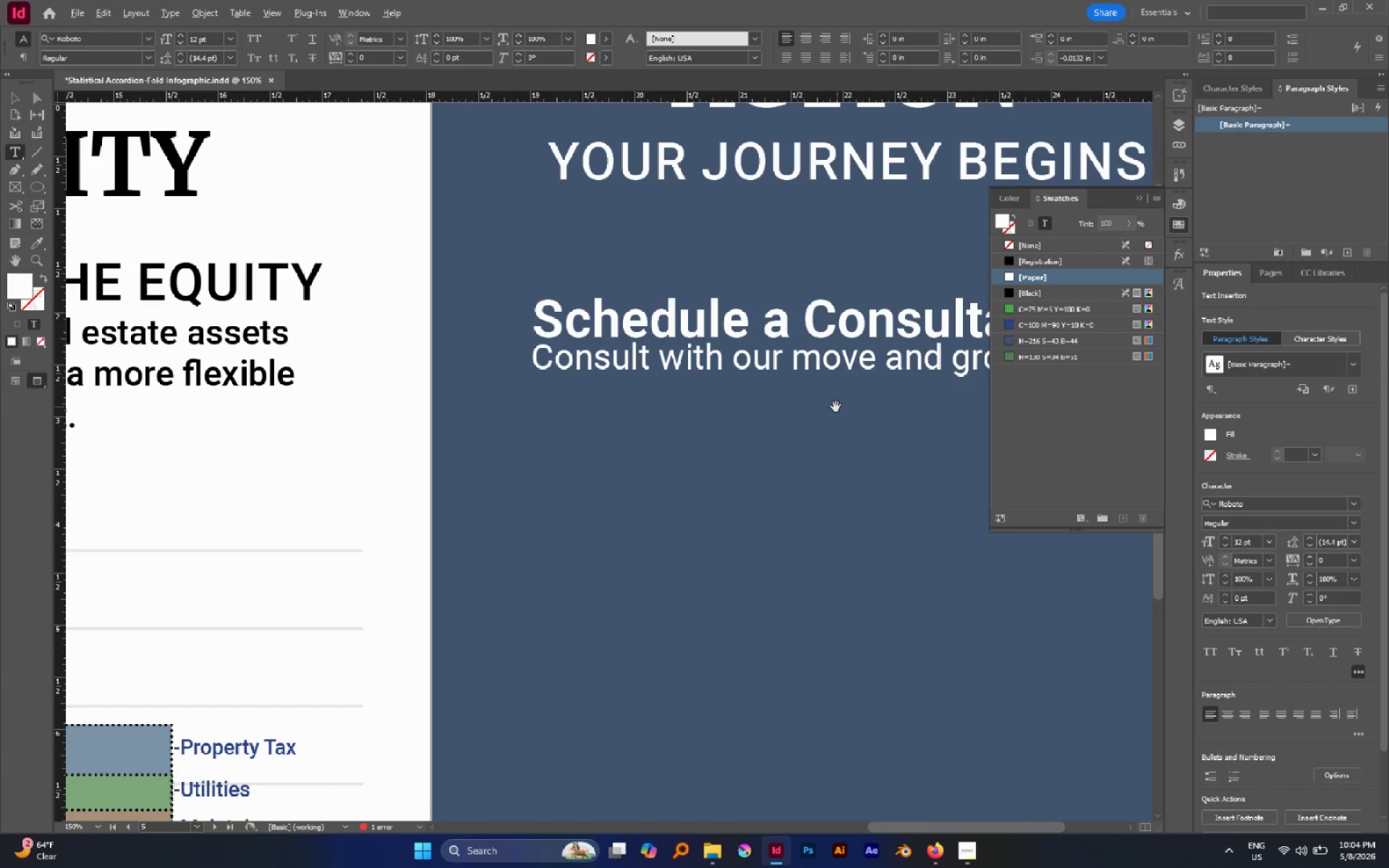 
hold_key(key=AltLeft, duration=0.61)
scroll: coordinate [517, 352], scroll_direction: none, amount: 0.0
 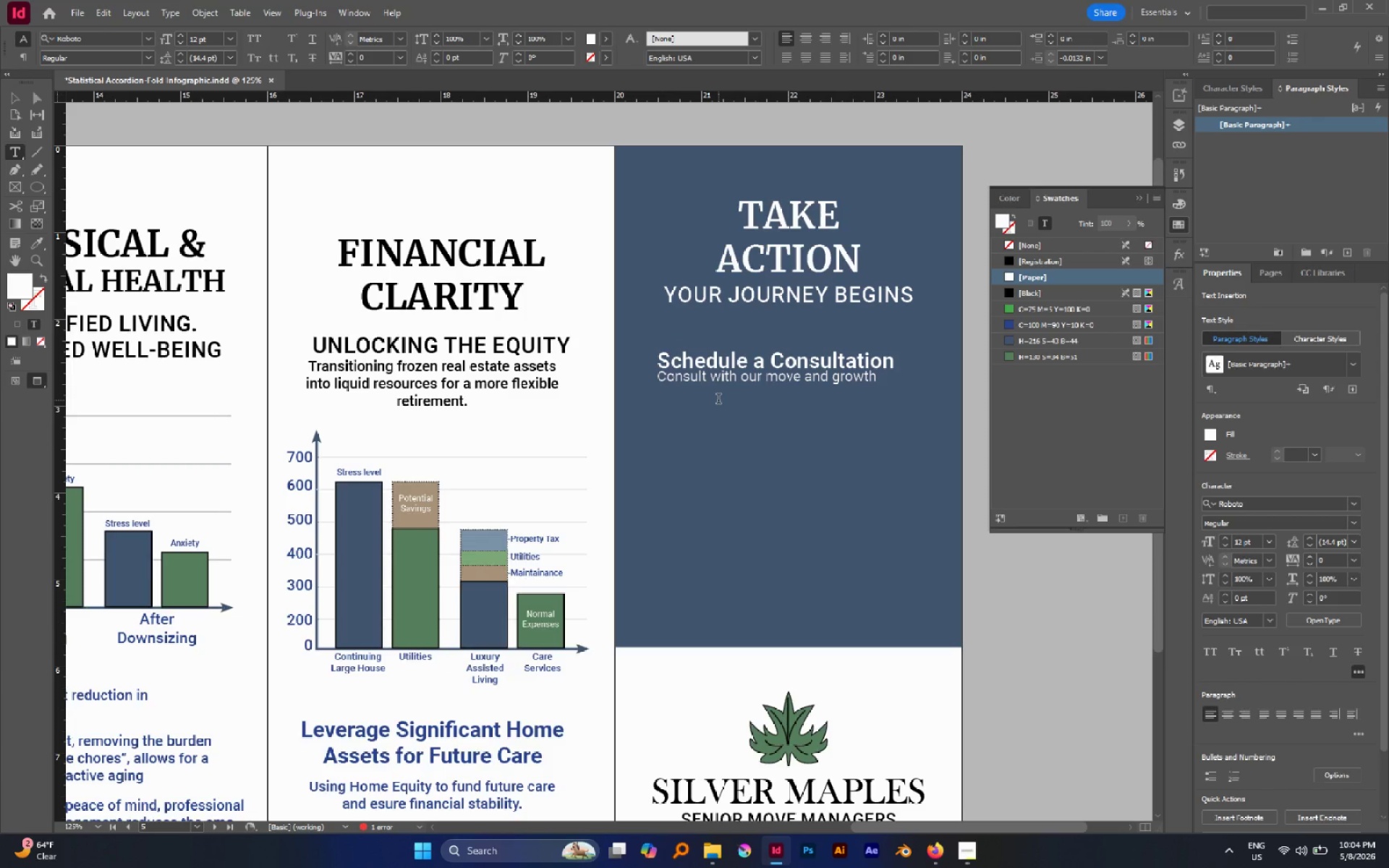 
type( specialit)
key(Backspace)
type(t to create a plan that fits f)
key(Backspace)
type(your style.)
key(Backspace)
key(Backspace)
key(Backspace)
key(Backspace)
key(Backspace)
key(Backspace)
type(lig)
key(Backspace)
type(fe style.)
key(Escape)
 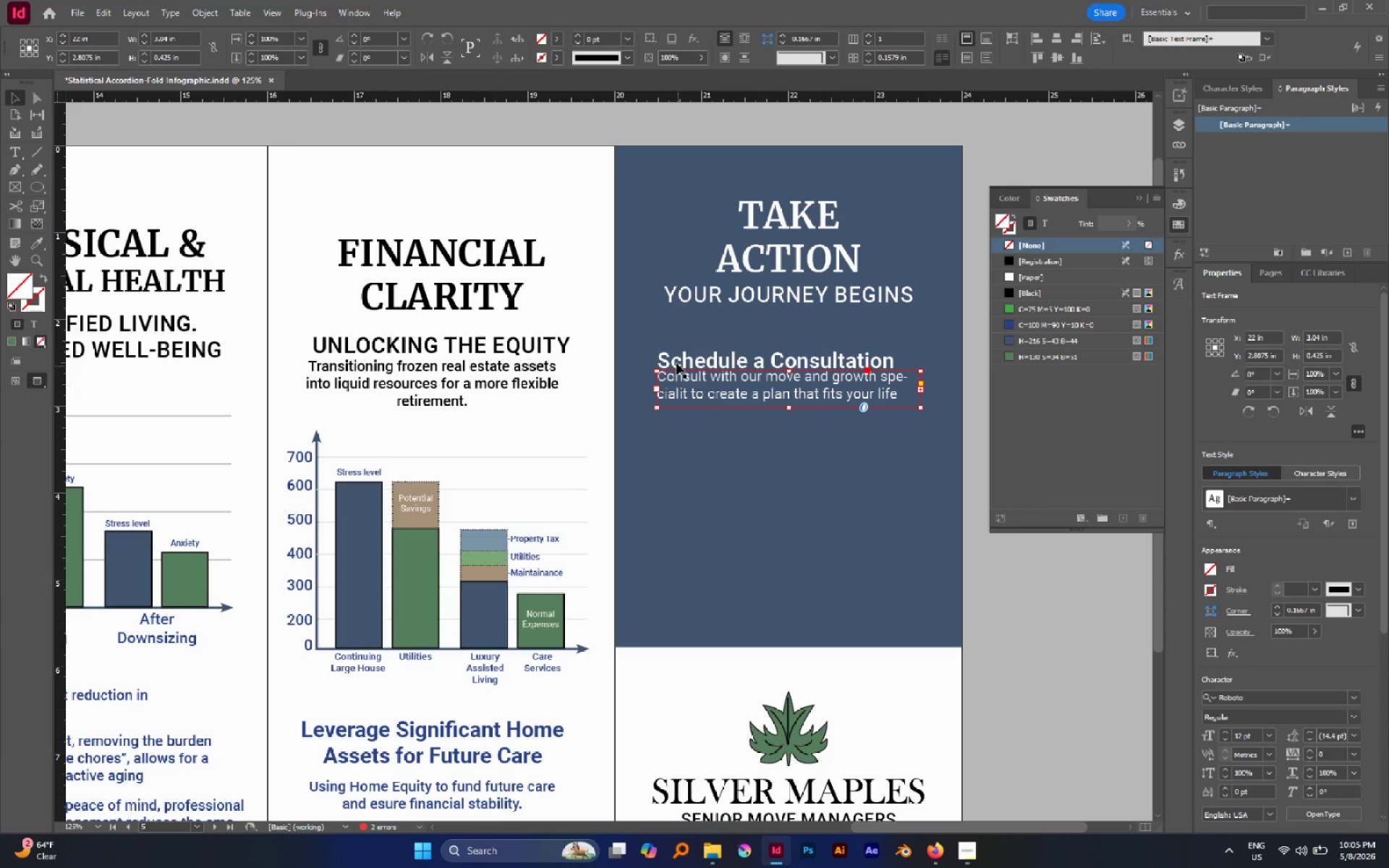 
hold_key(key=ShiftLeft, duration=1.19)
left_click_drag(start_coordinate=[674, 360], to_coordinate=[660, 359])
 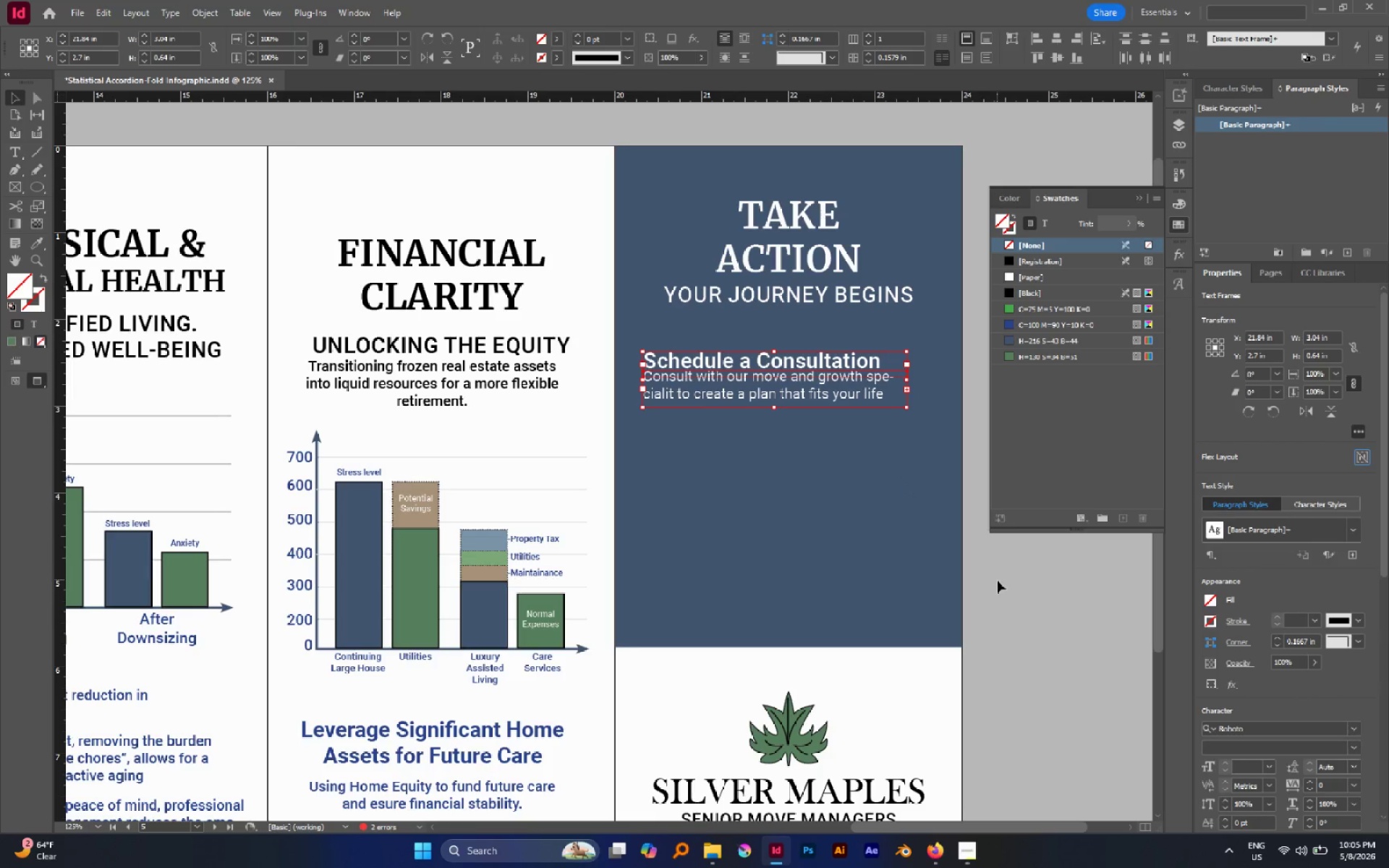 
left_click([998, 581])
 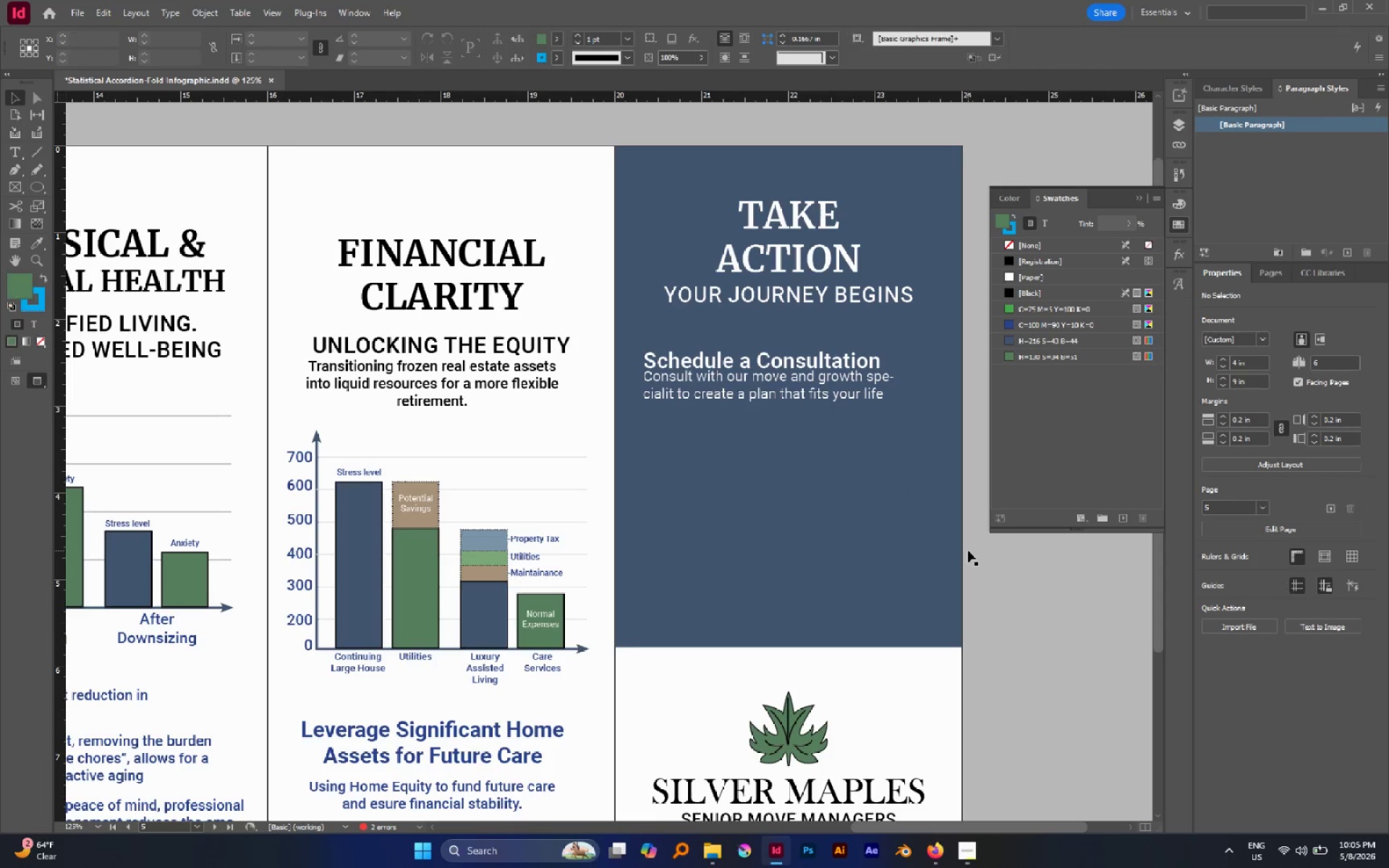 
key(W)
 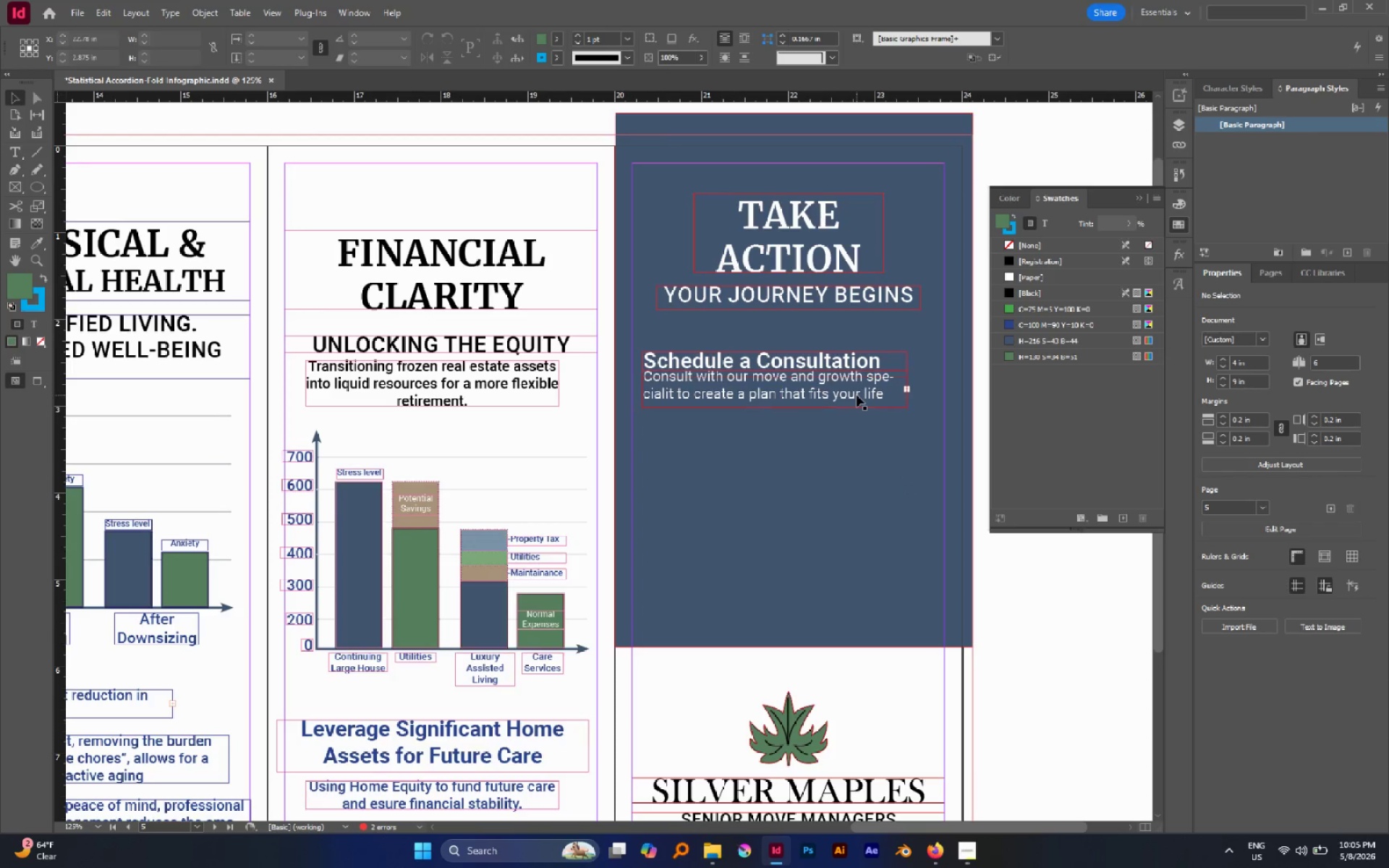 
left_click([857, 395])
 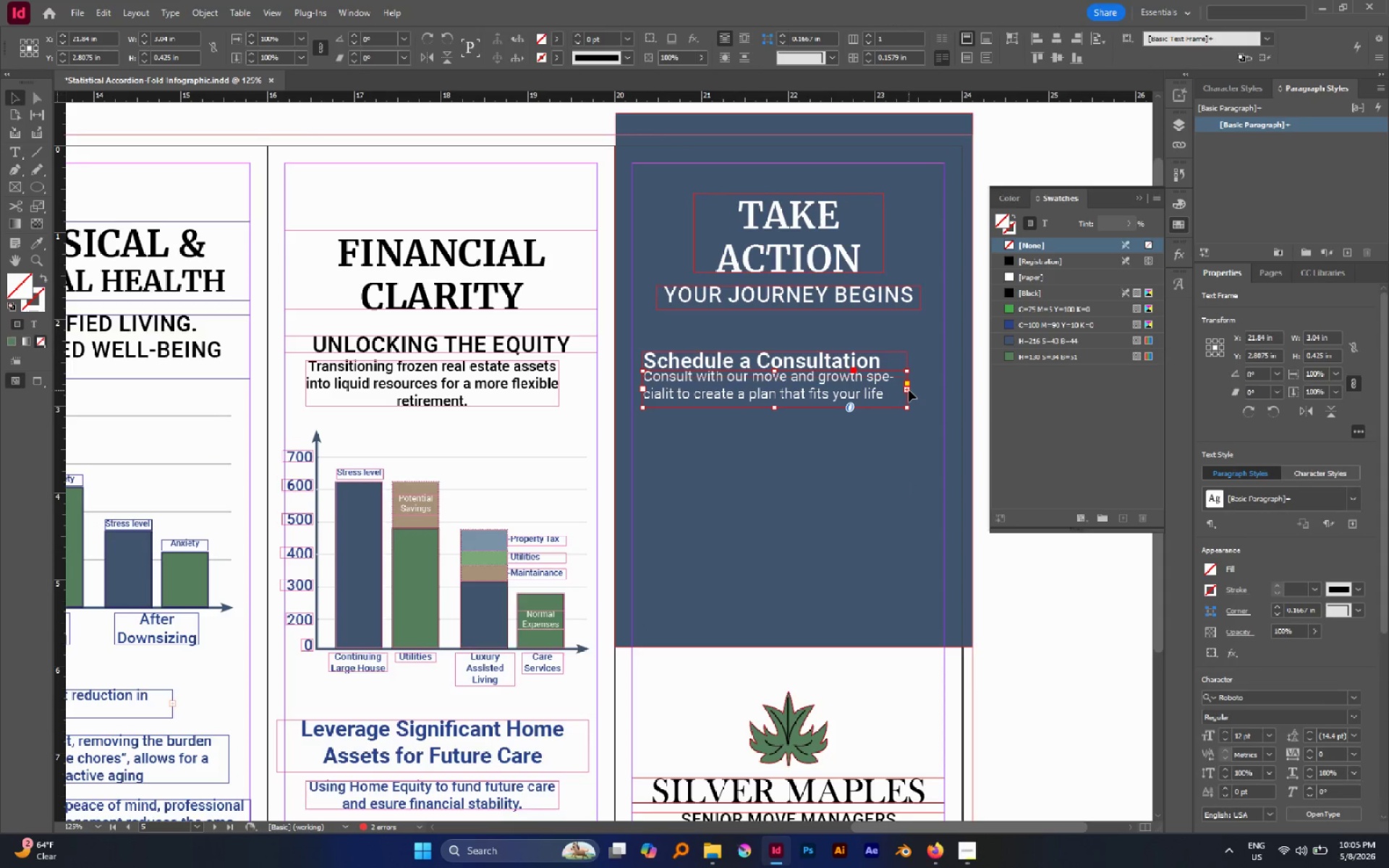 
left_click_drag(start_coordinate=[907, 391], to_coordinate=[944, 394])
 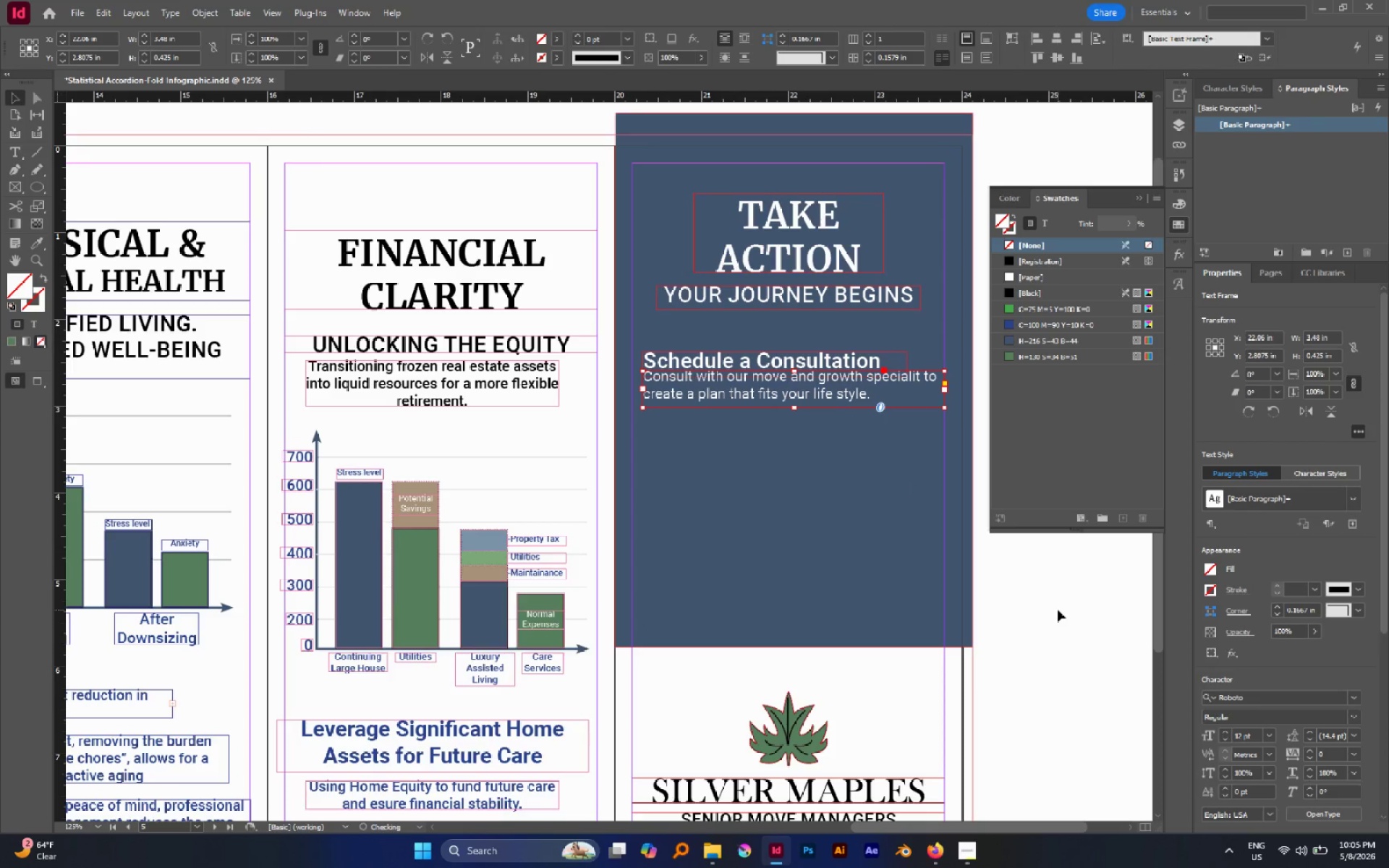 
left_click([1058, 610])
 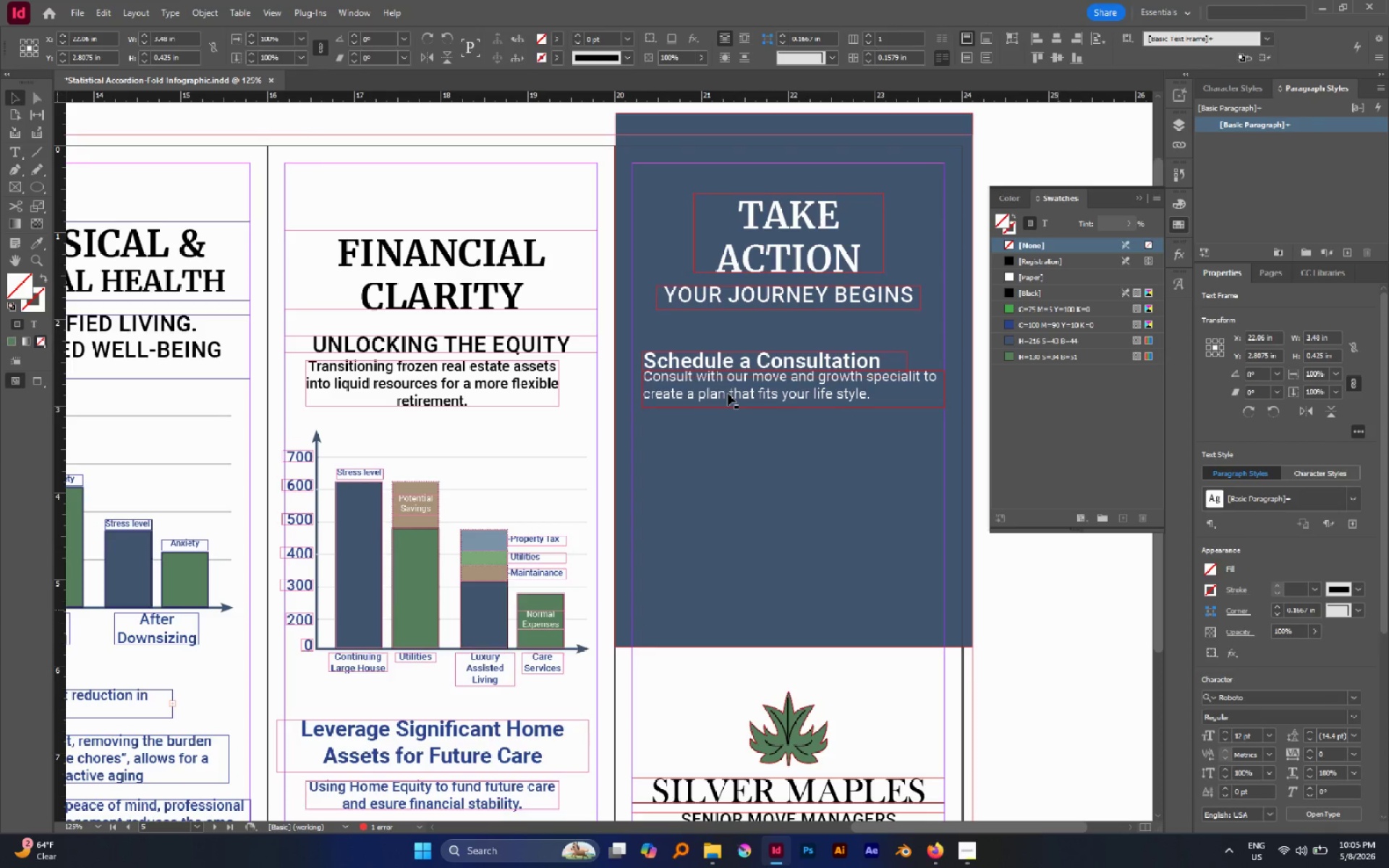 
left_click([728, 393])
 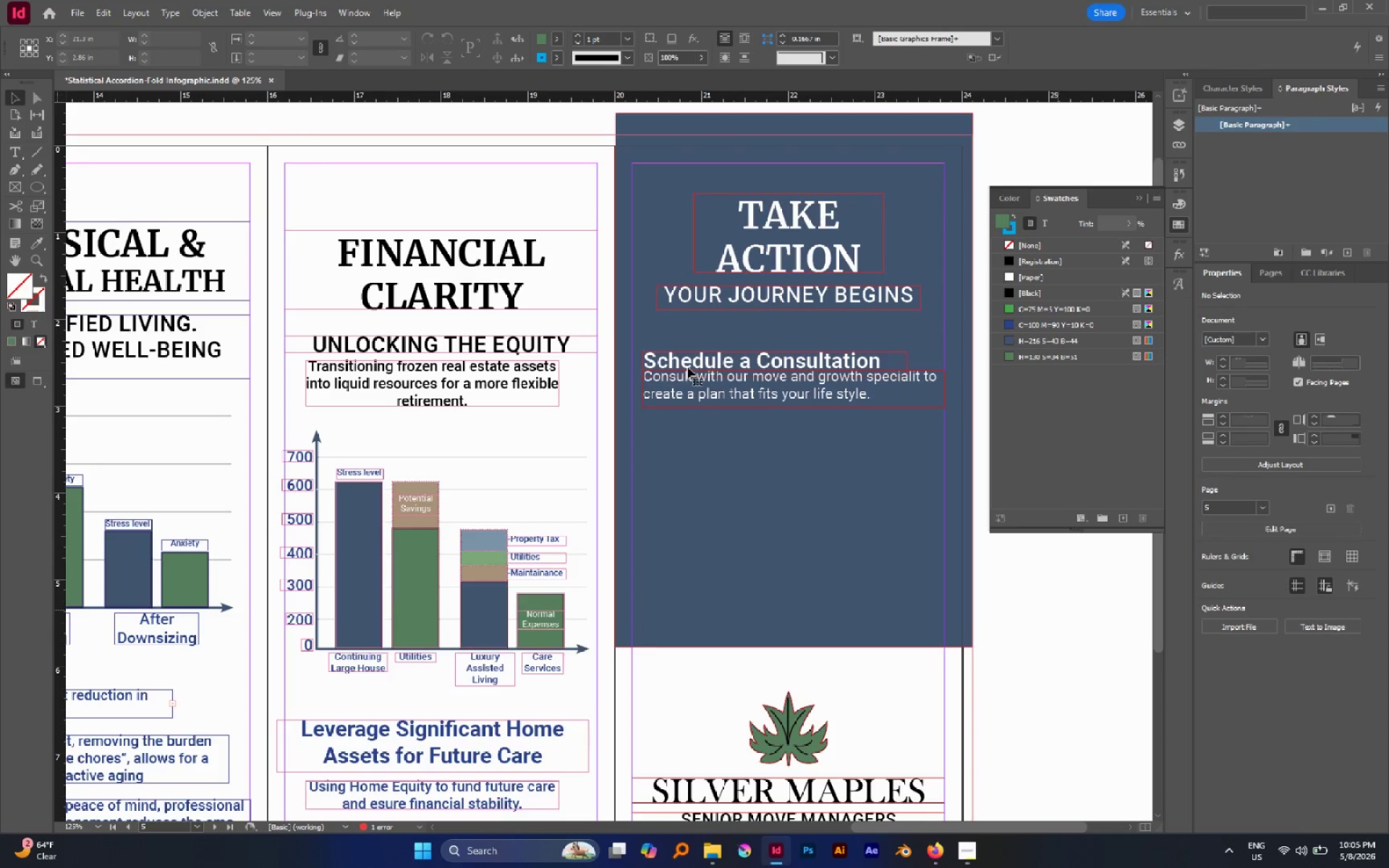 
hold_key(key=ShiftLeft, duration=0.75)
left_click([683, 362])
 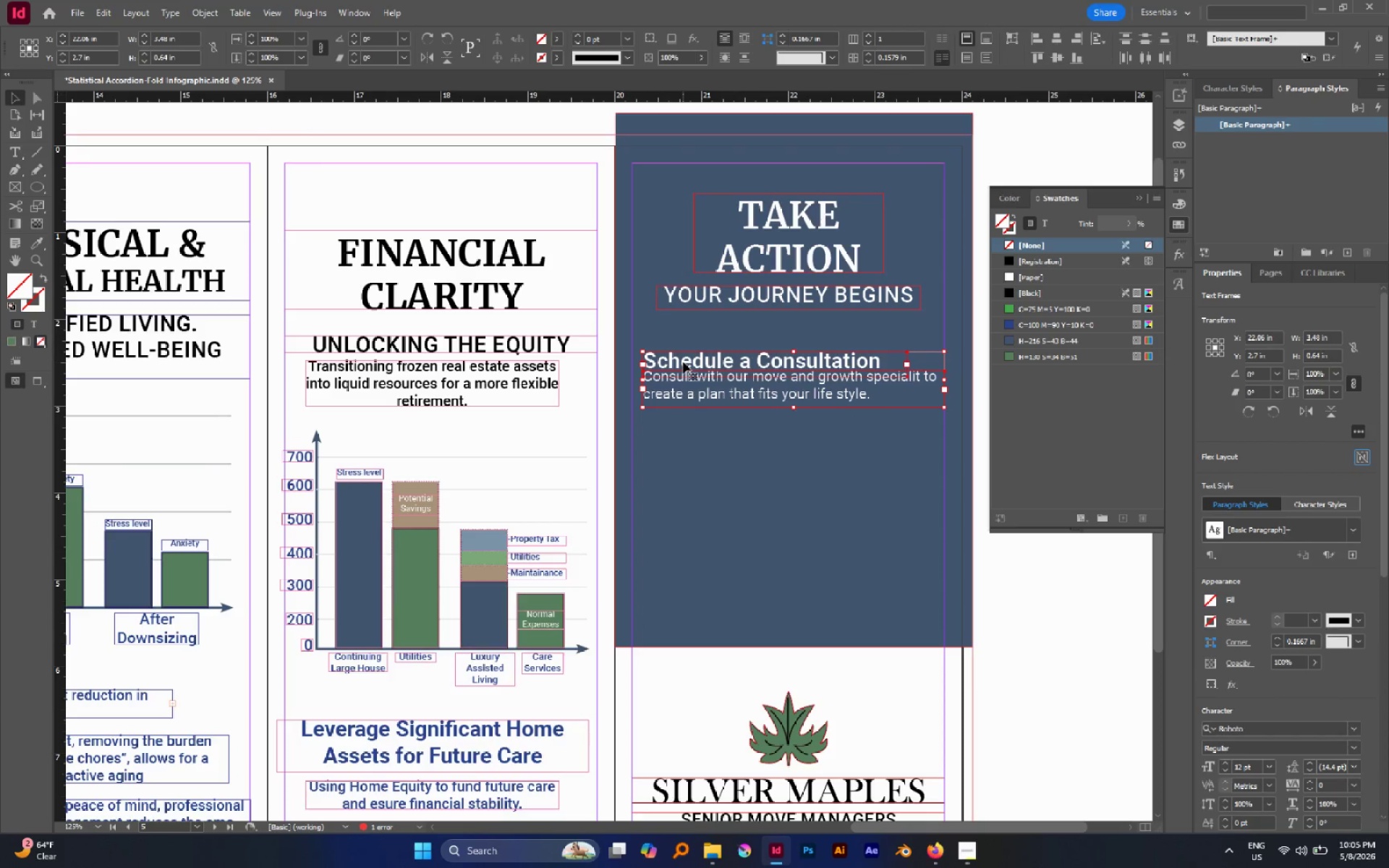 
left_click_drag(start_coordinate=[683, 362], to_coordinate=[674, 362])
 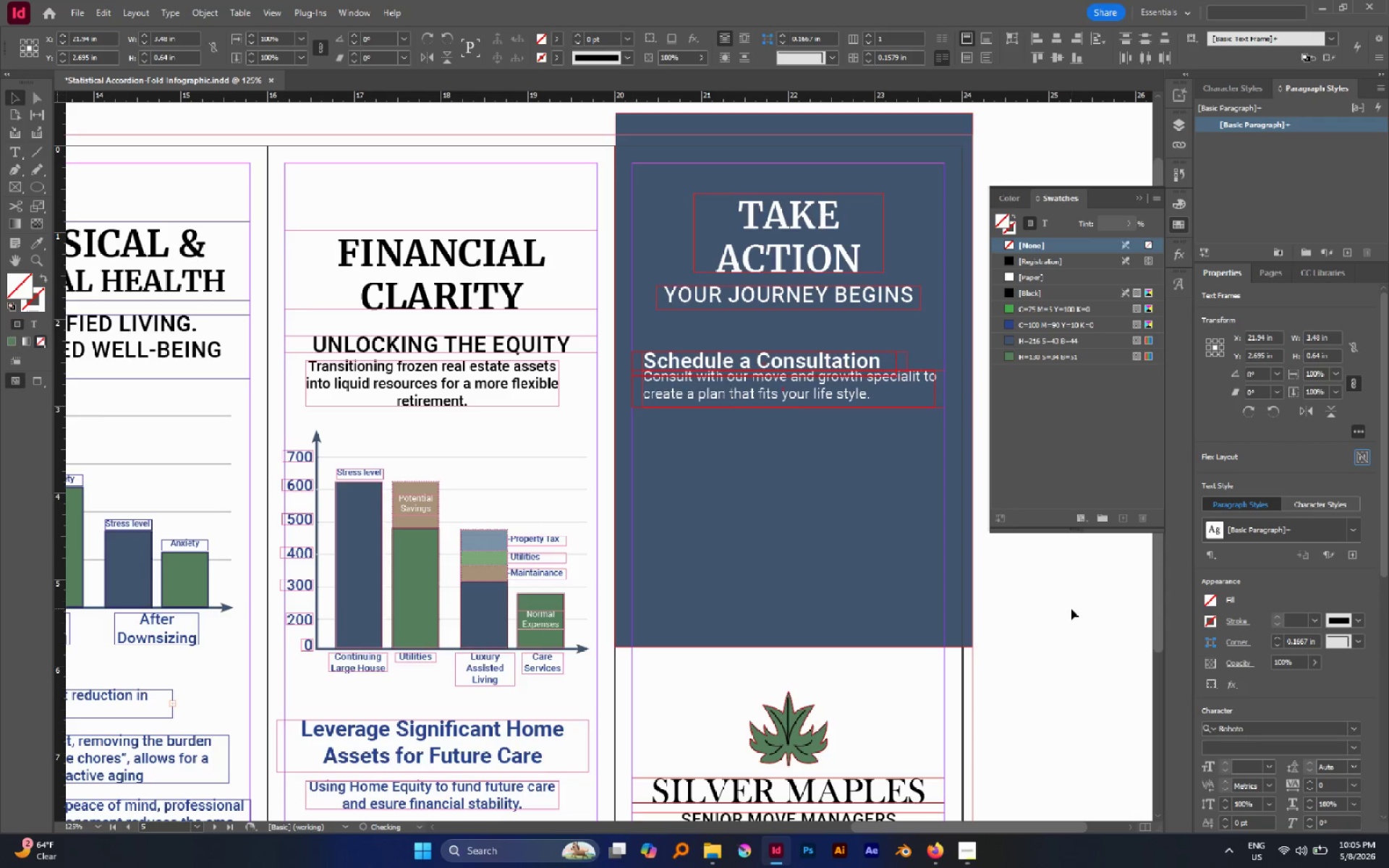 
left_click([1071, 608])
 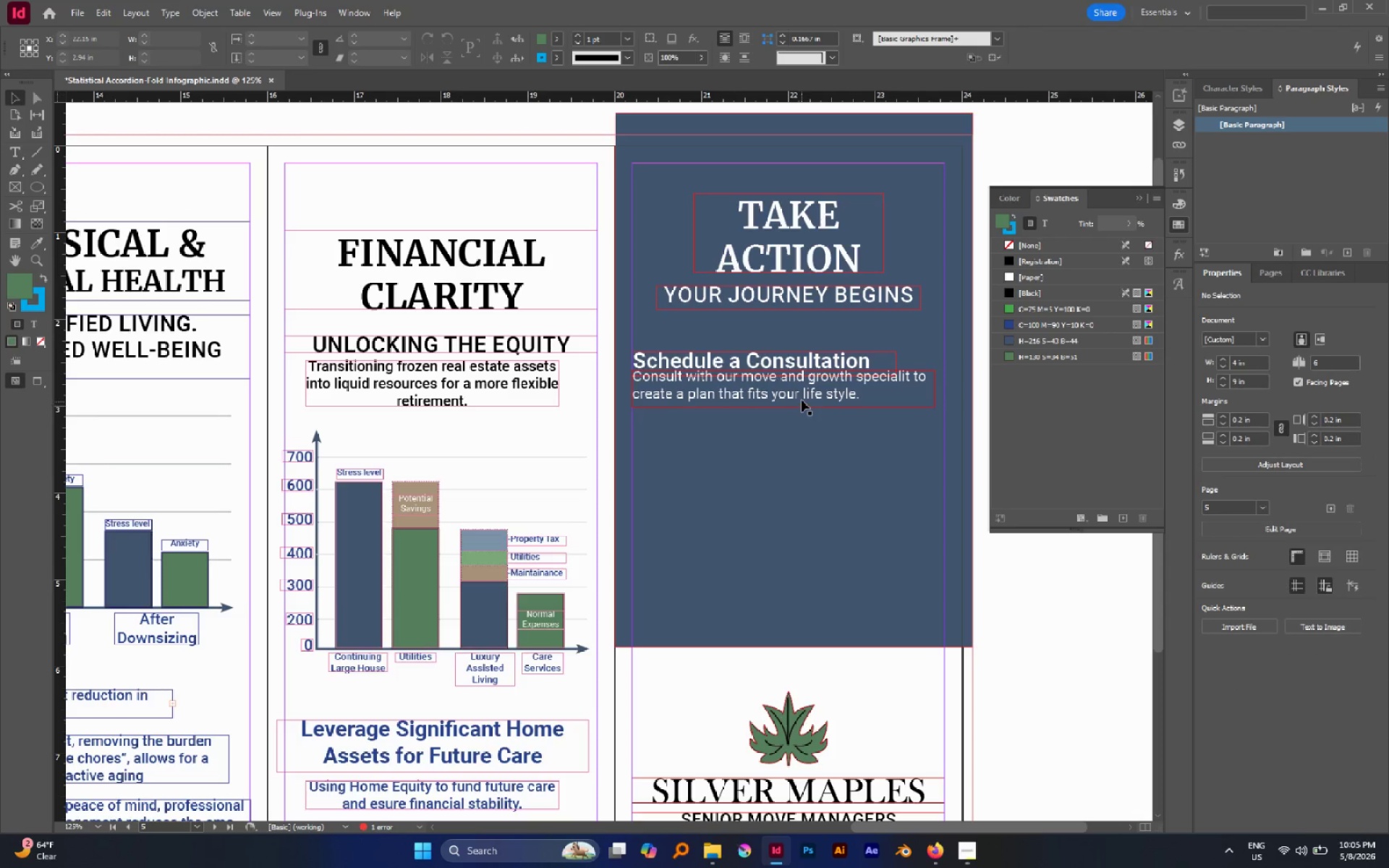 
left_click_drag(start_coordinate=[801, 399], to_coordinate=[801, 409])
 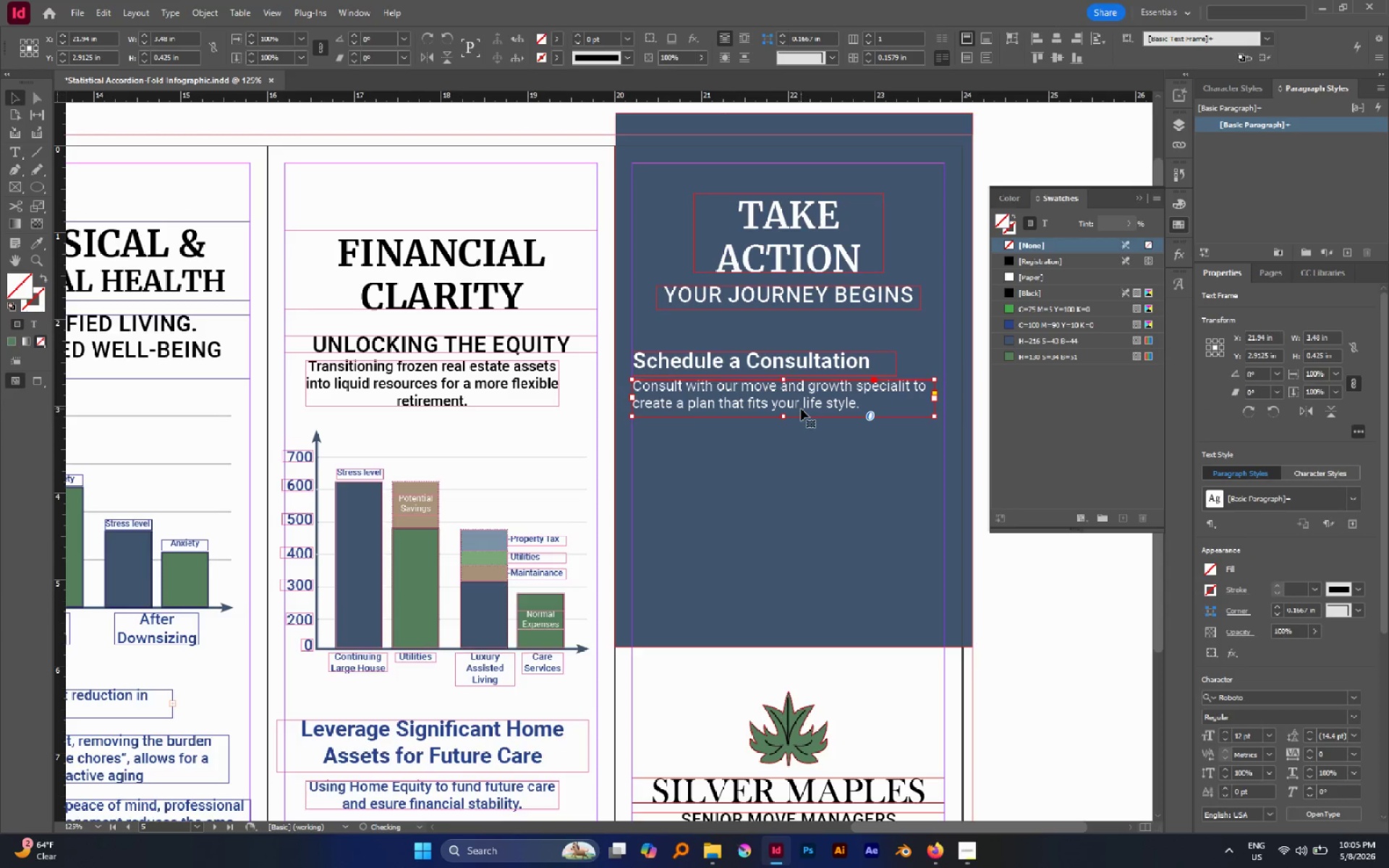 
hold_key(key=ShiftLeft, duration=1.03)
 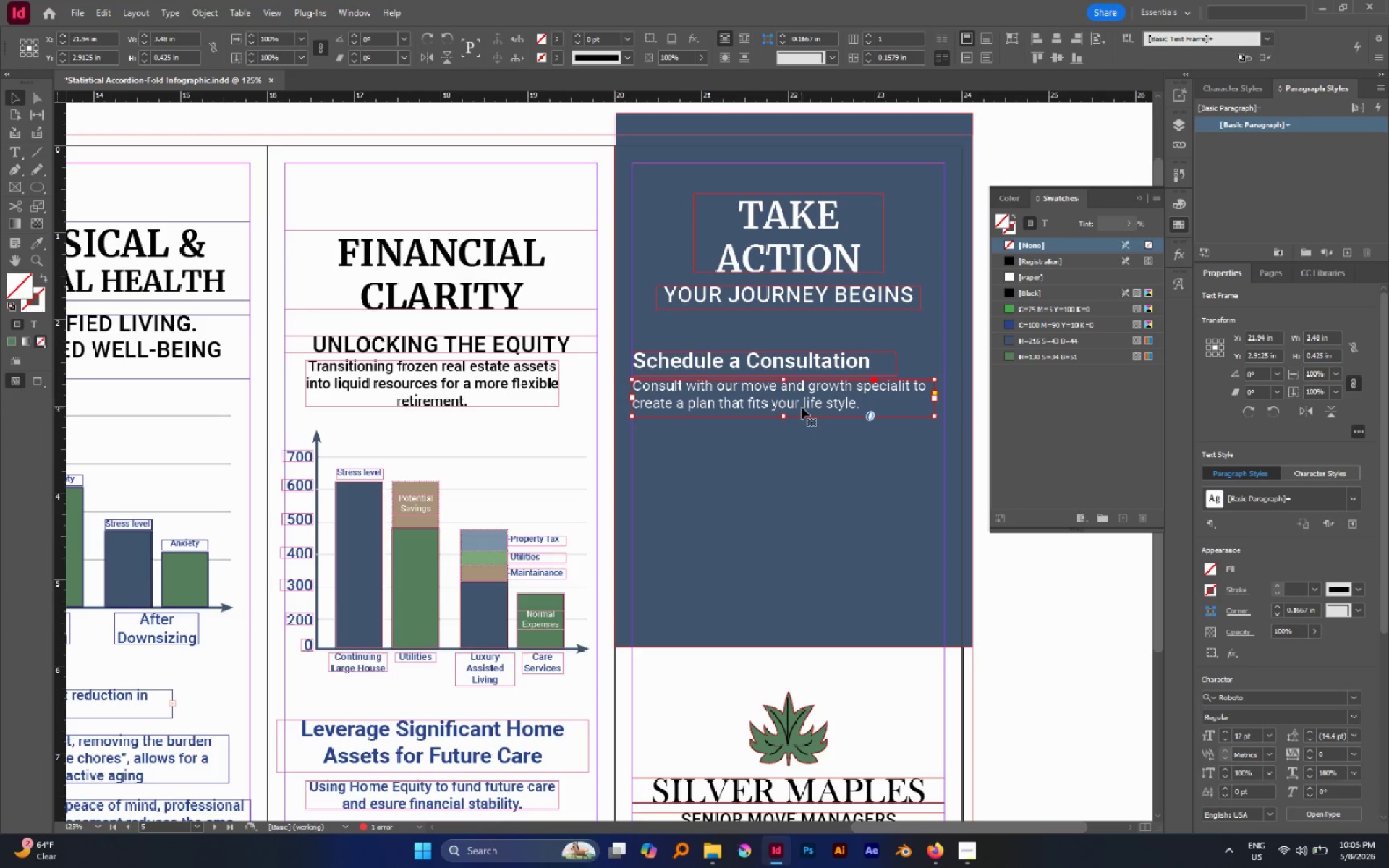 
key(Shift+ArrowUp)
 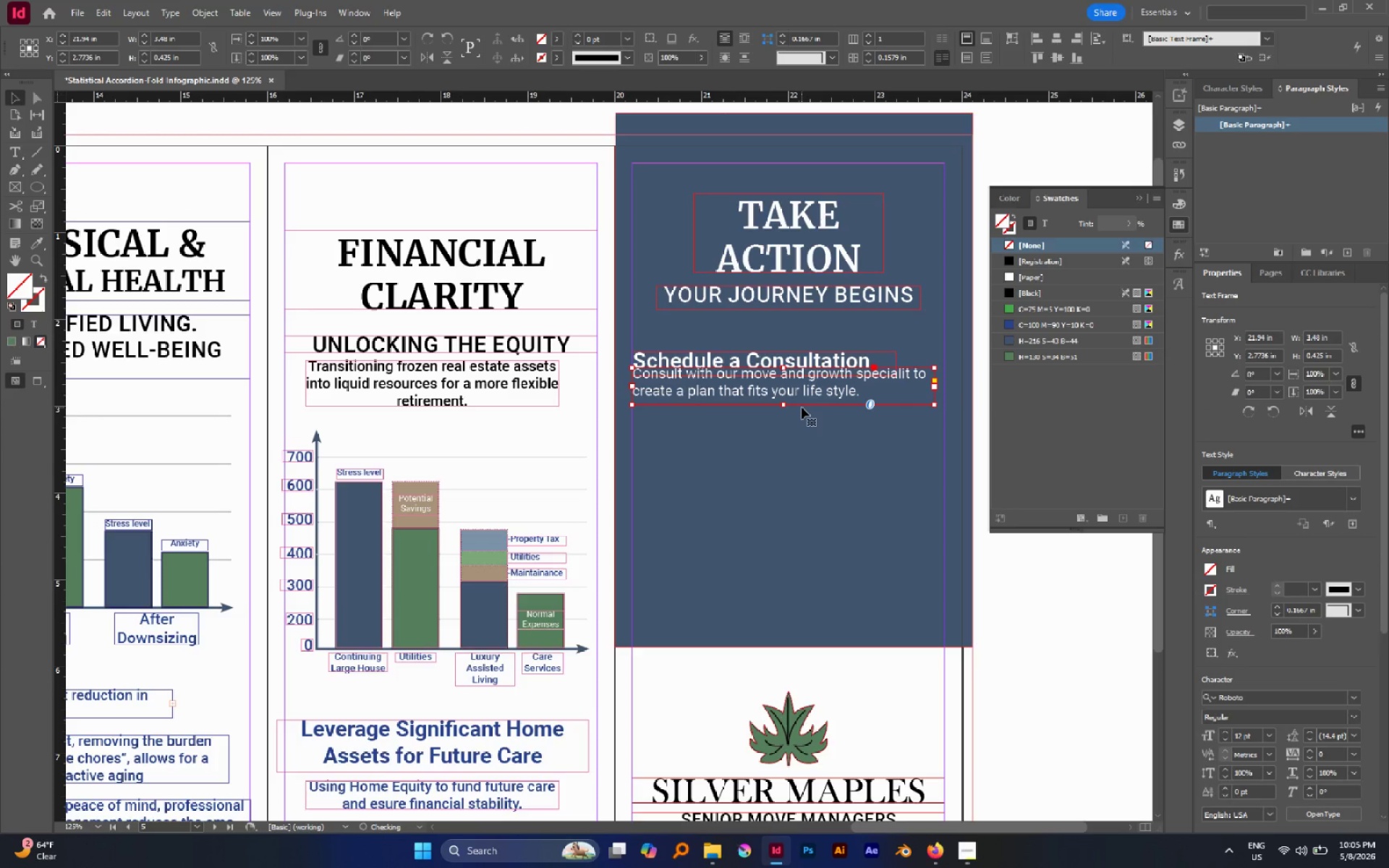 
key(ArrowDown)
 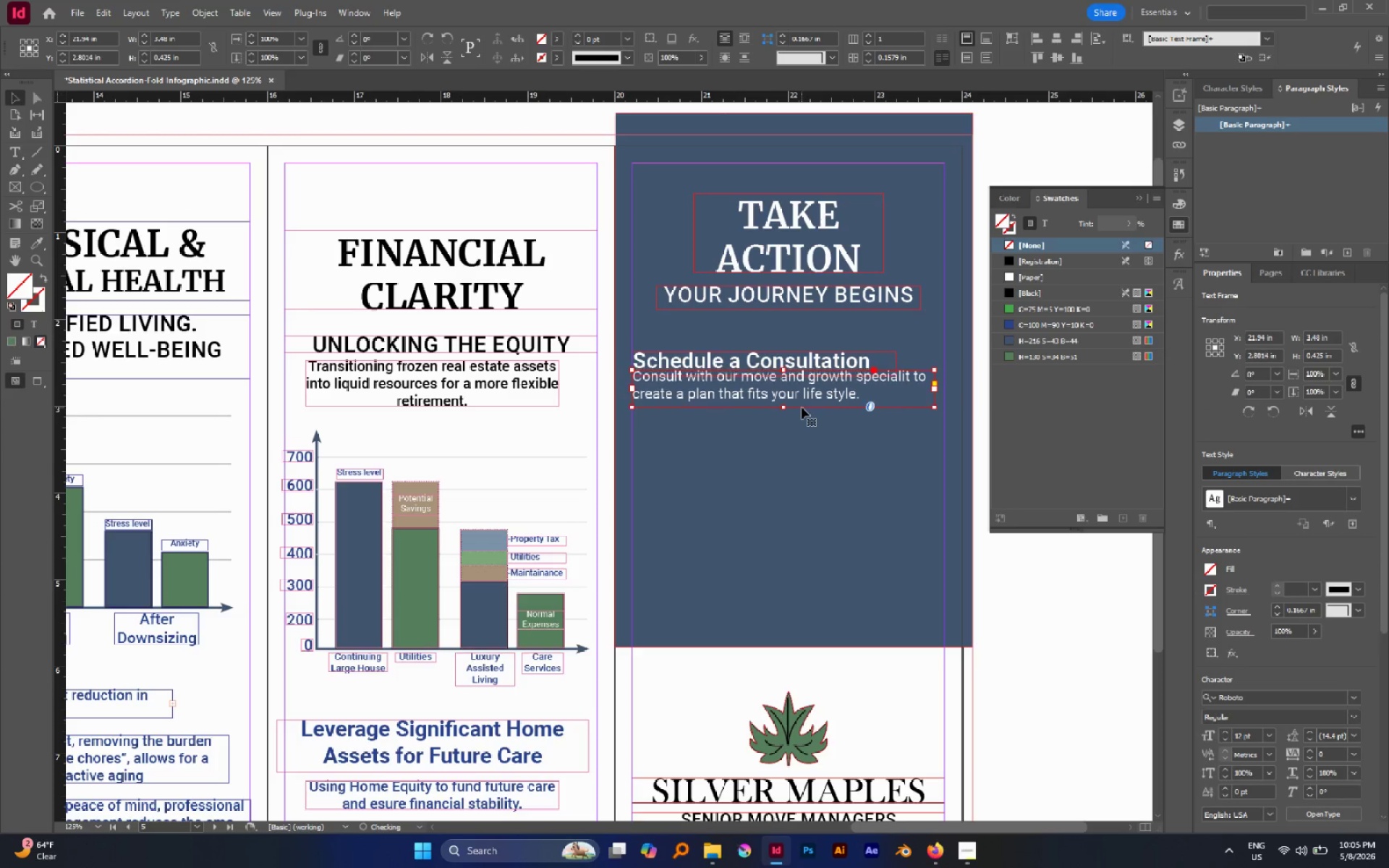 
key(ArrowDown)
 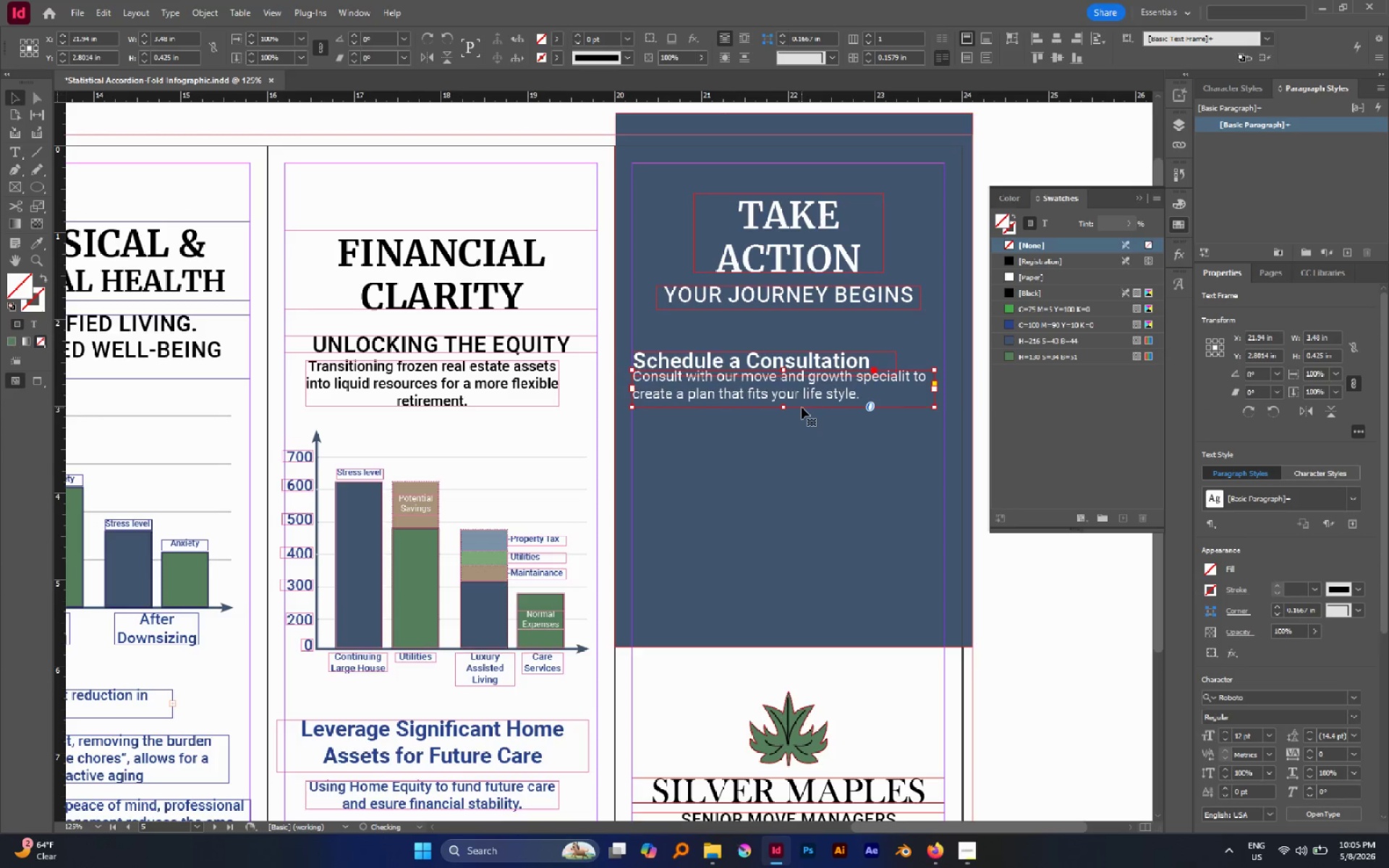 
key(ArrowDown)
 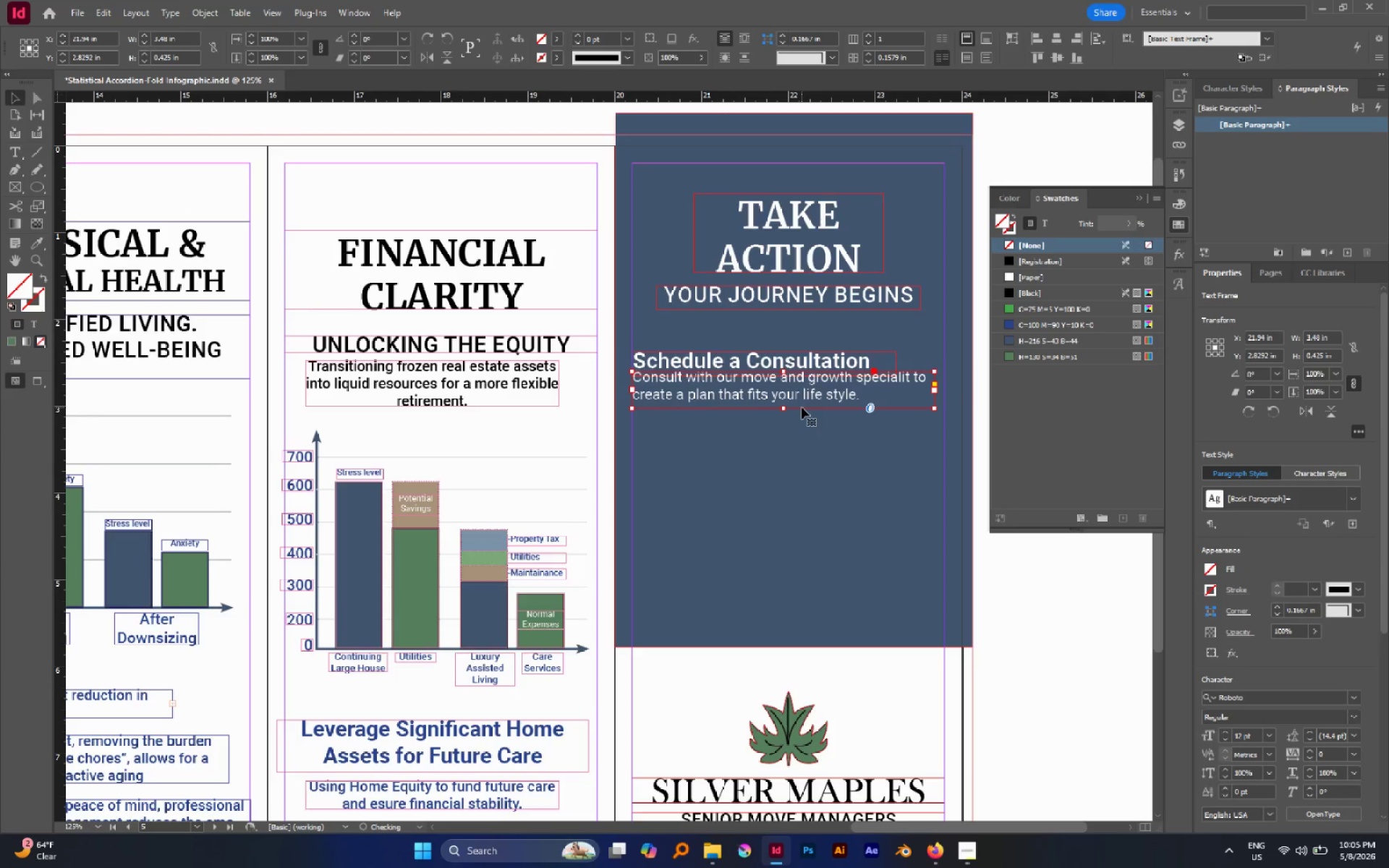 
key(ArrowDown)
 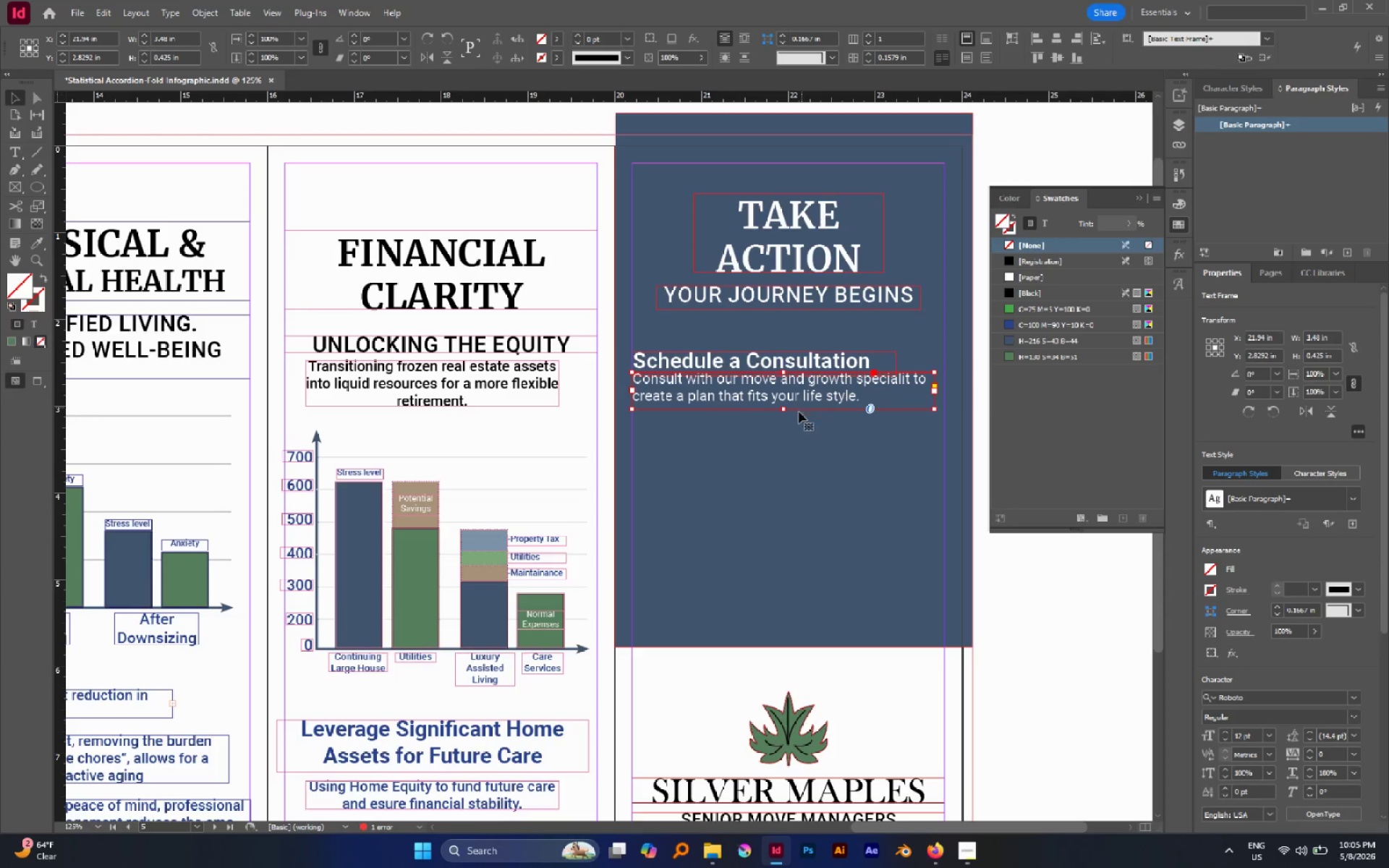 
key(W)
 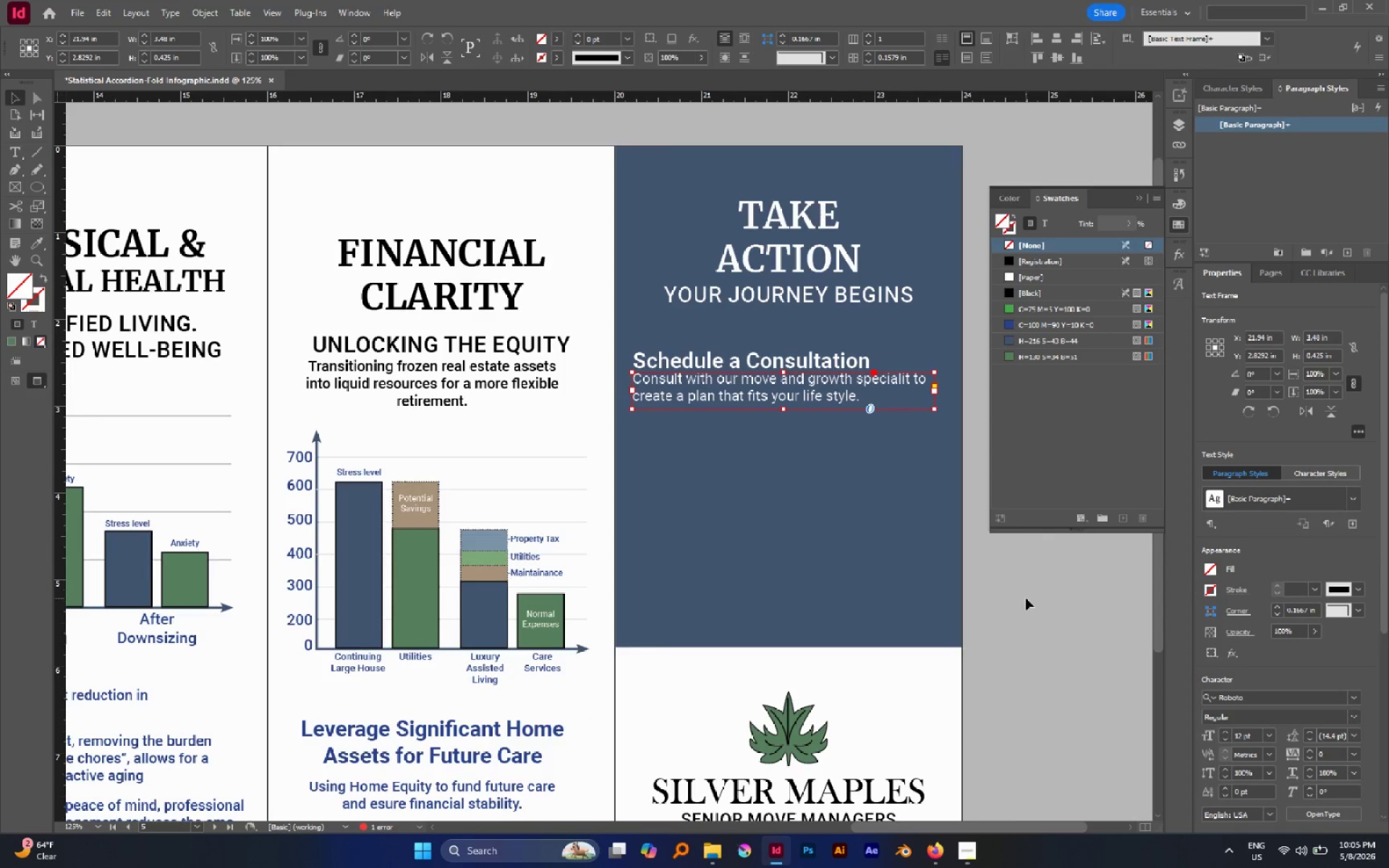 
left_click([1026, 598])
 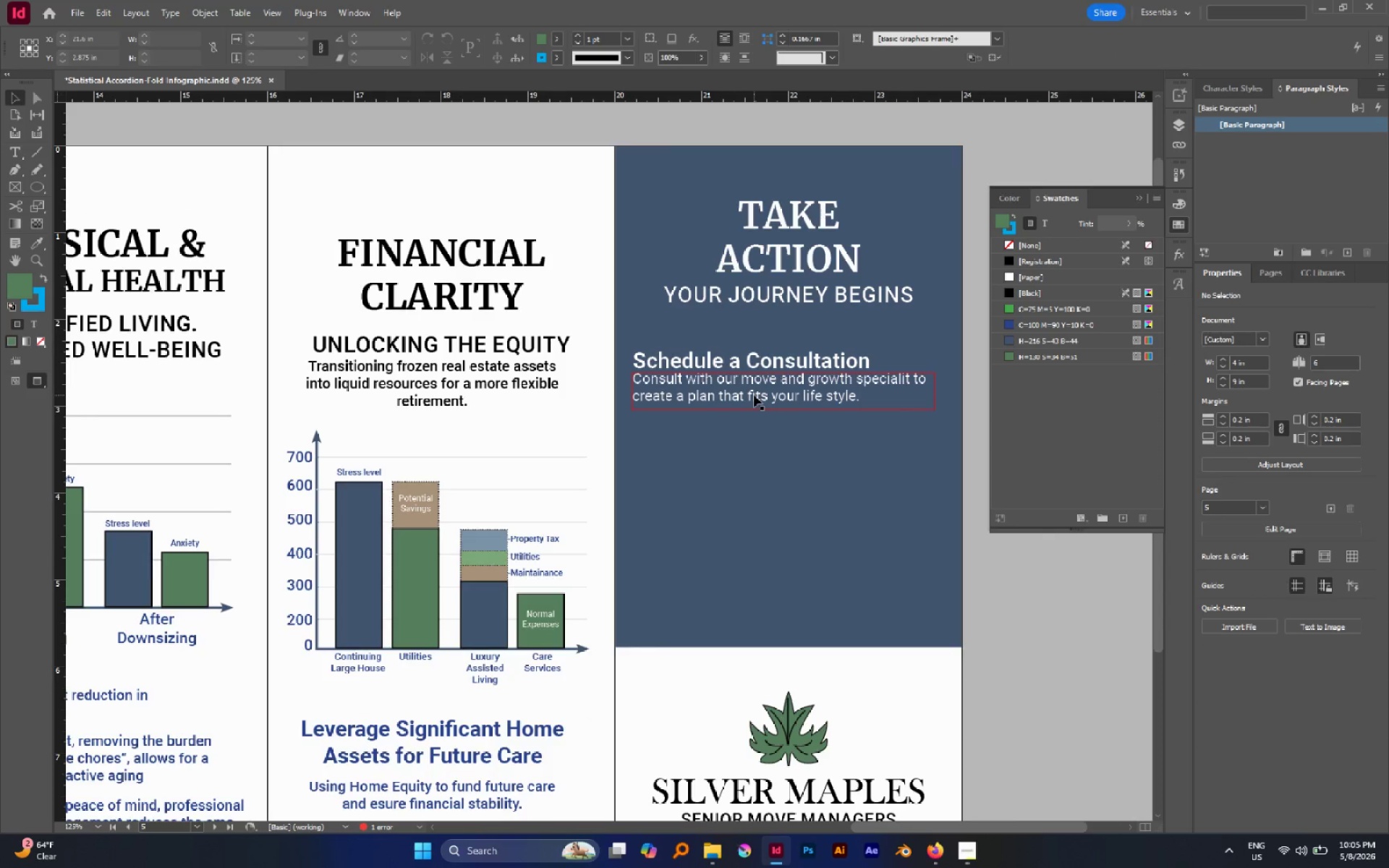 
left_click([754, 395])
 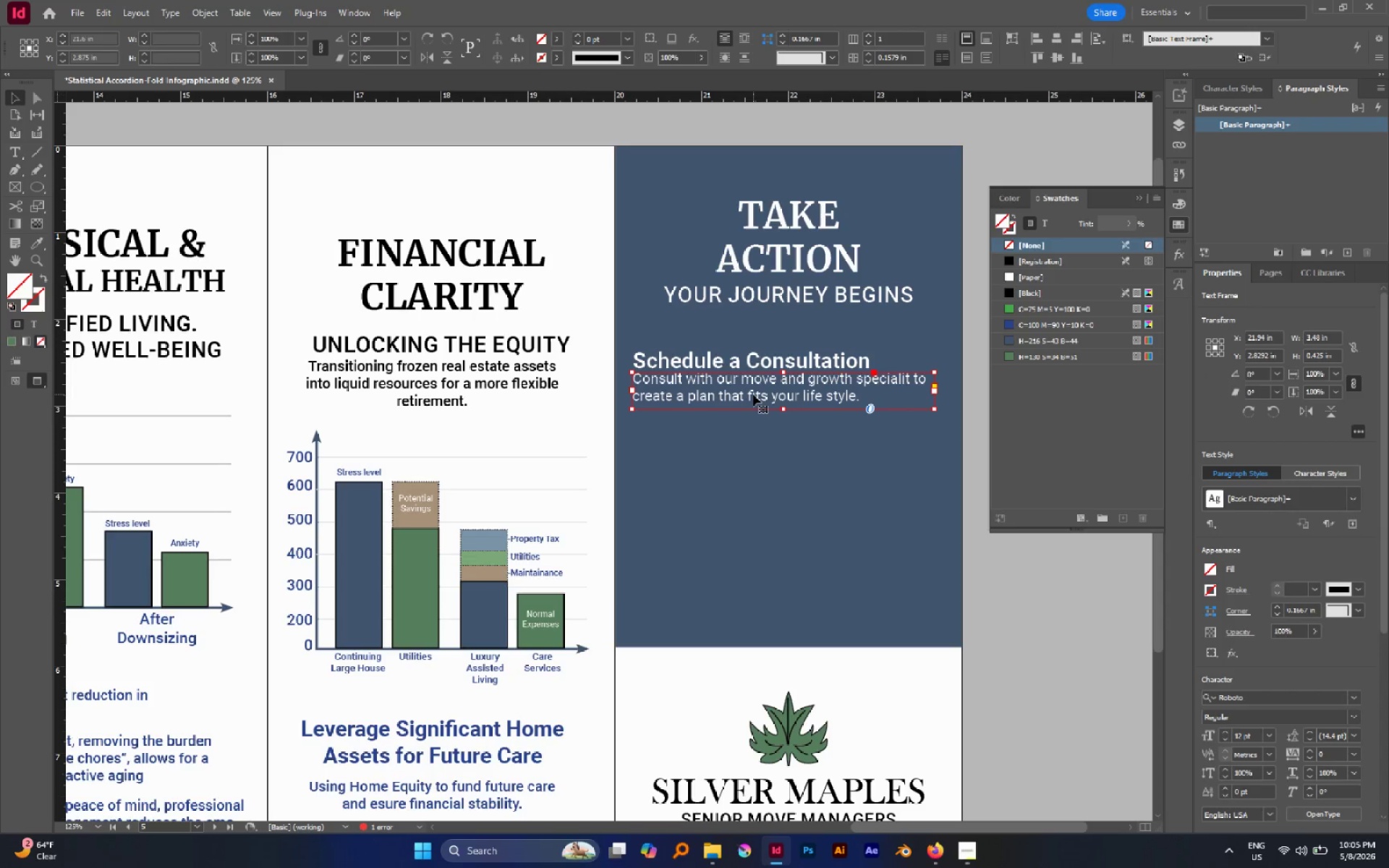 
key(ArrowDown)
 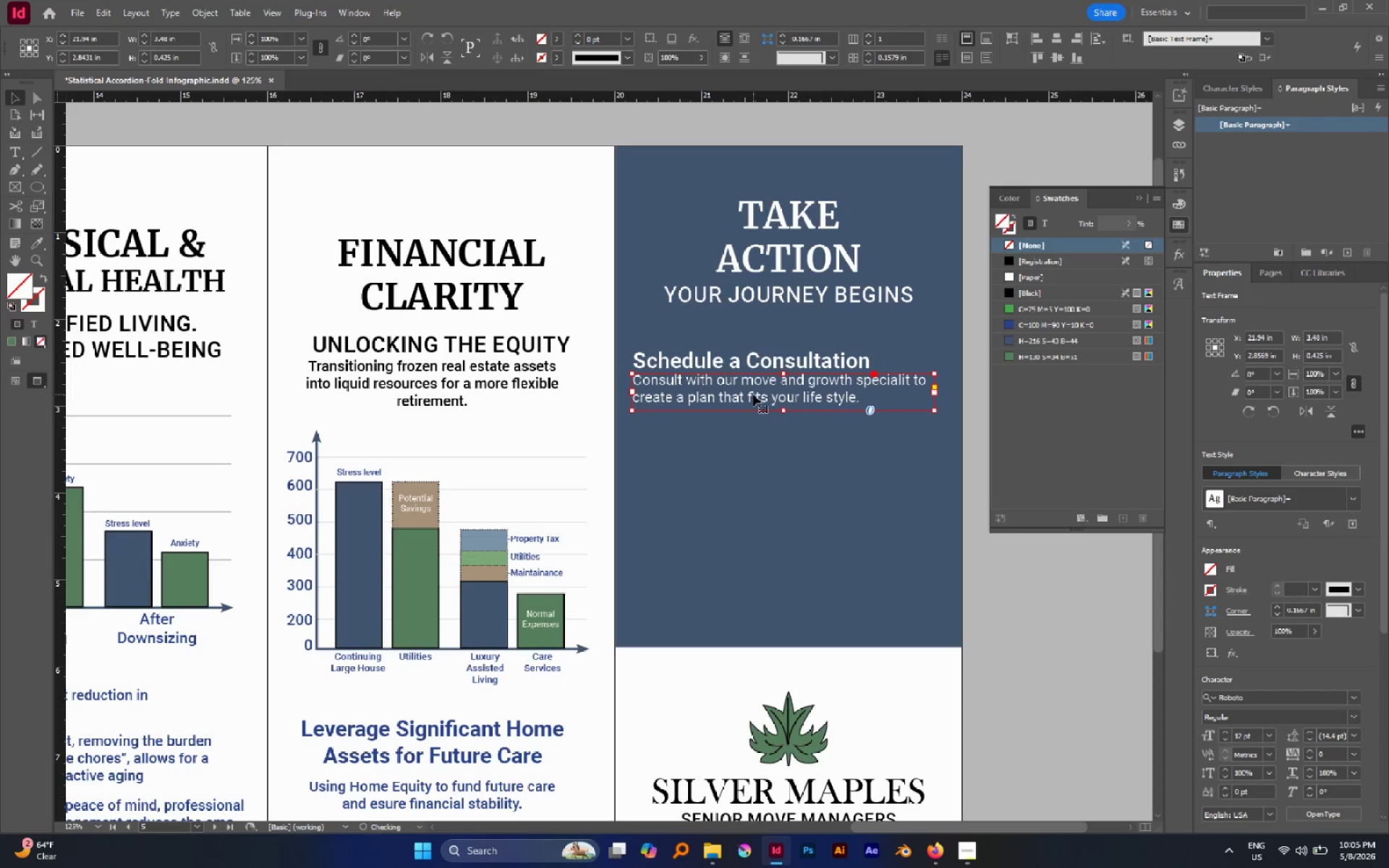 
key(ArrowDown)
 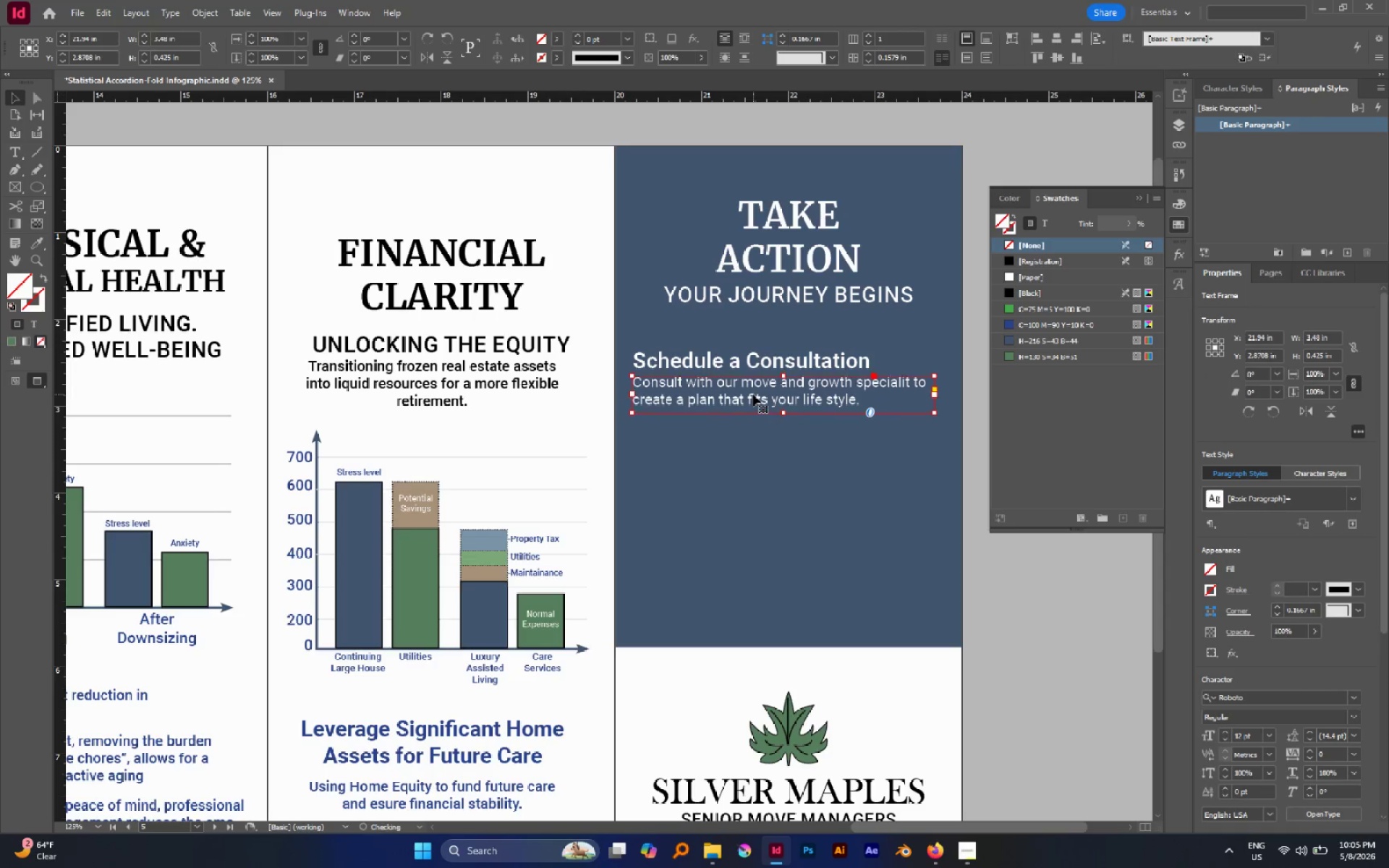 
key(ArrowDown)
 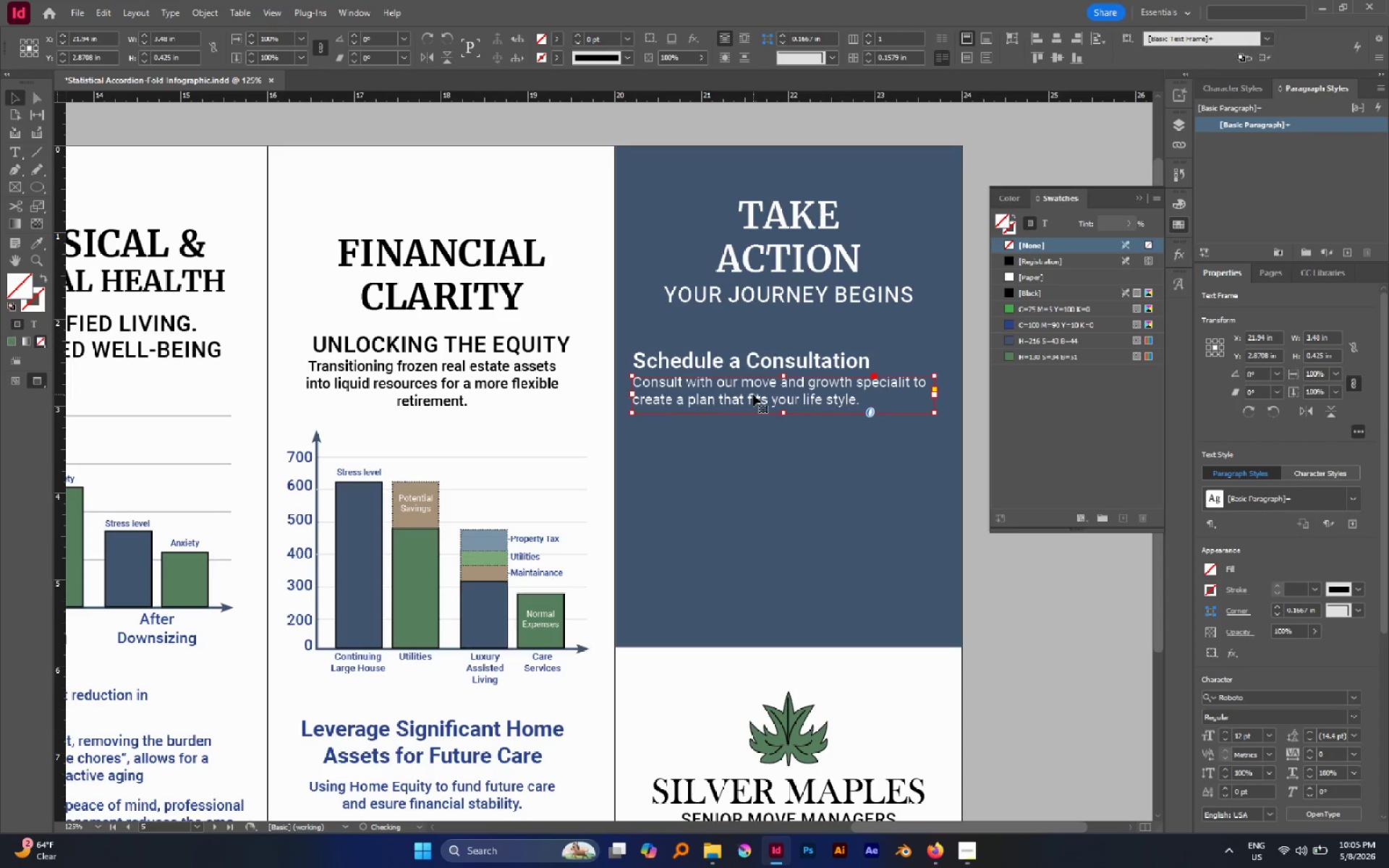 
key(ArrowDown)
 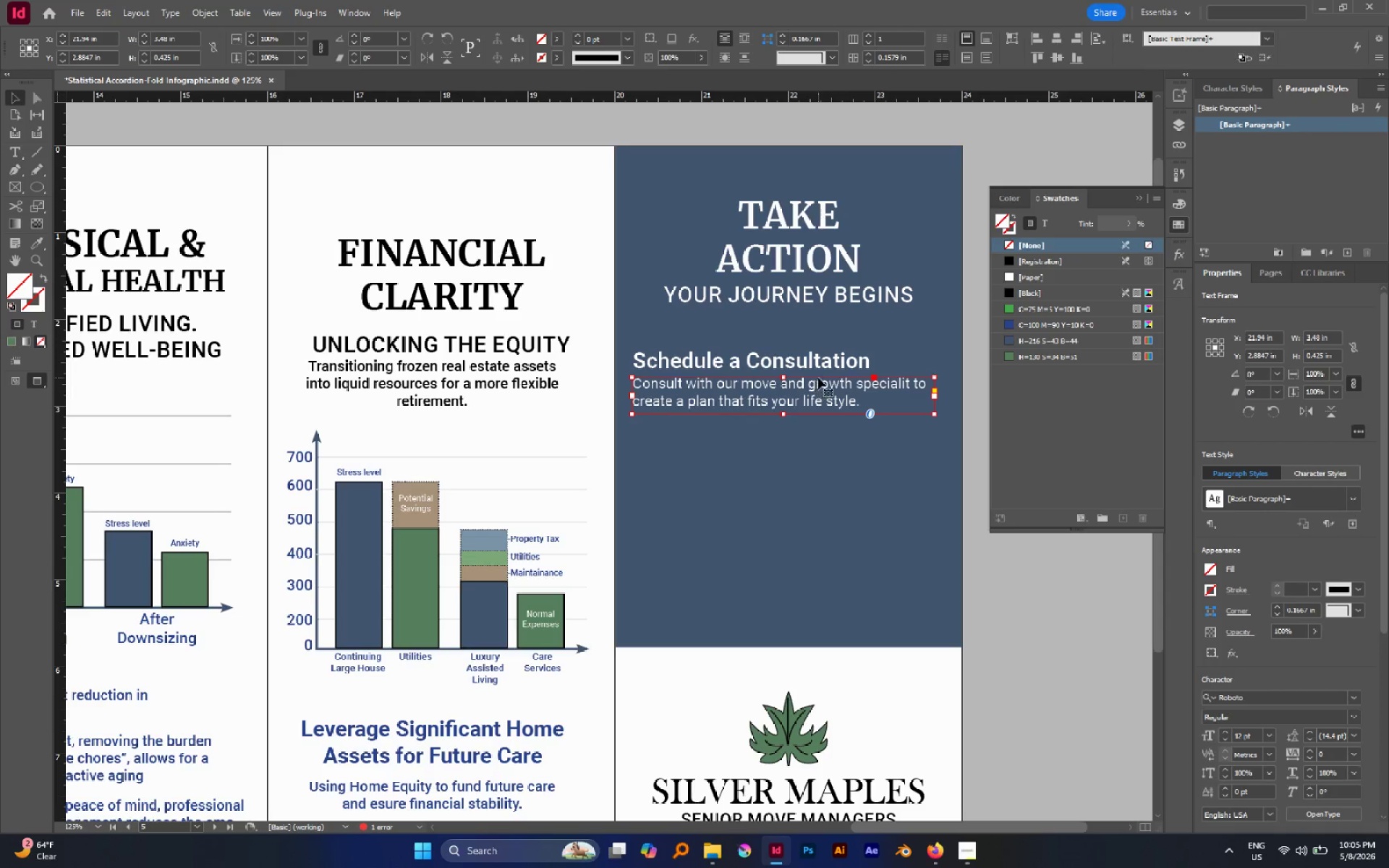 
hold_key(key=ShiftLeft, duration=0.53)
left_click([814, 371])
 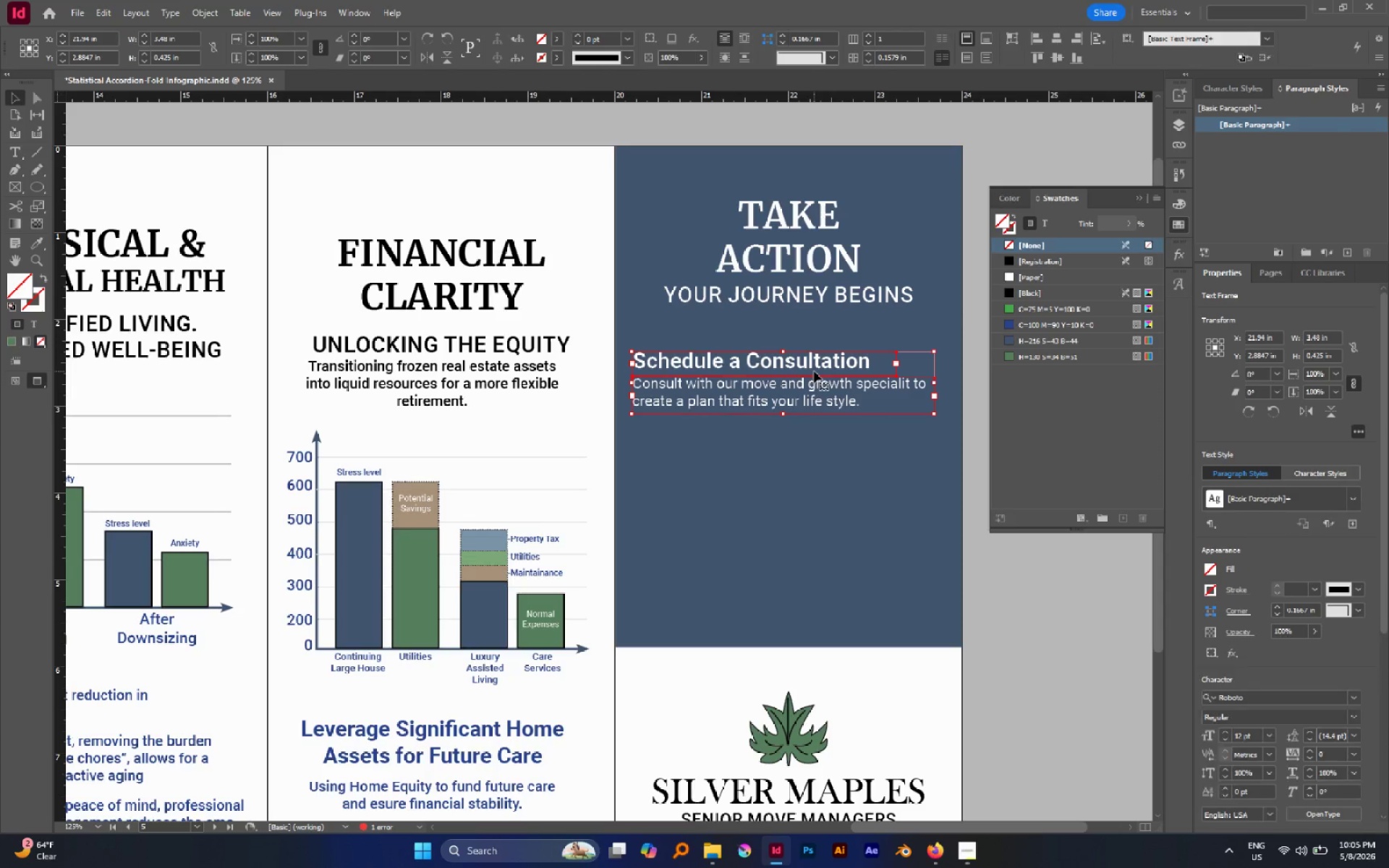 
hold_key(key=AltLeft, duration=1.36)
left_click_drag(start_coordinate=[814, 371], to_coordinate=[817, 441])
 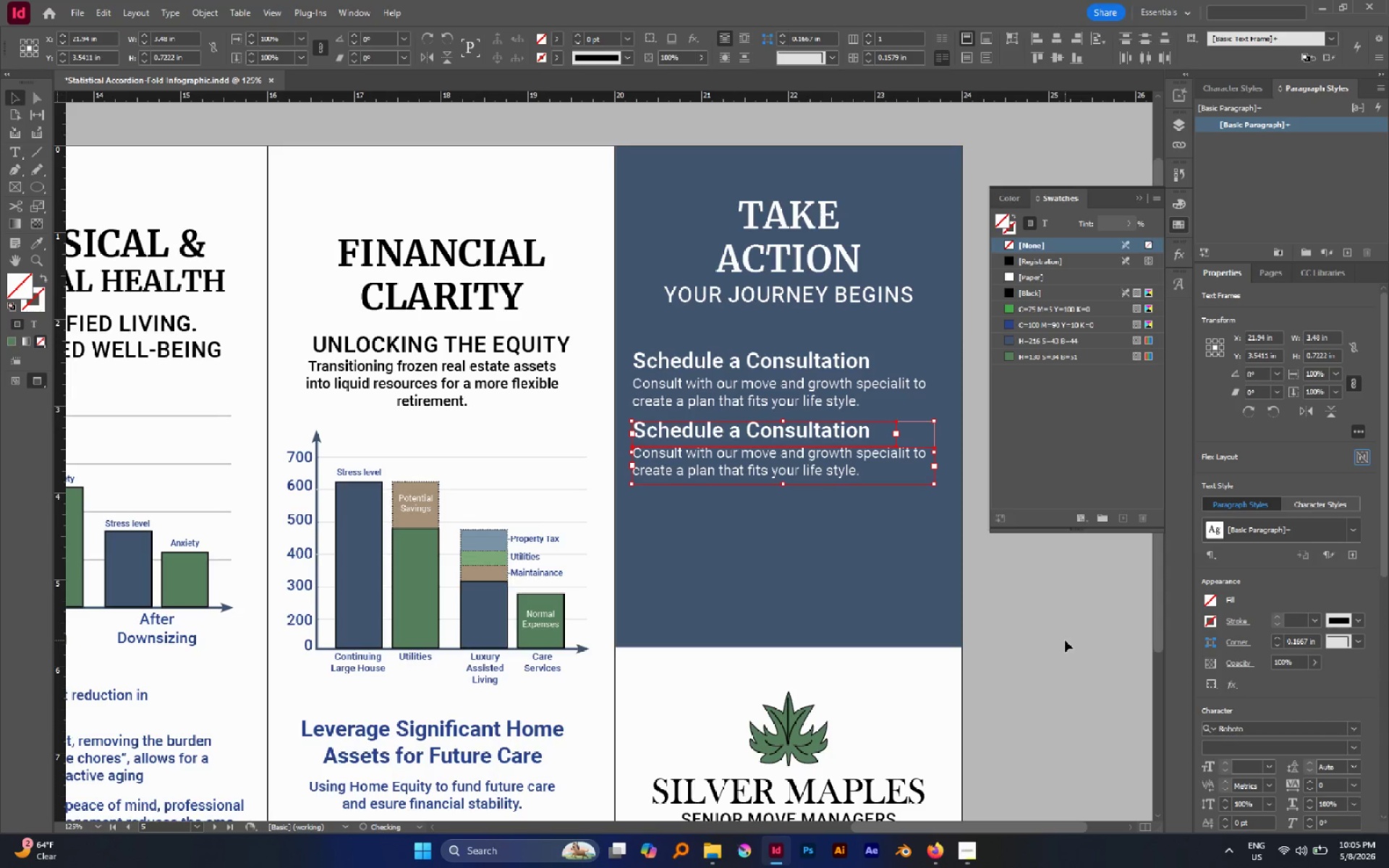 
hold_key(key=ShiftLeft, duration=1.14)
 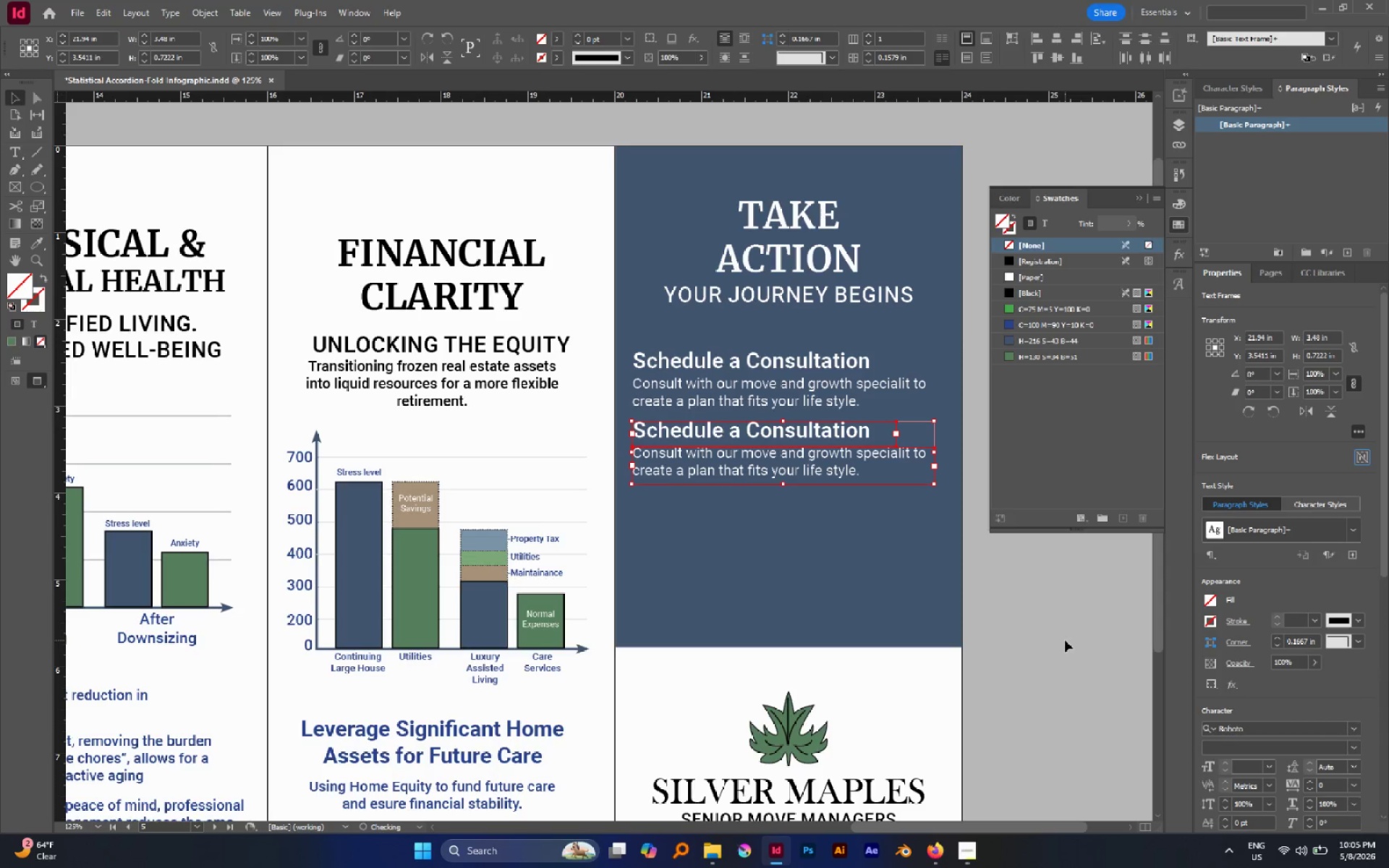 
left_click([1065, 640])
 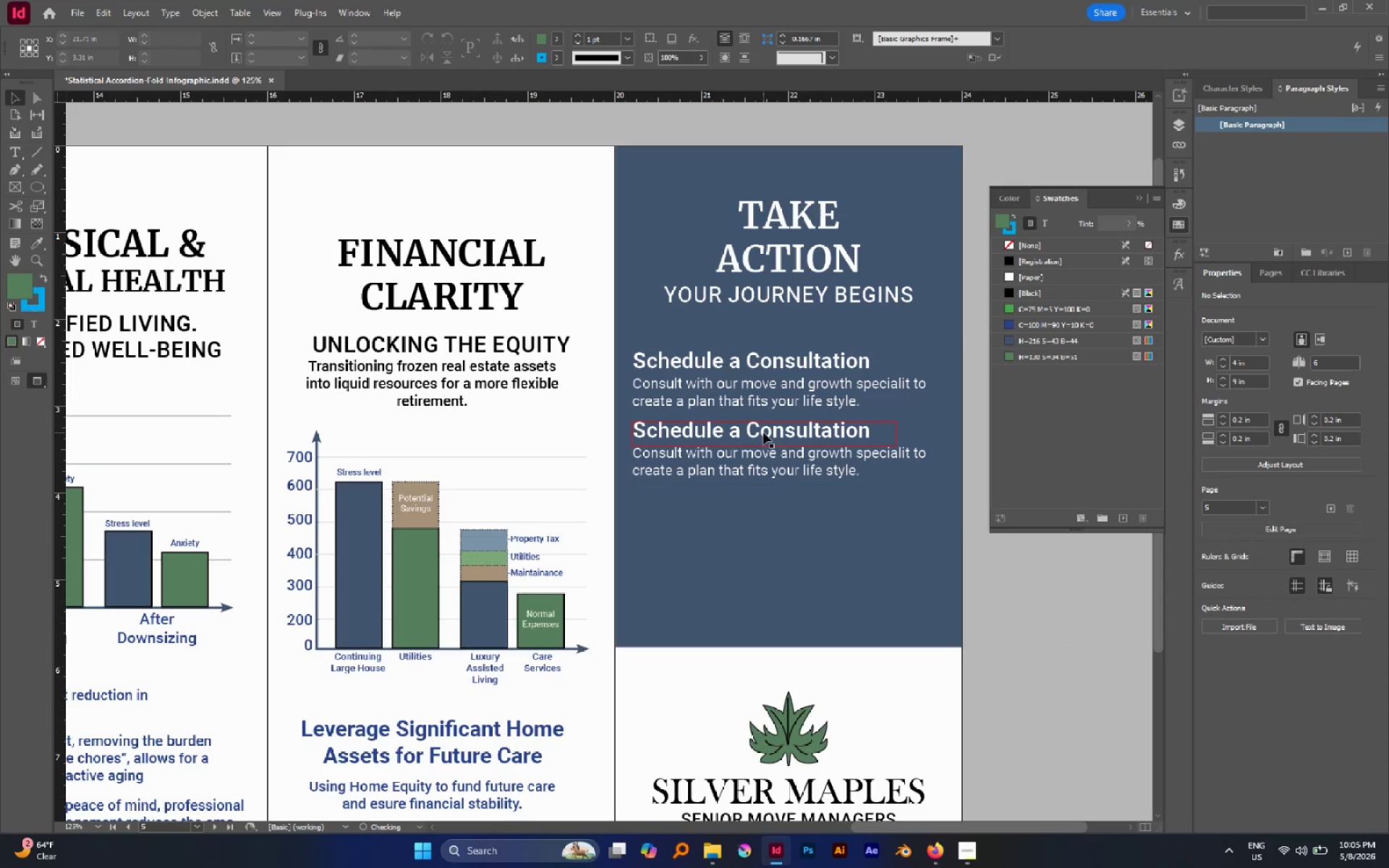 
double_click([763, 433])
 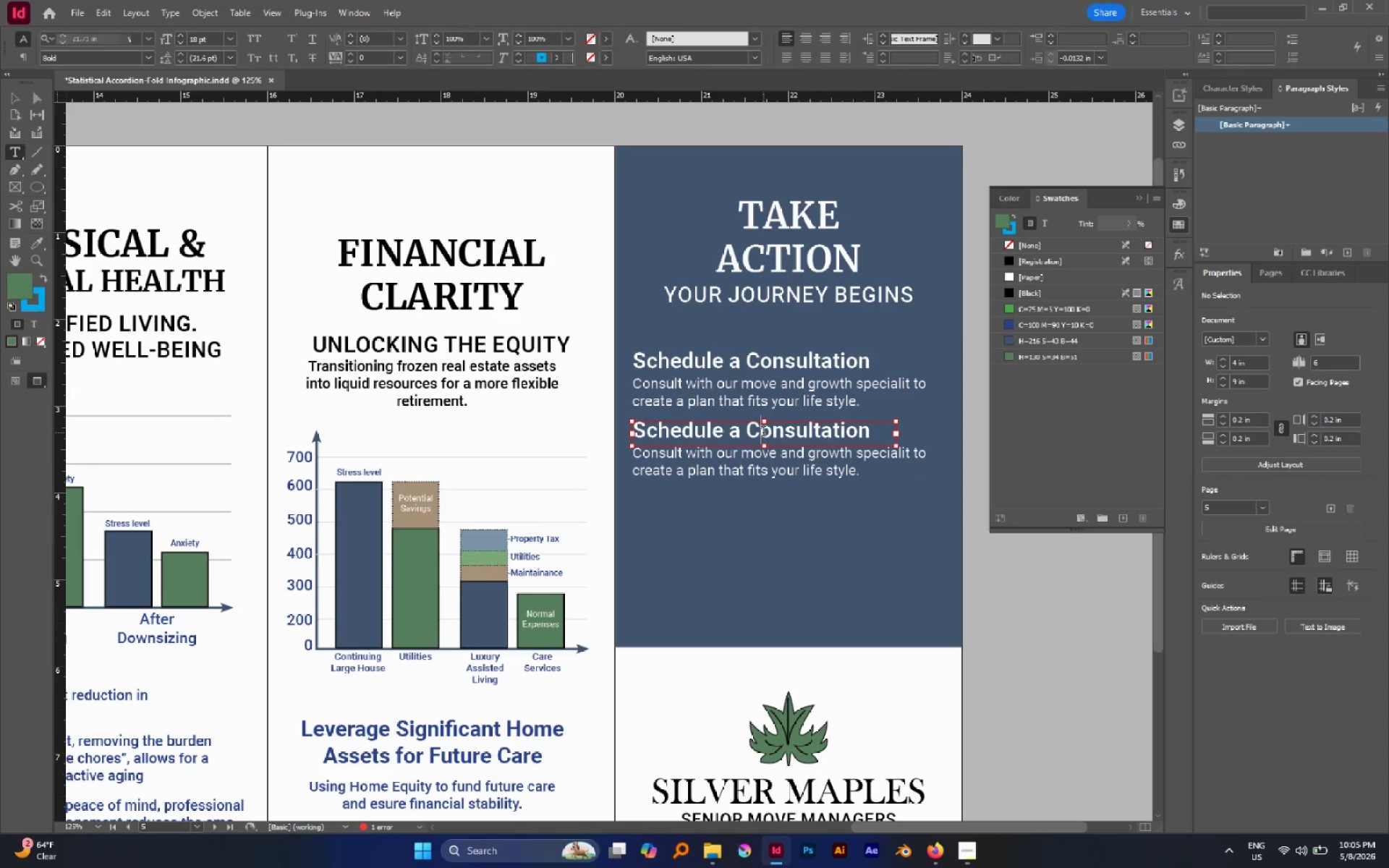 
triple_click([763, 433])
 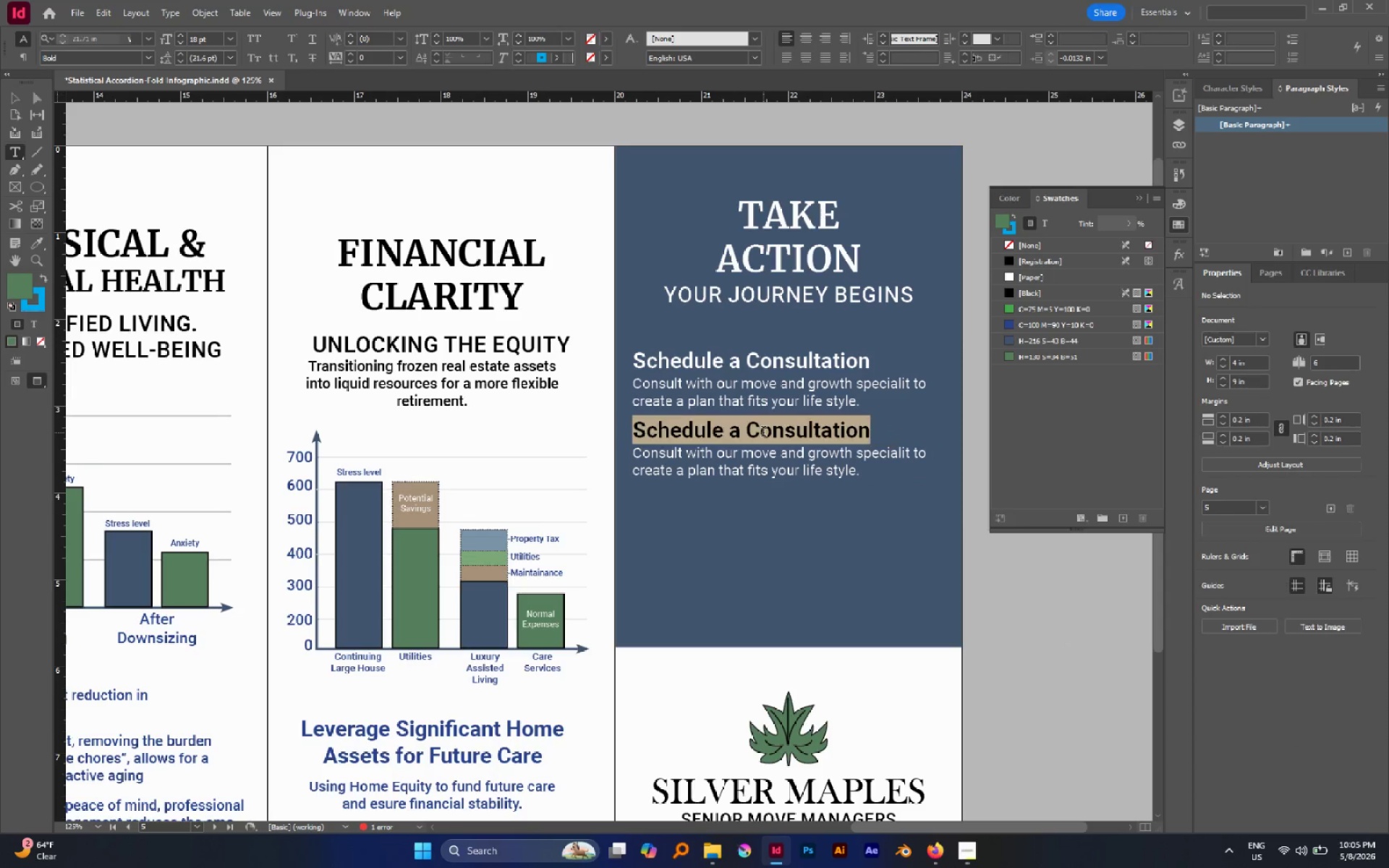 
triple_click([763, 433])
 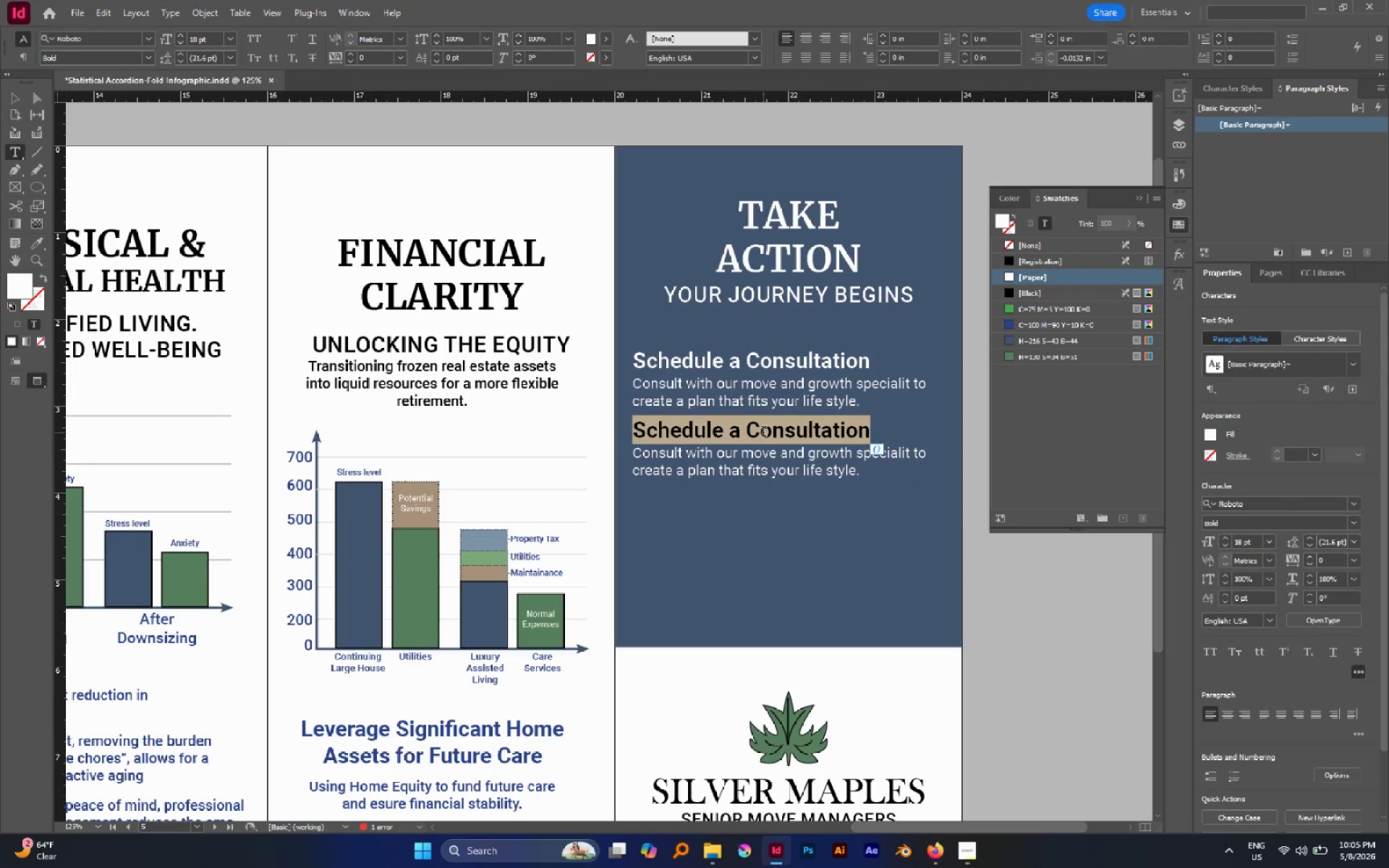 
type(Crea)
key(Backspace)
key(Backspace)
key(Backspace)
 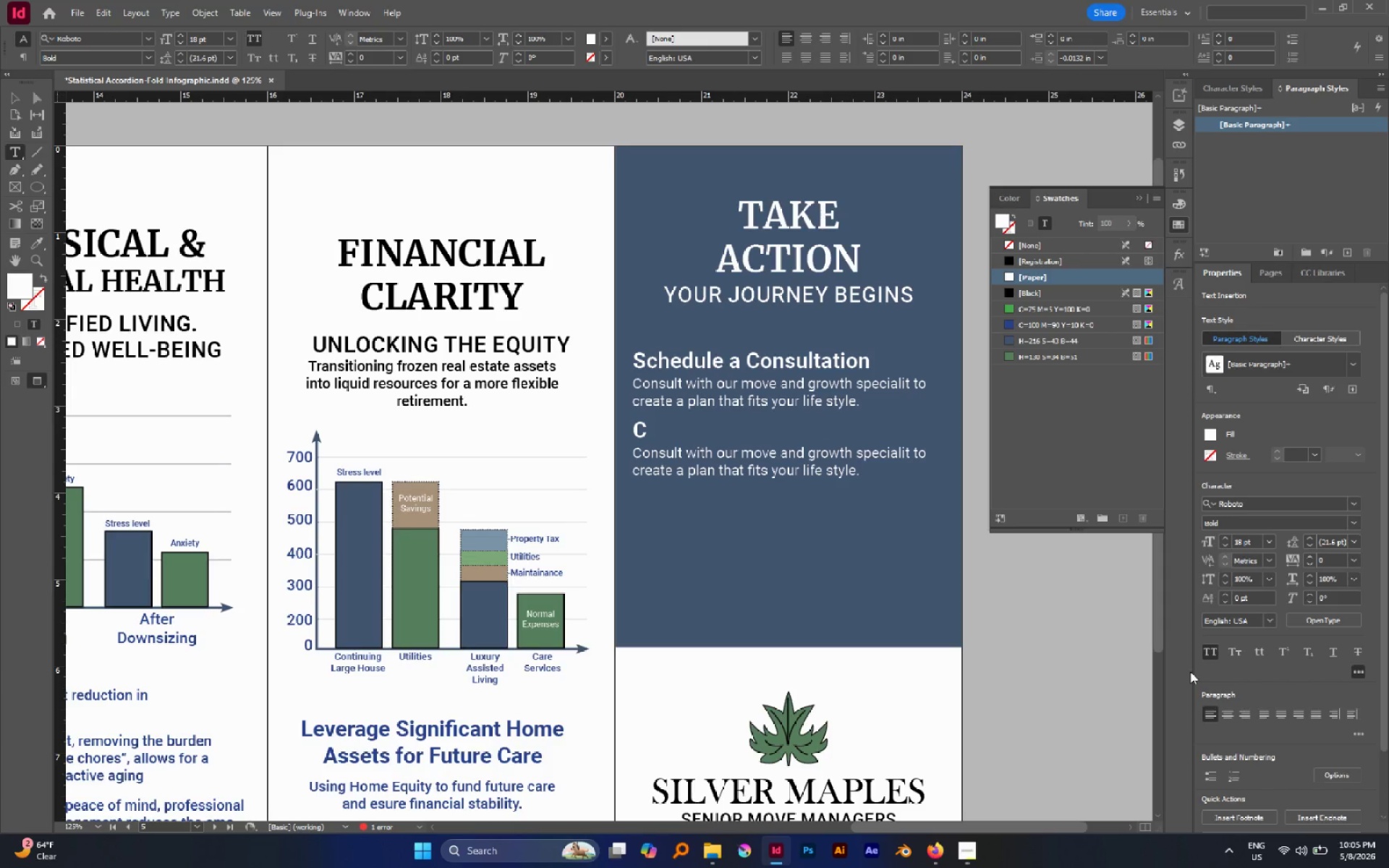 
left_click([1215, 654])
 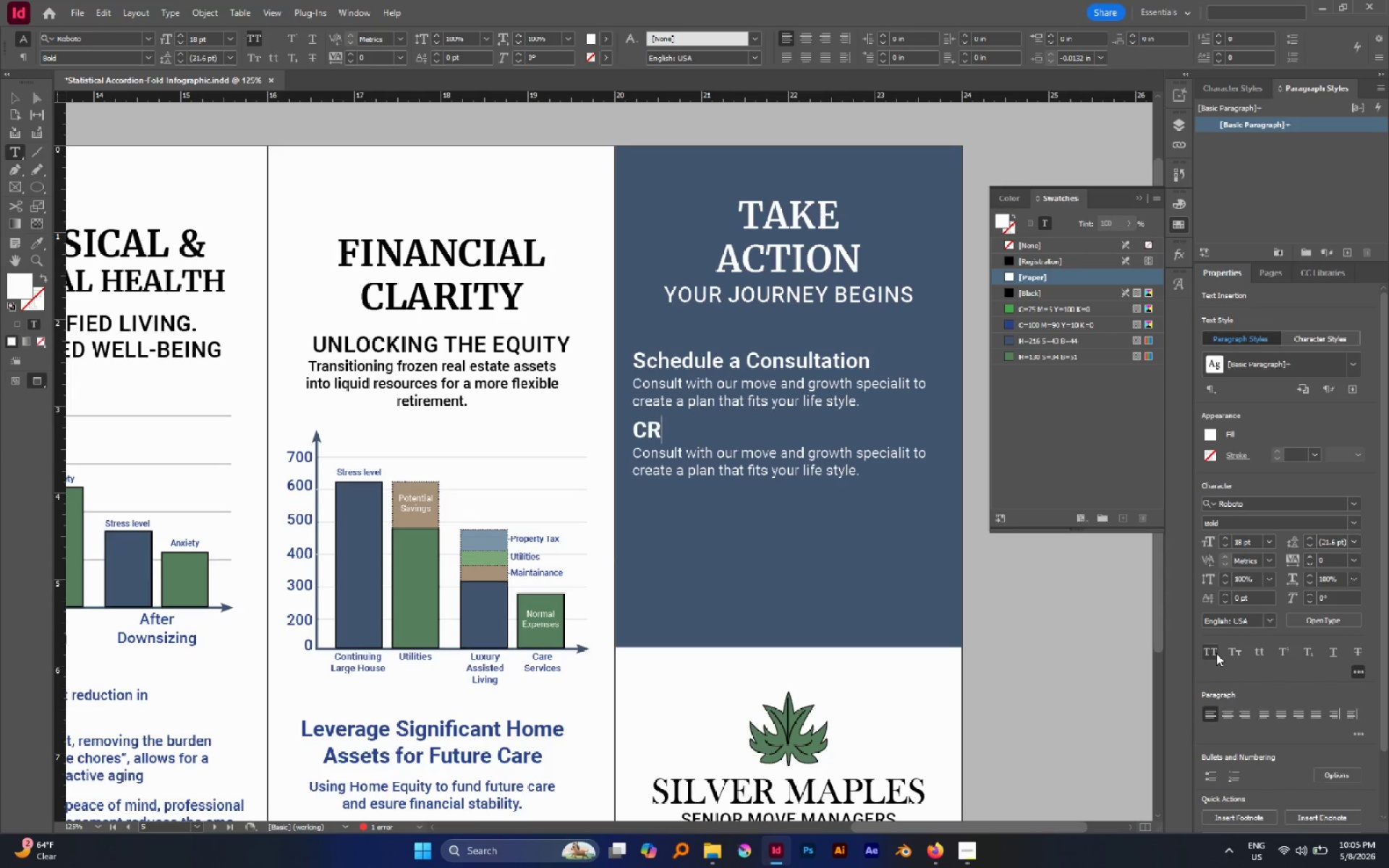 
type(REA)
key(Backspace)
key(Backspace)
key(Backspace)
 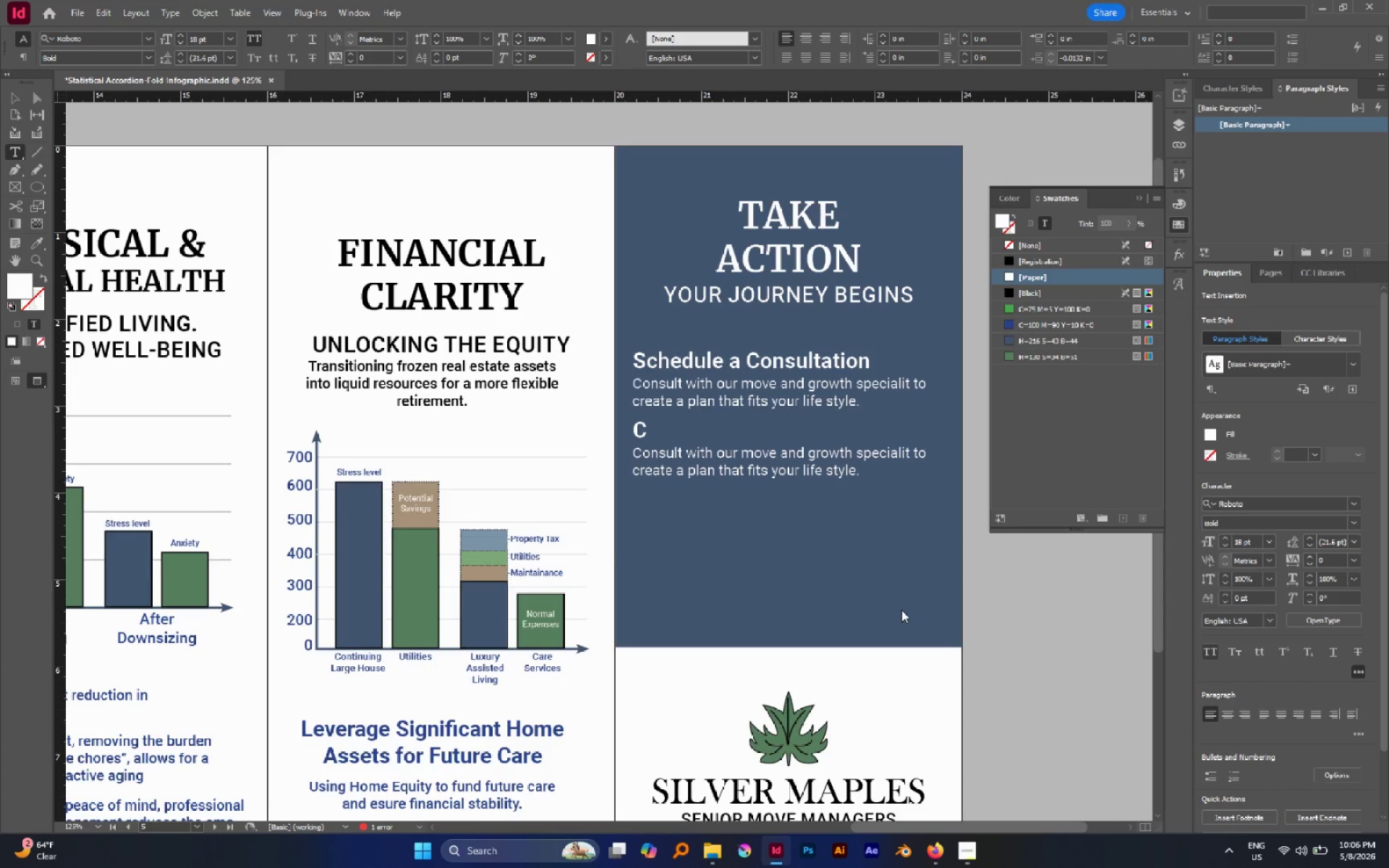 
type(RE)
key(Backspace)
key(Backspace)
key(Backspace)
key(Backspace)
 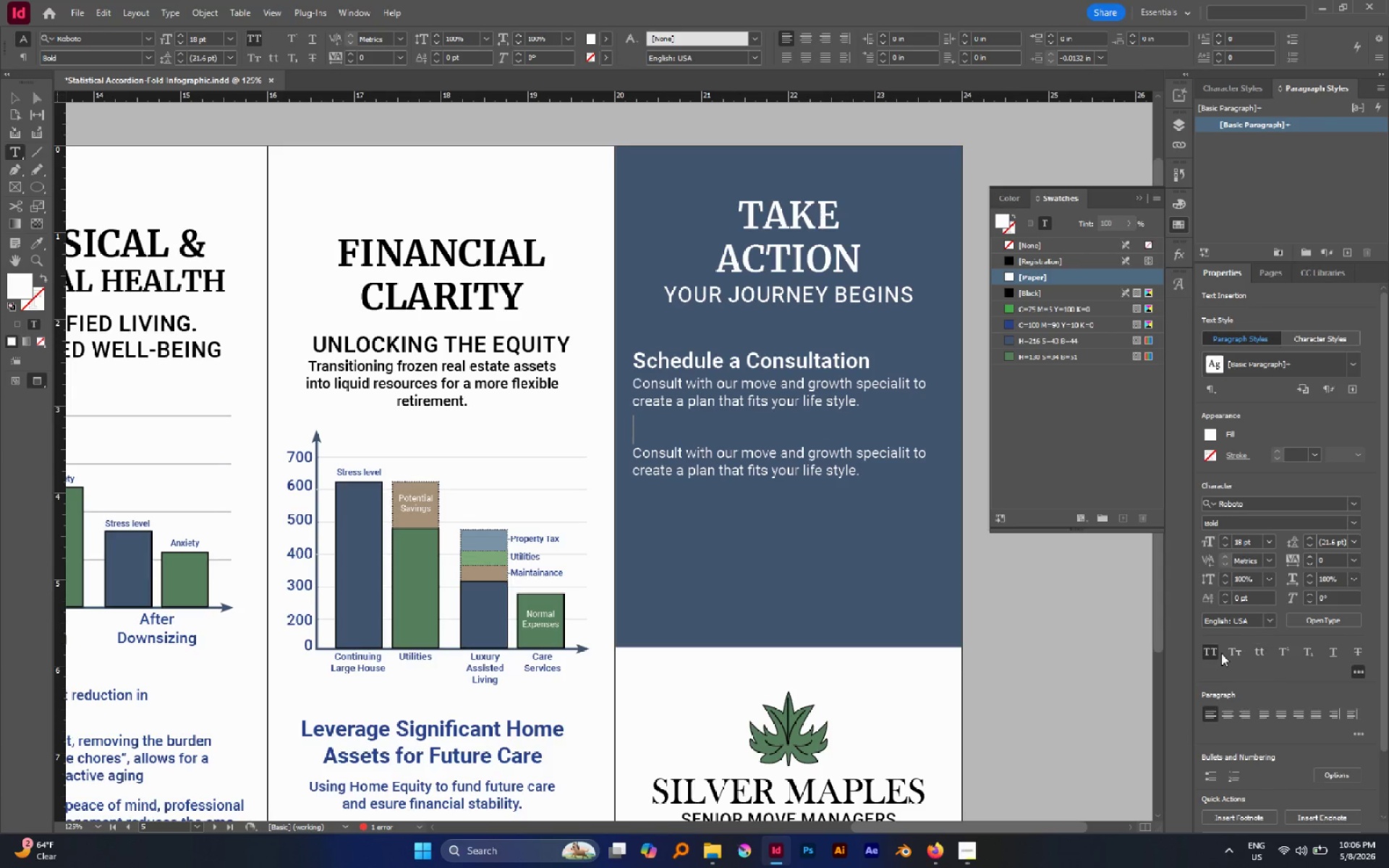 
left_click([1207, 650])
 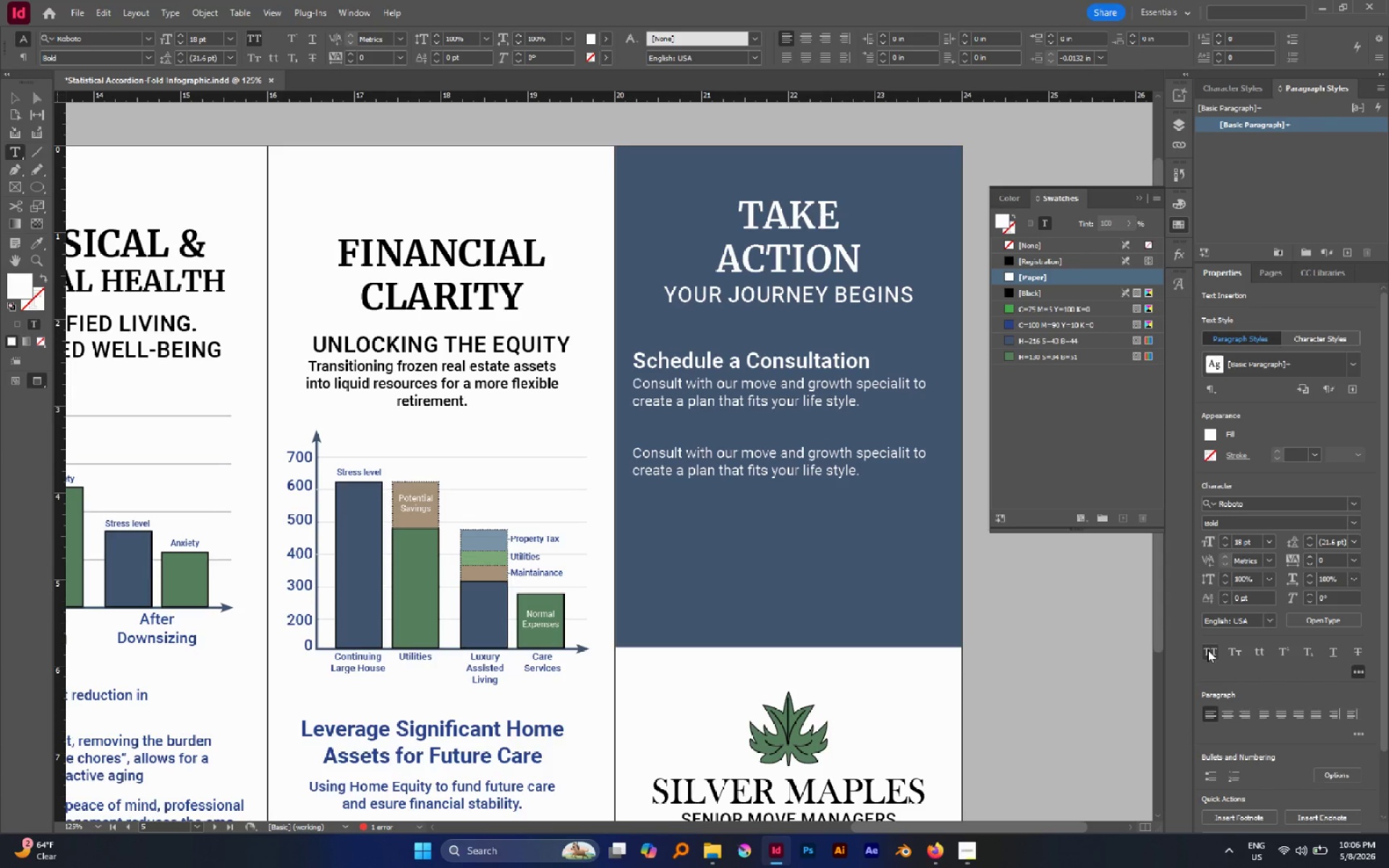 
type(Create a Personalized Plan)
 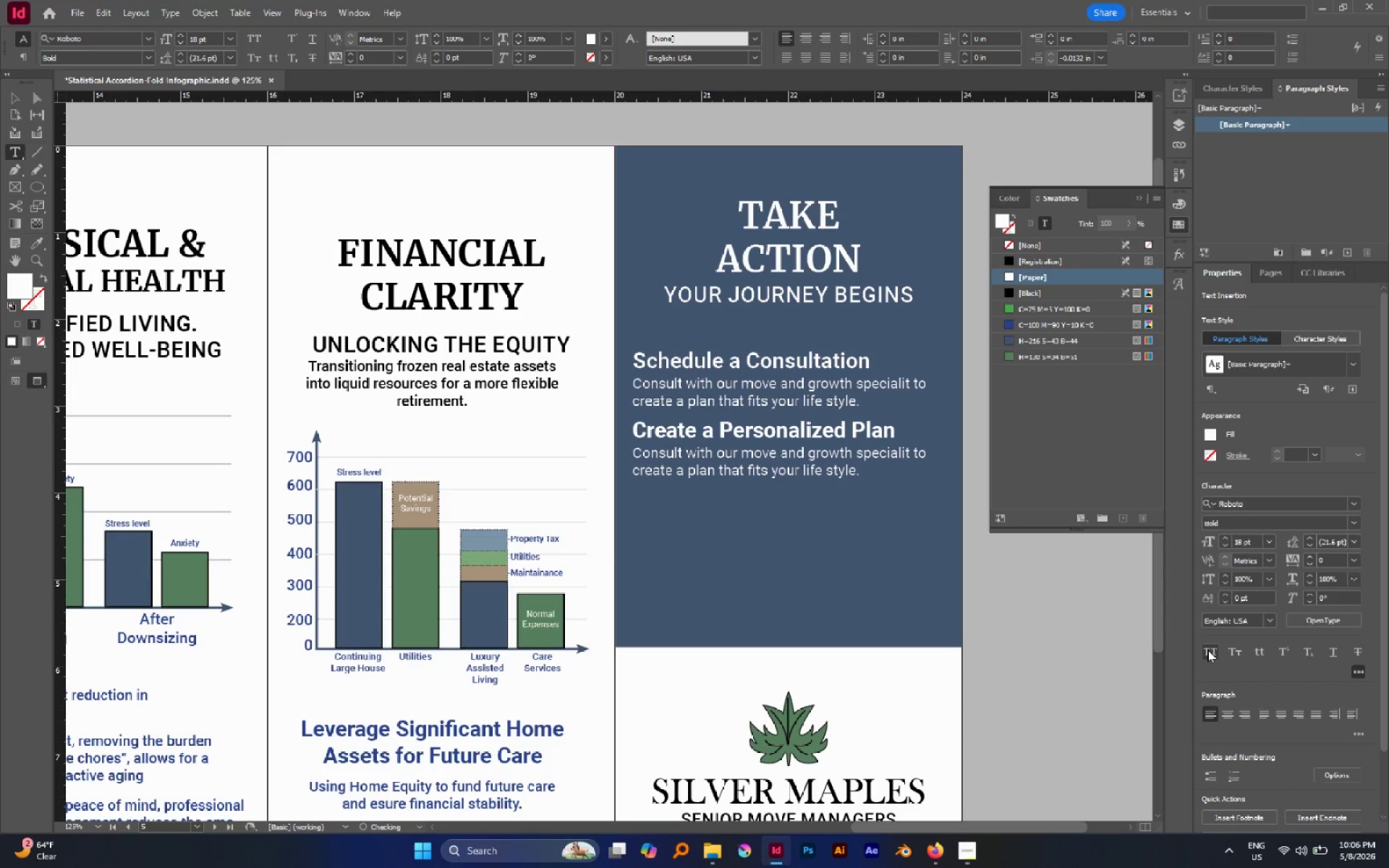 
left_click([795, 476])
 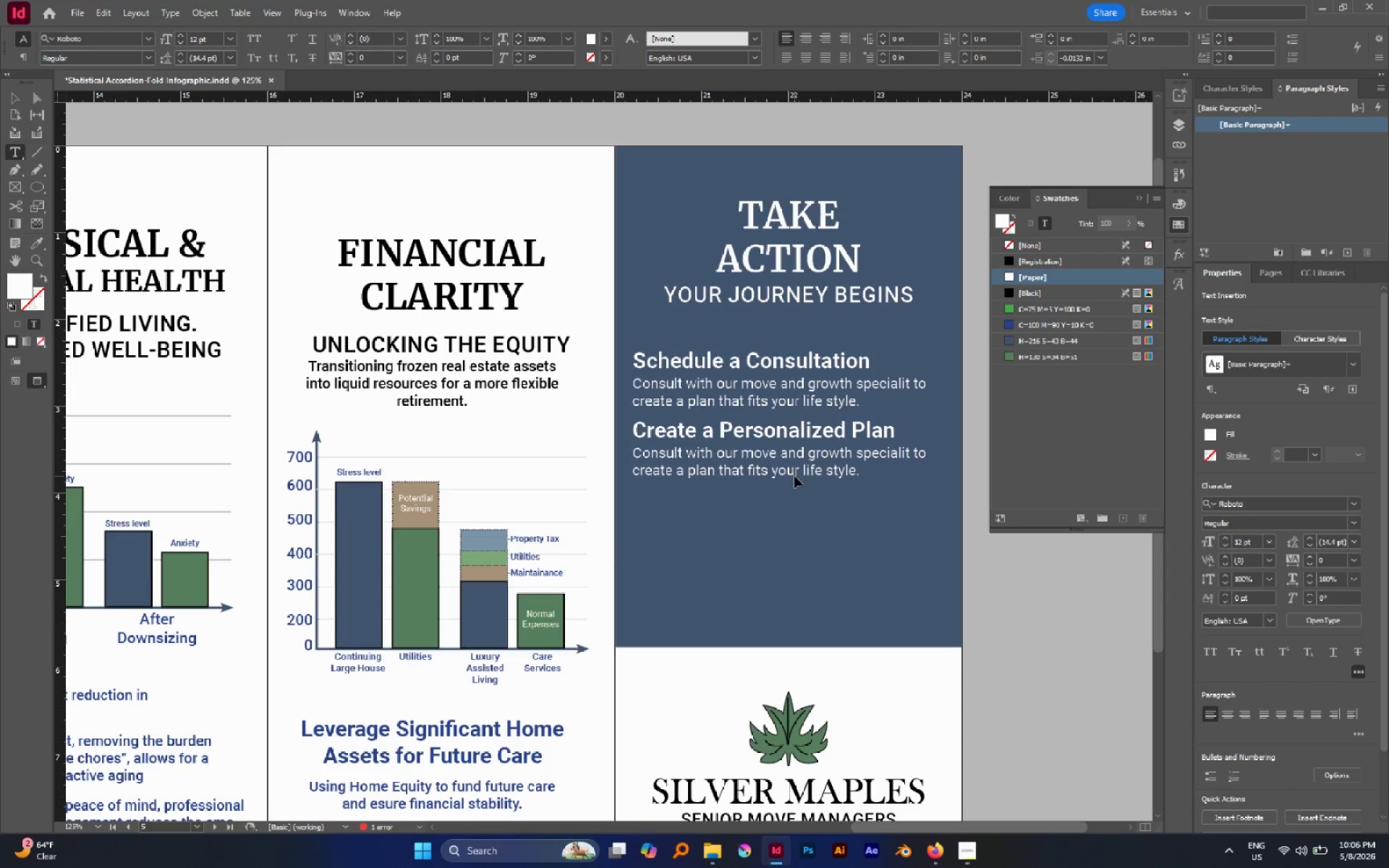 
key(Control+A)
 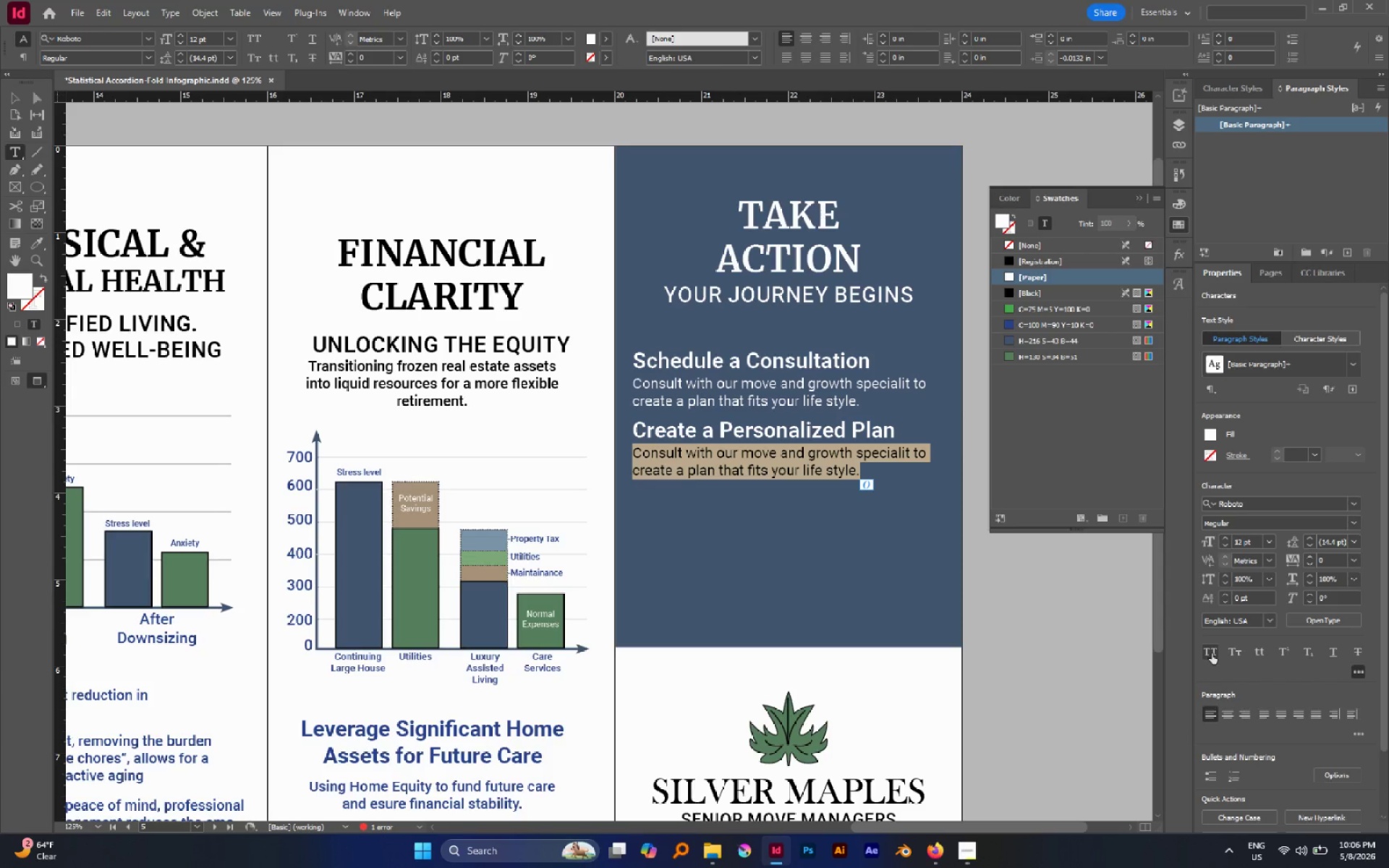 
left_click([1211, 652])
 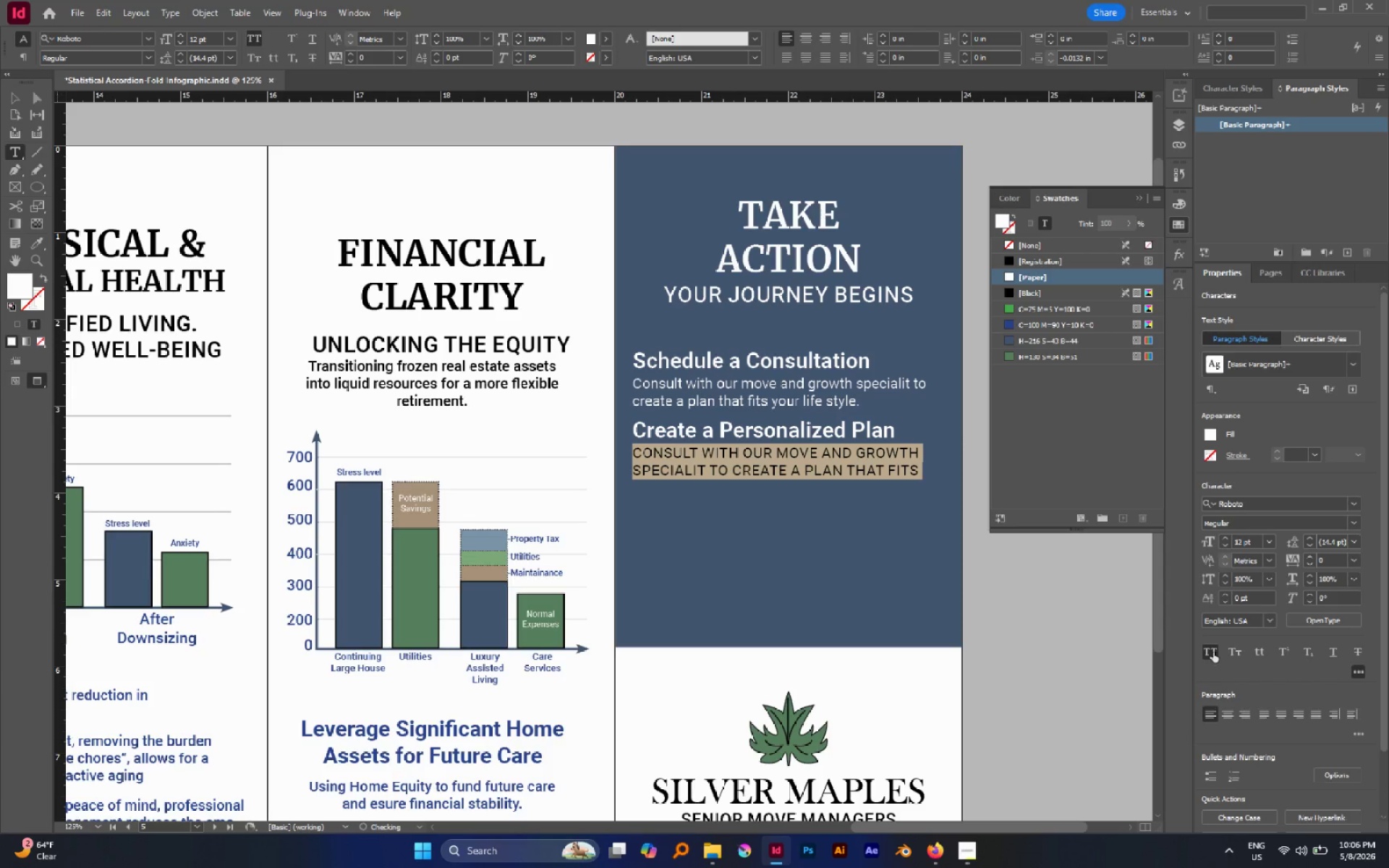 
left_click([1213, 652])
 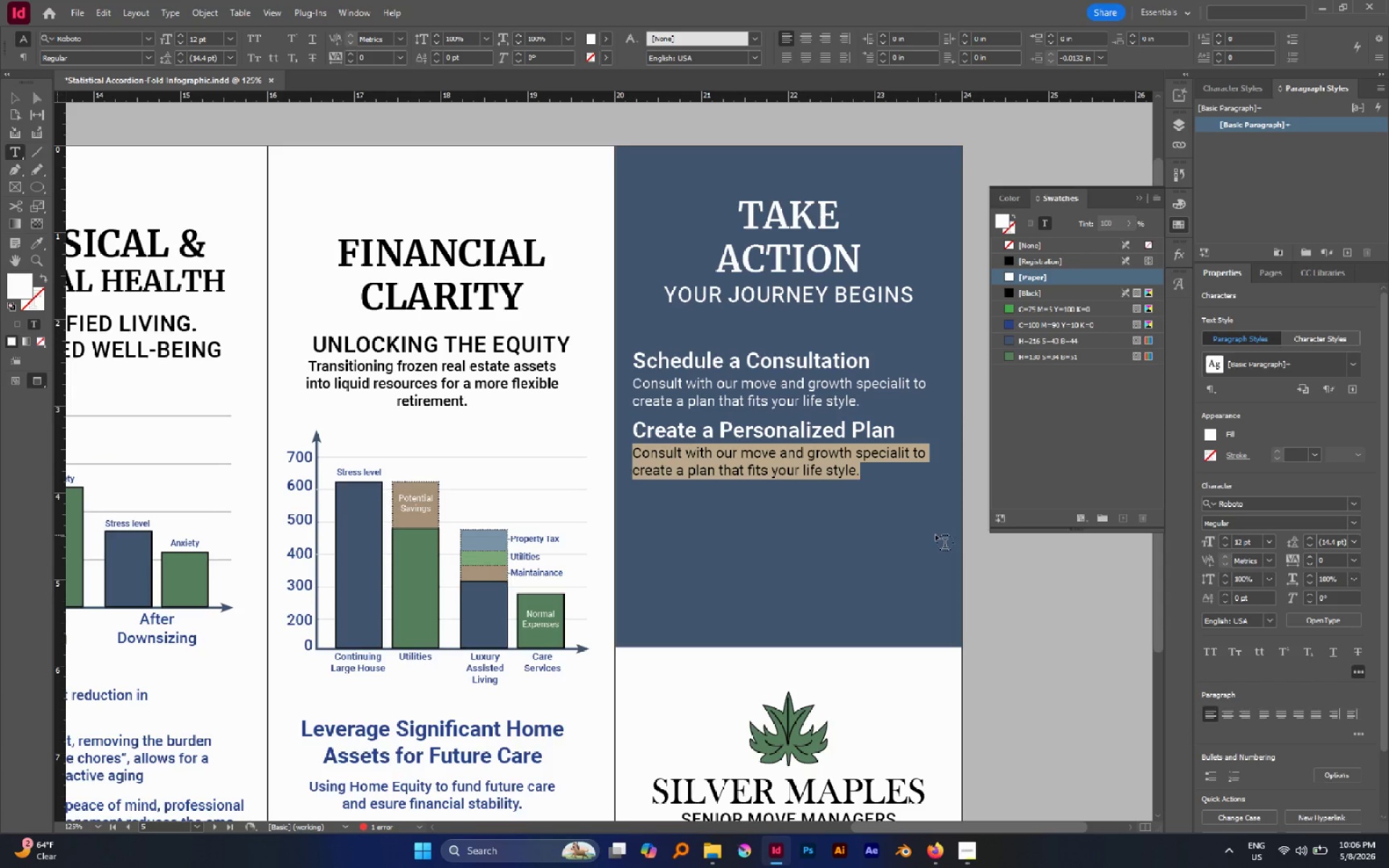 
type(Suk)
key(Backspace)
key(Backspace)
type(iver map)
key(Backspace)
type(ples develops a clear, customized Strater)
key(Backspace)
type(f)
key(Backspace)
type(gy for your uniu)
key(Backspace)
type(que situation.)
key(Escape)
 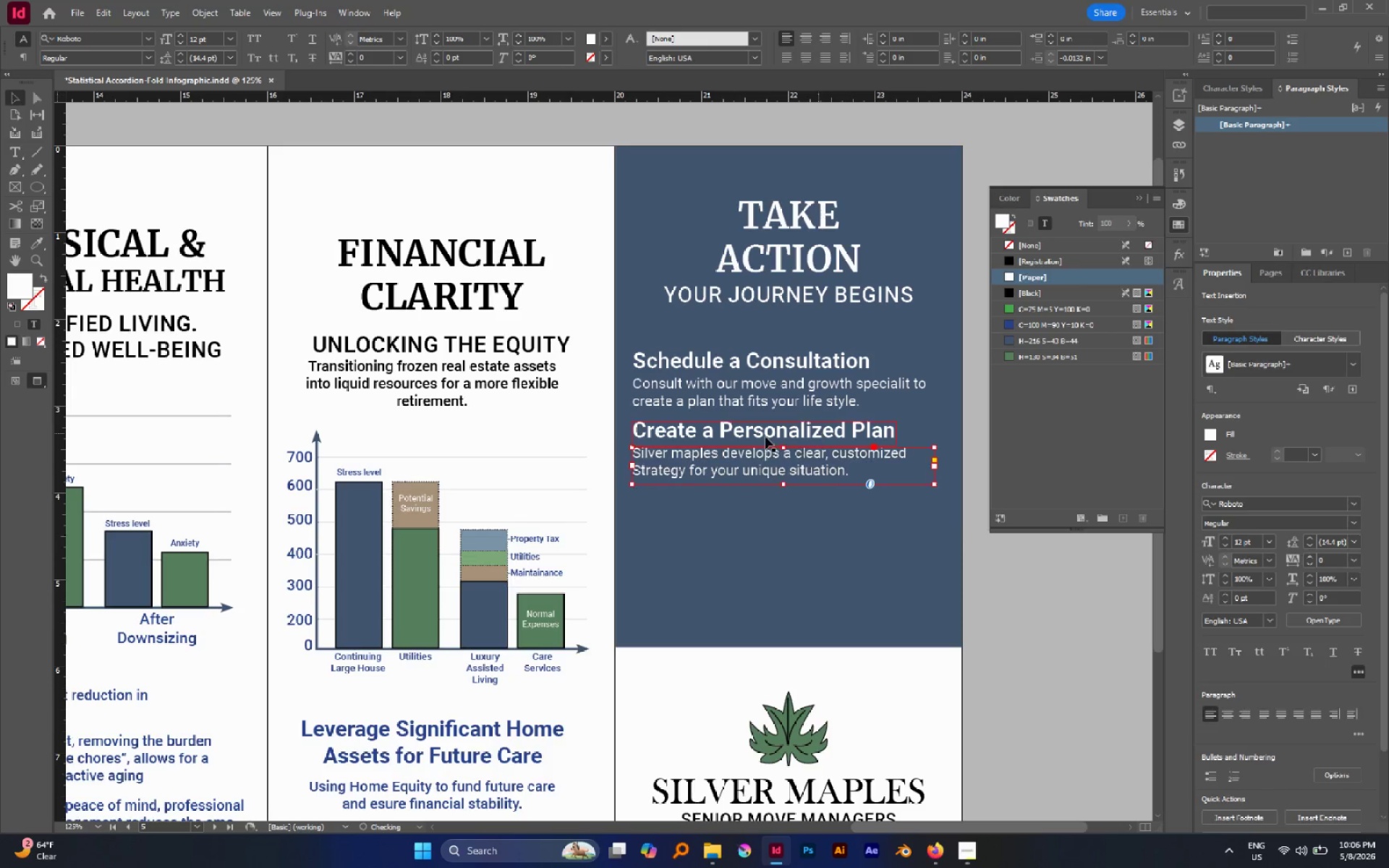 
key(Shift+ShiftLeft)
 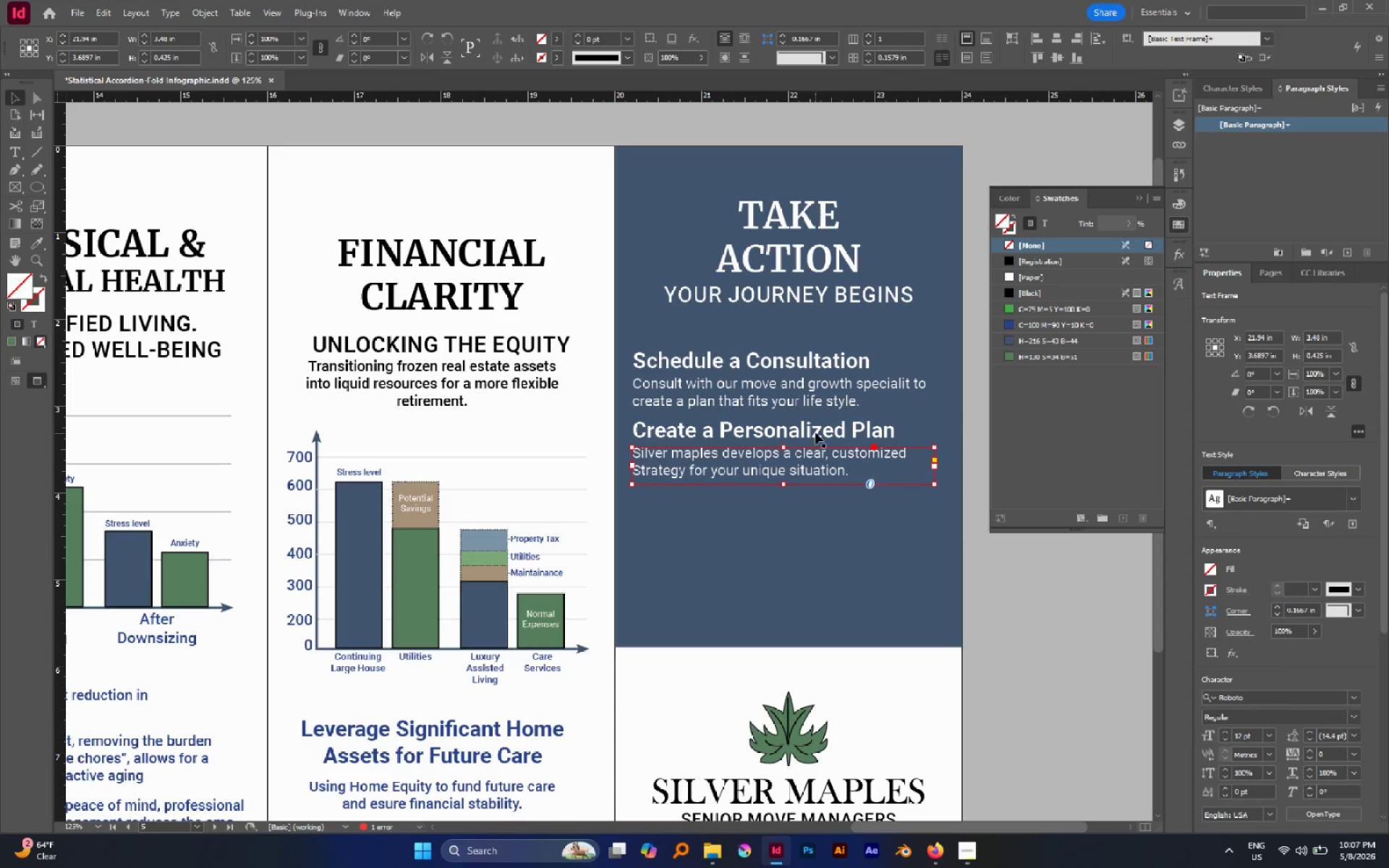 
hold_key(key=ShiftLeft, duration=0.67)
left_click([814, 427])
 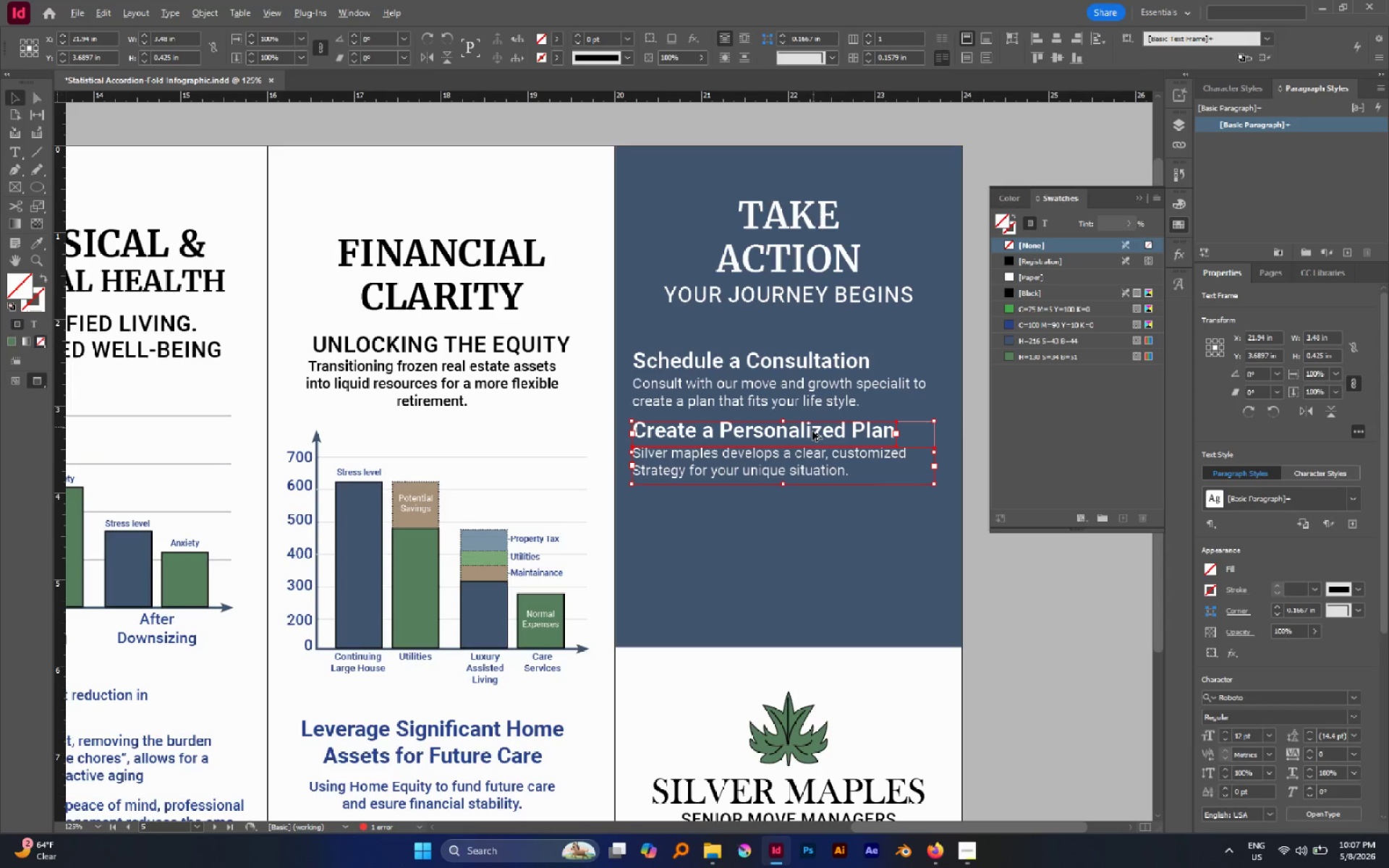 
hold_key(key=AltLeft, duration=1.25)
left_click_drag(start_coordinate=[812, 431], to_coordinate=[809, 508])
 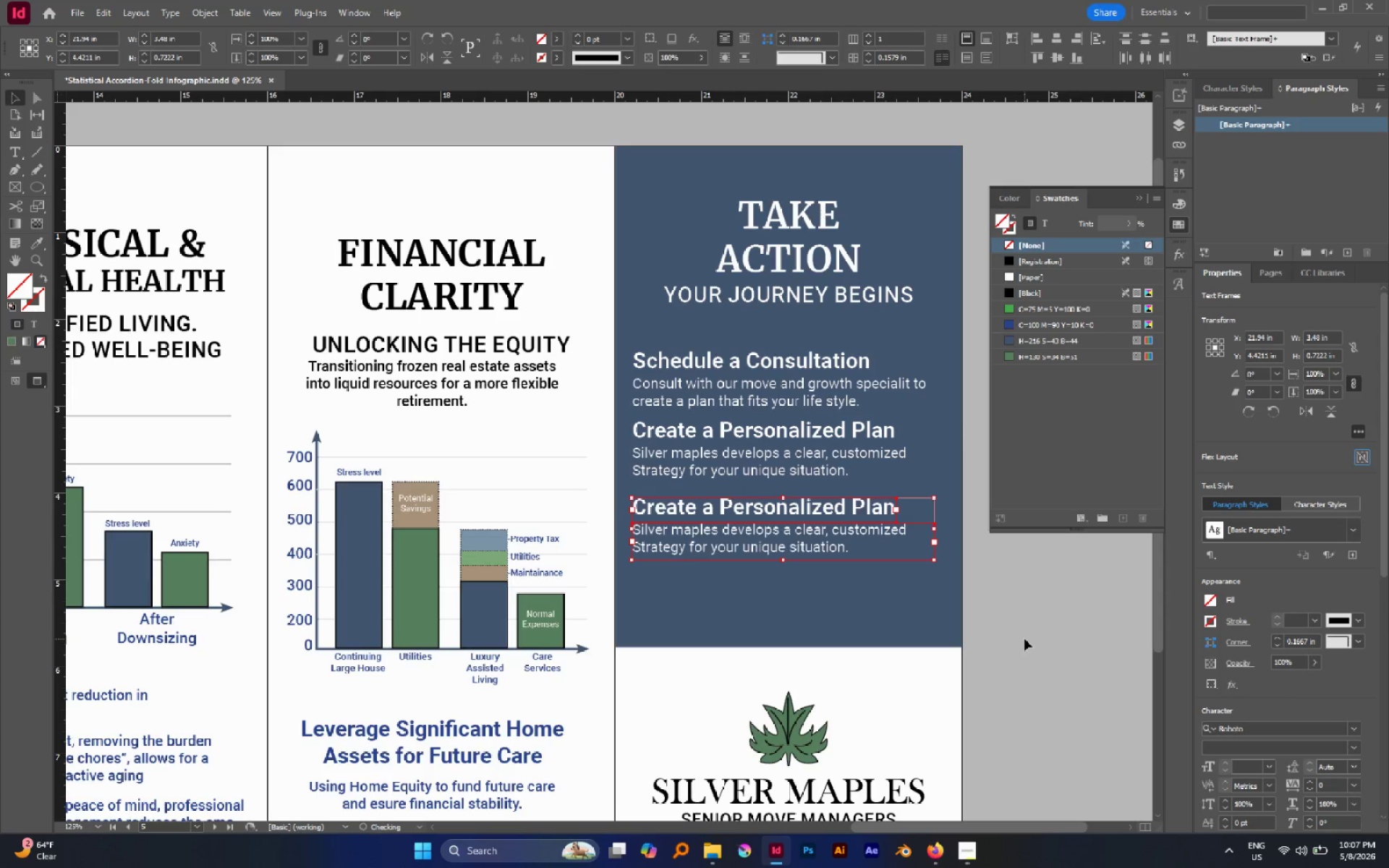 
hold_key(key=ShiftLeft, duration=0.98)
 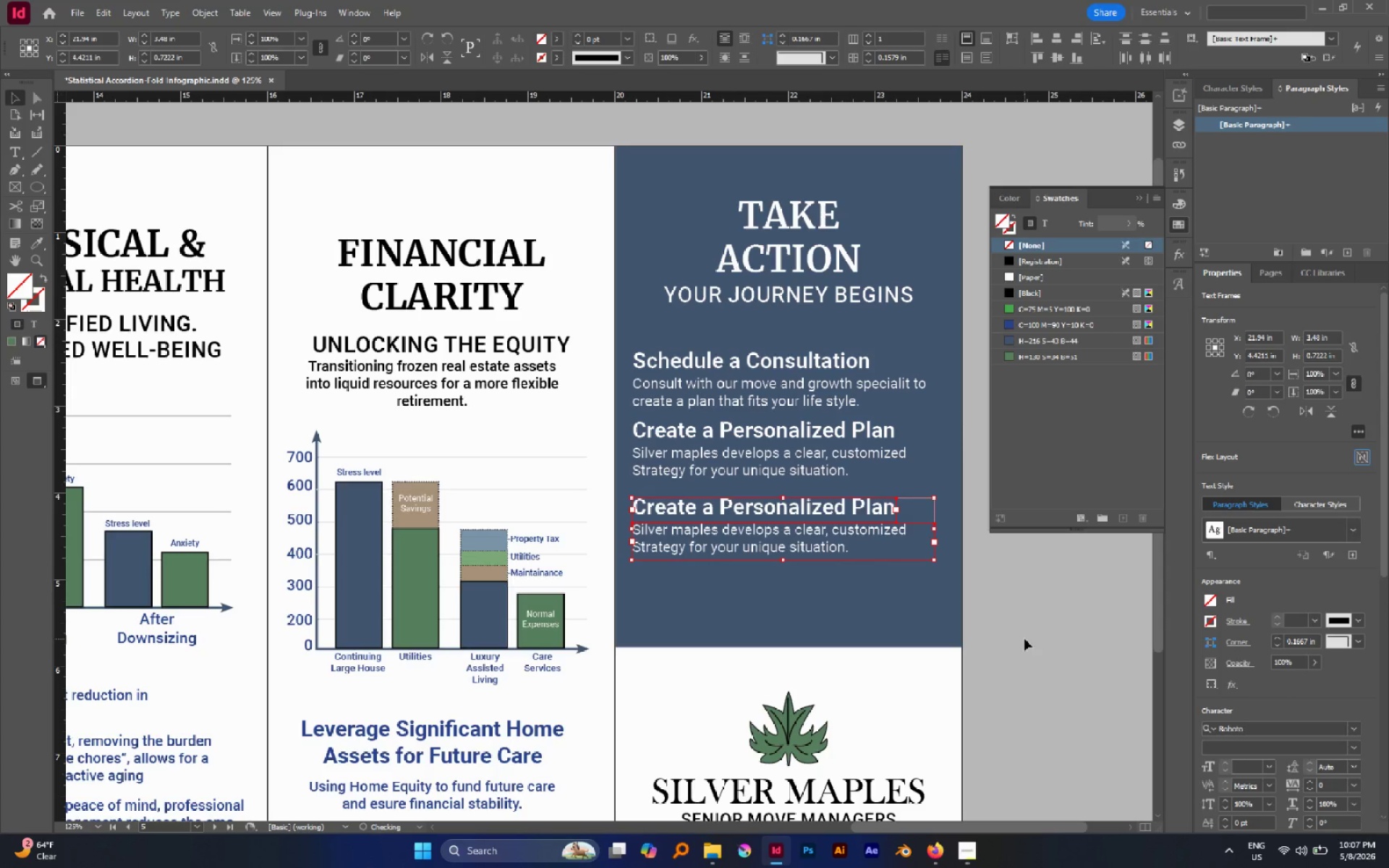 
left_click([1024, 639])
 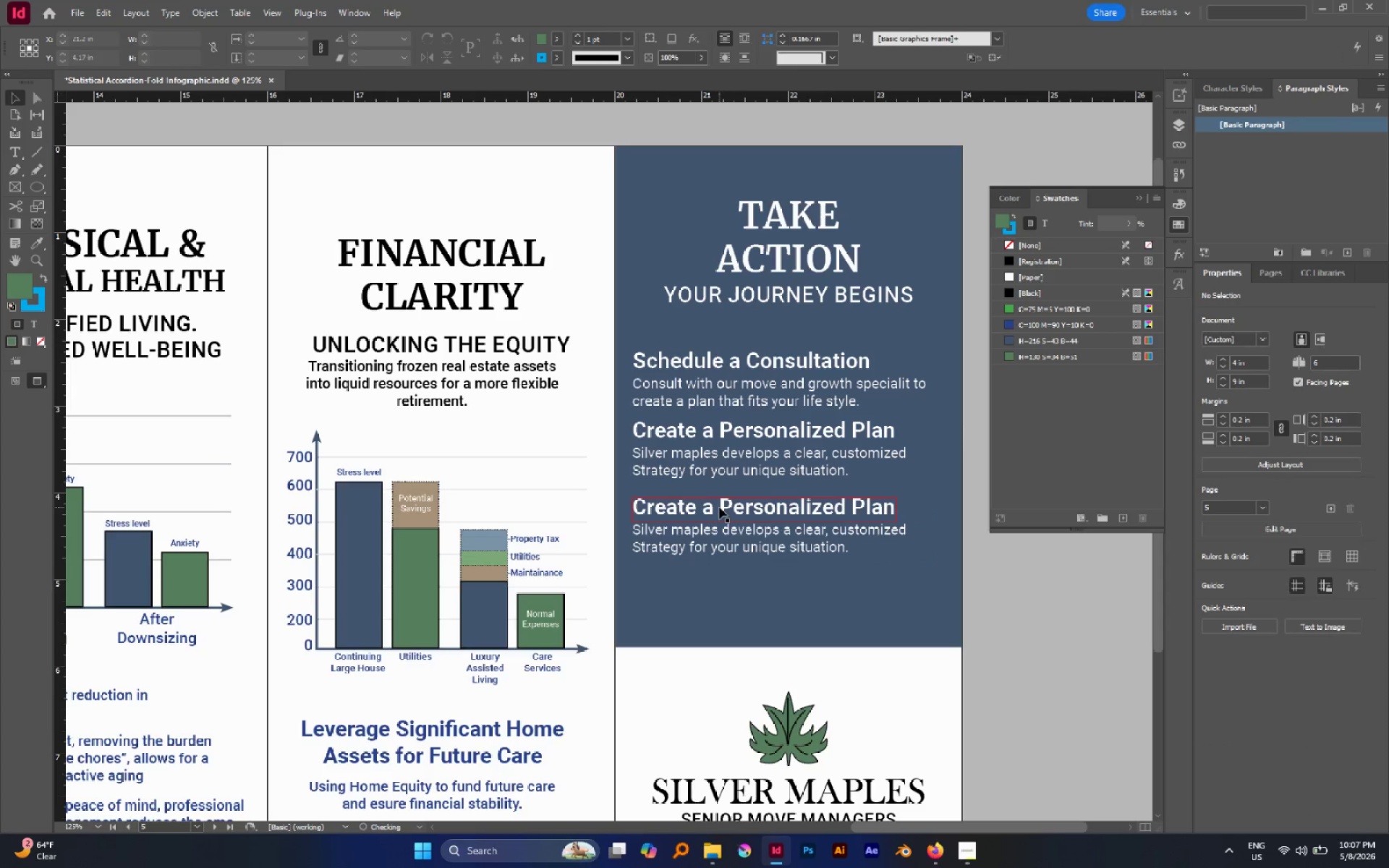 
double_click([719, 507])
 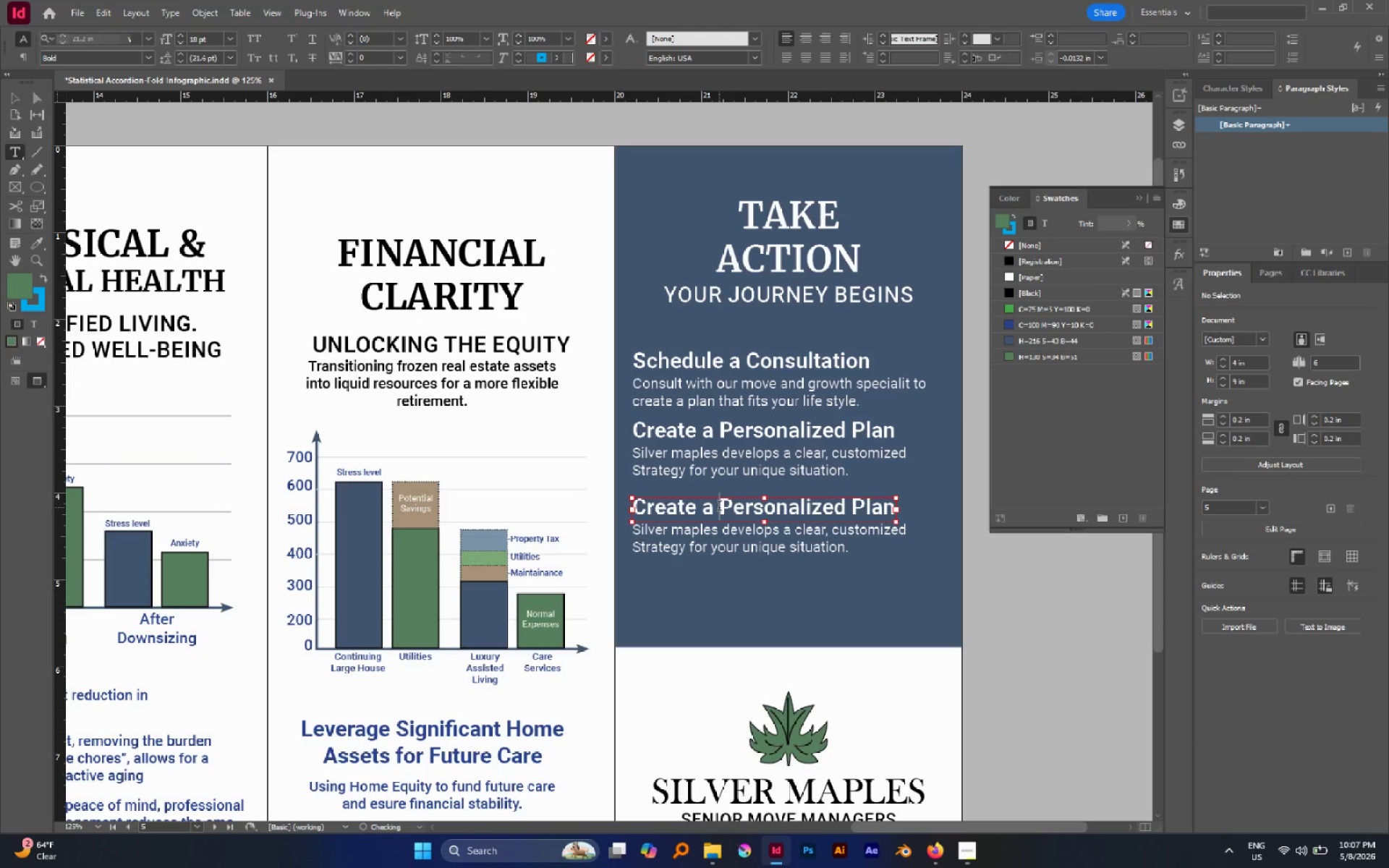 
triple_click([719, 507])
 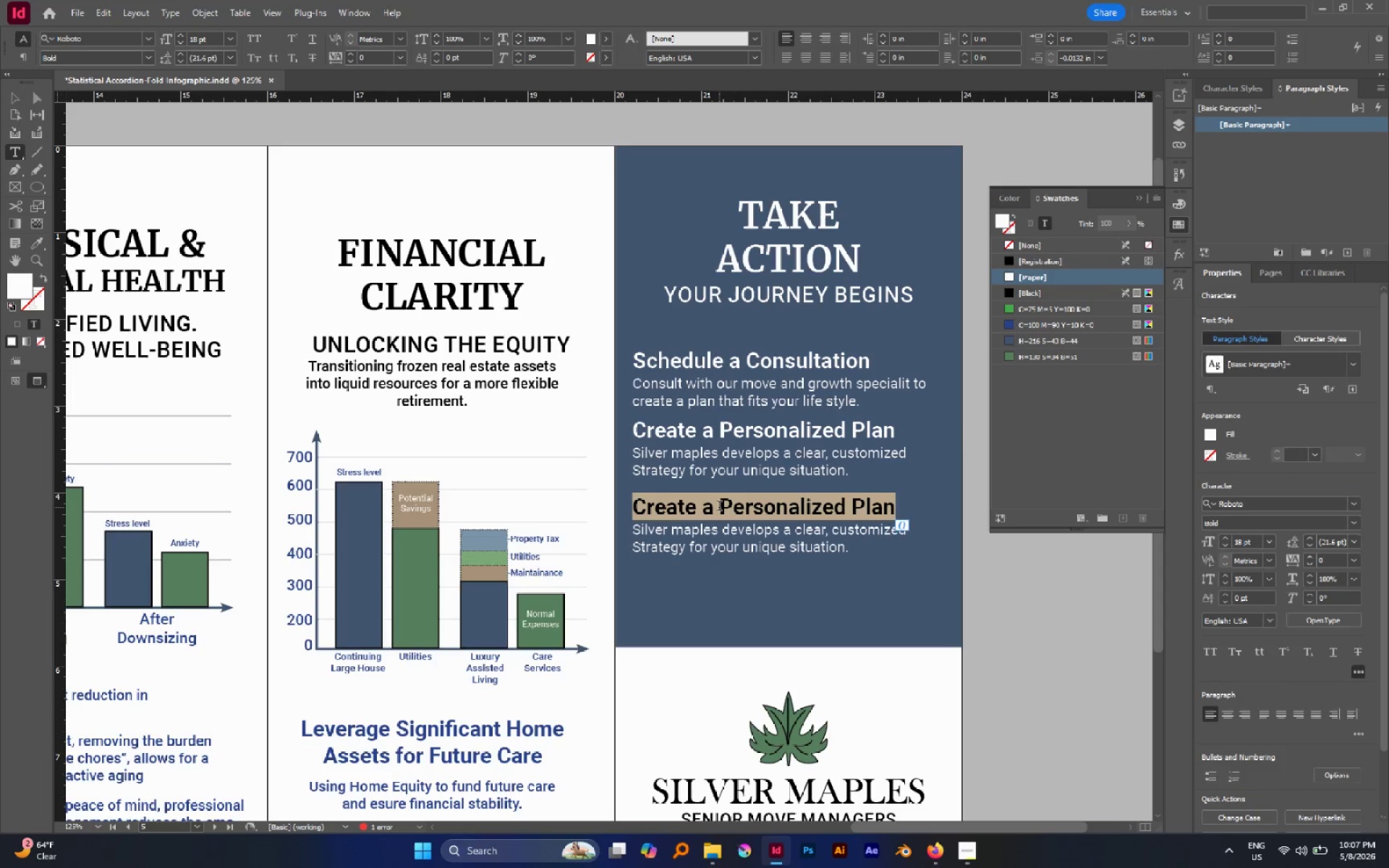 
type(Experience the silver Maples differnc)
key(Escape)
 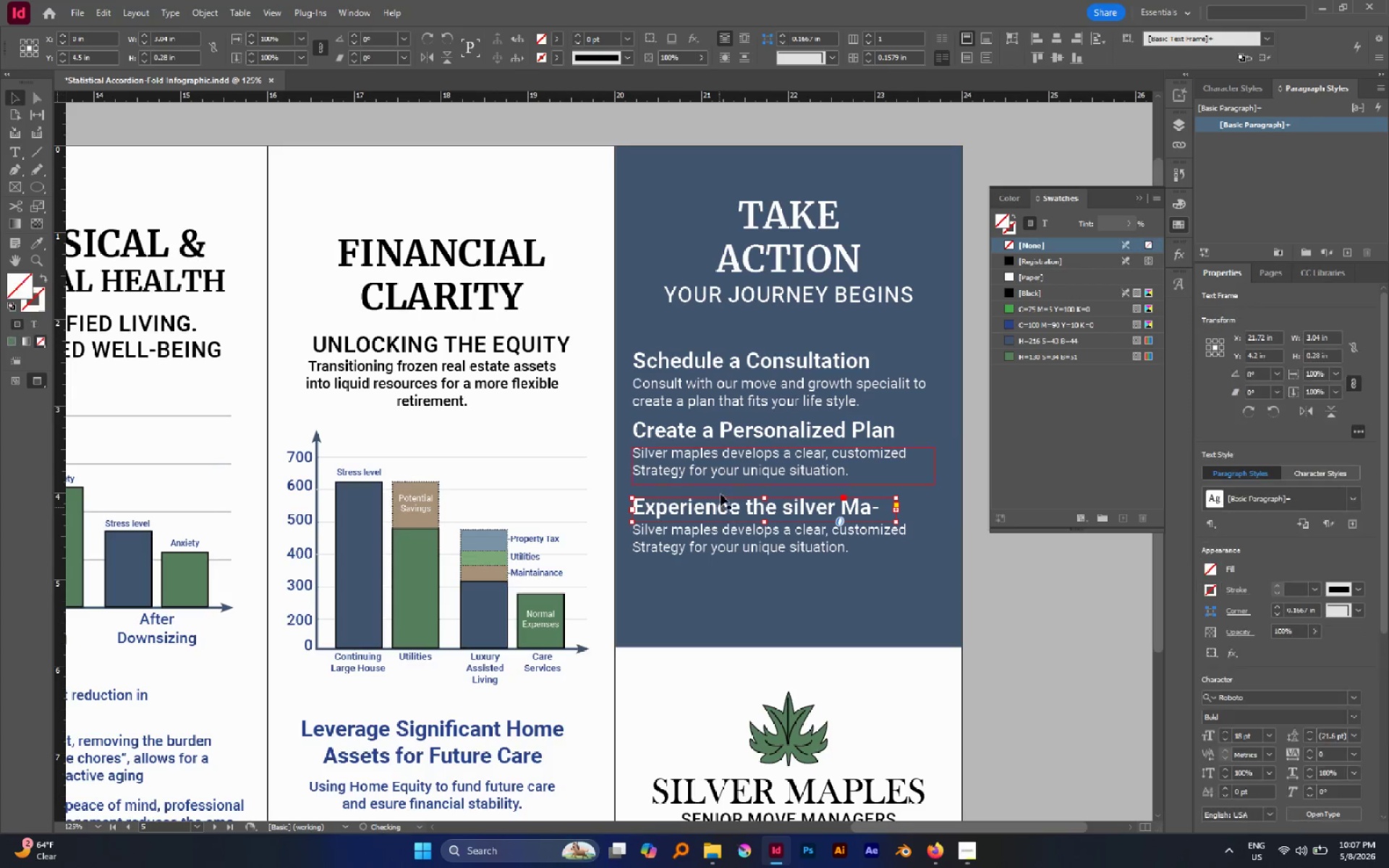 
left_click_drag(start_coordinate=[764, 522], to_coordinate=[764, 544])
 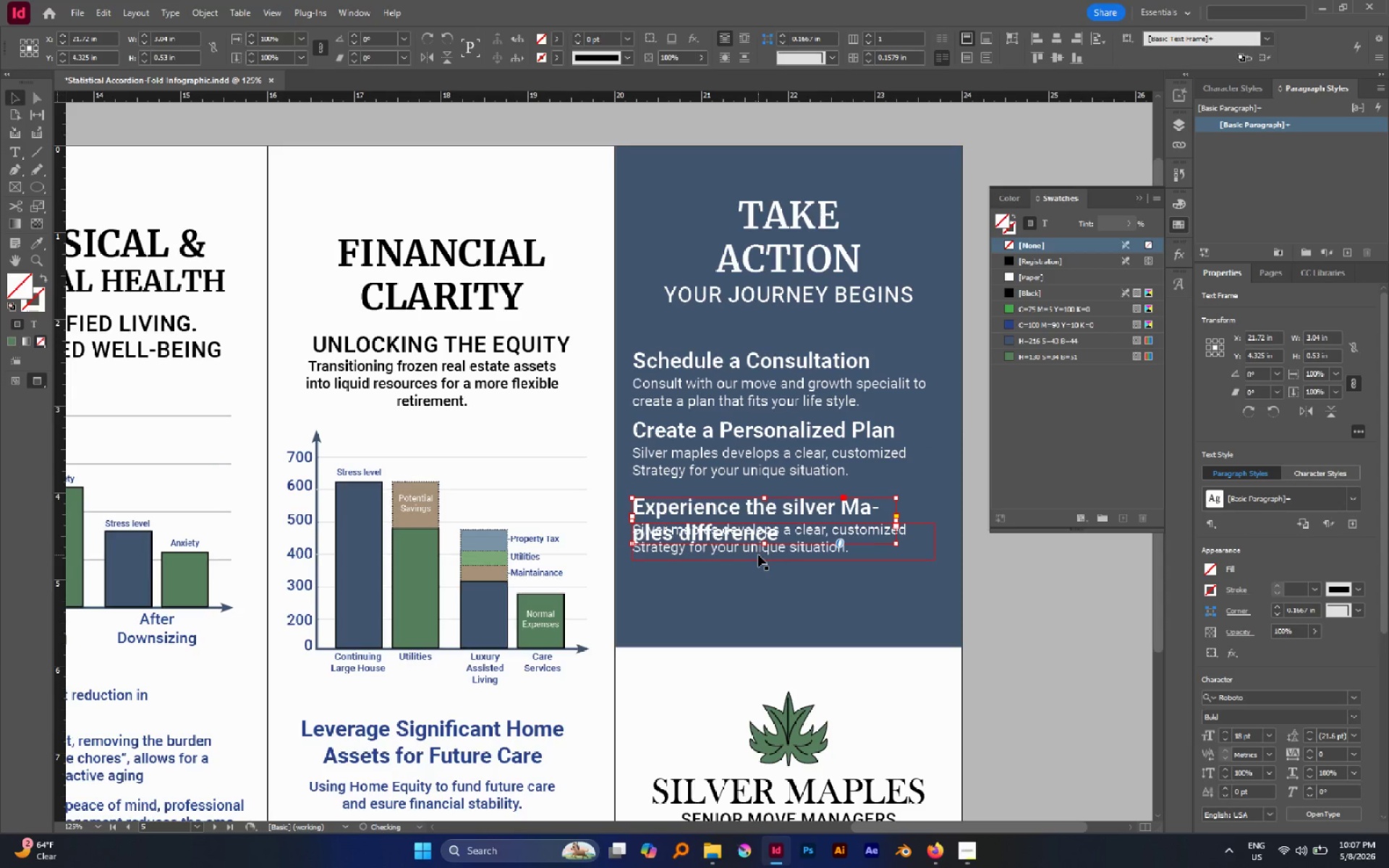 
left_click_drag(start_coordinate=[758, 555], to_coordinate=[754, 583])
 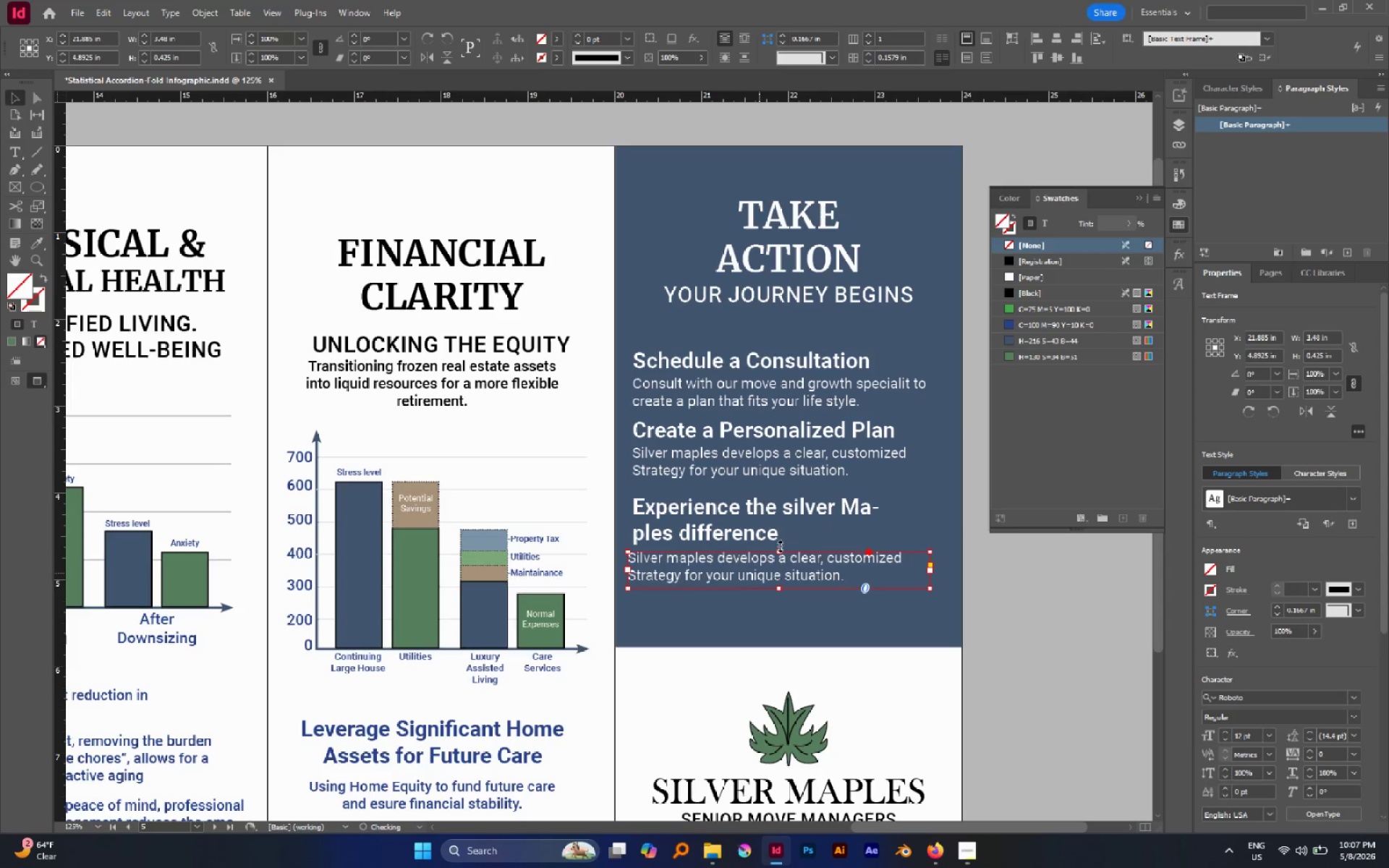 
hold_key(key=CapsLock, duration=1.02)
 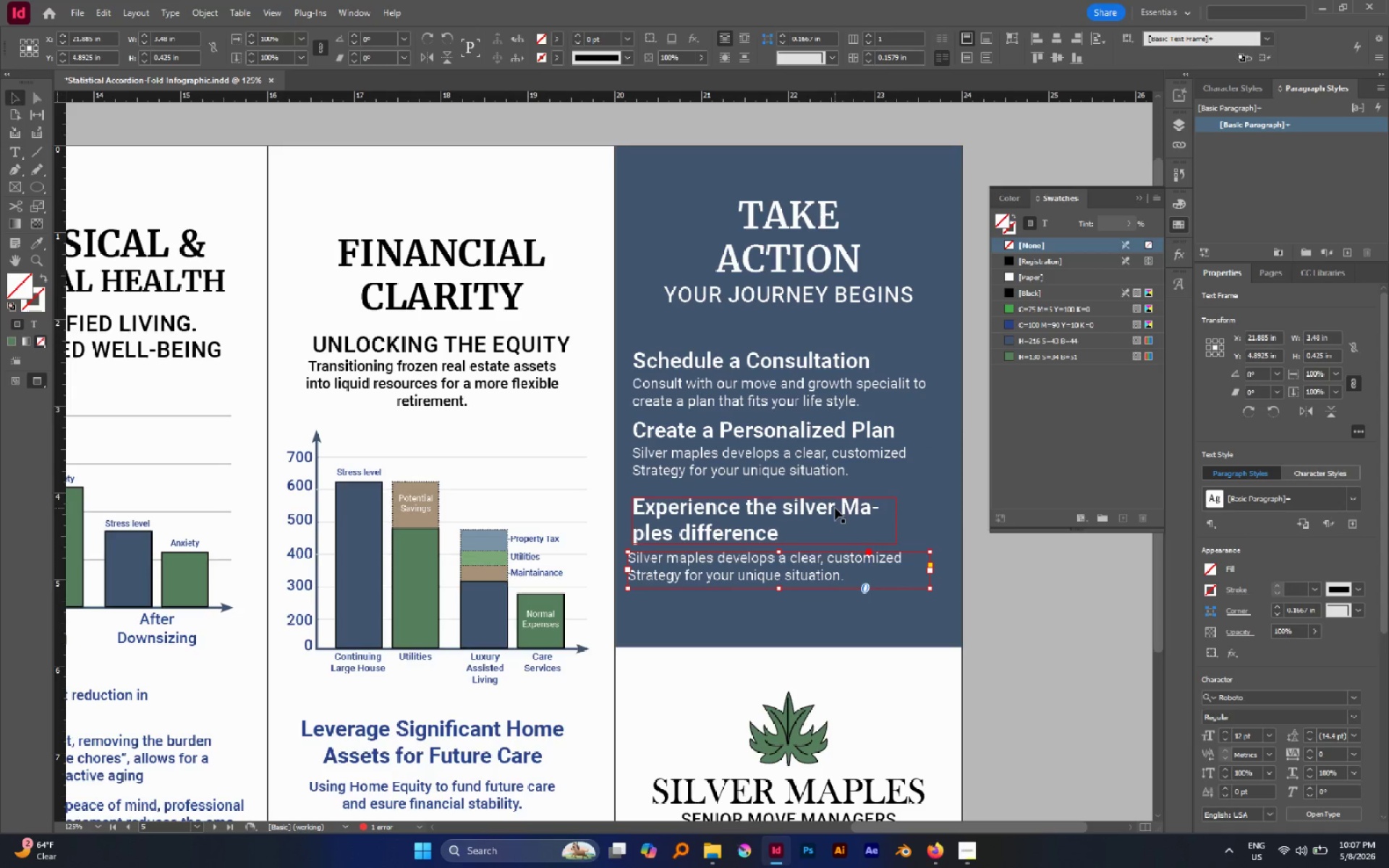 
hold_key(key=CapsLock, duration=19.0)
 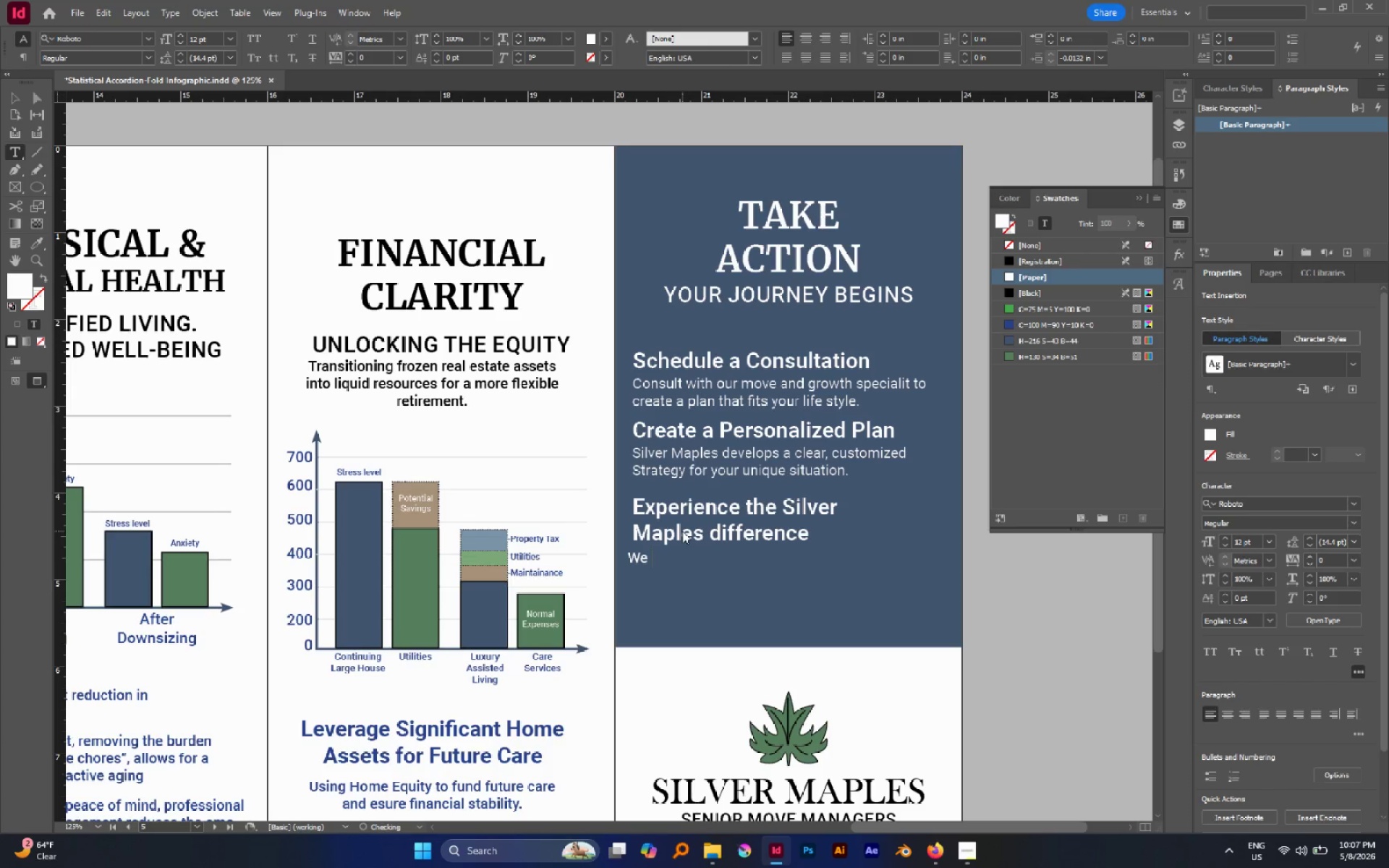 
double_click([849, 506])
 